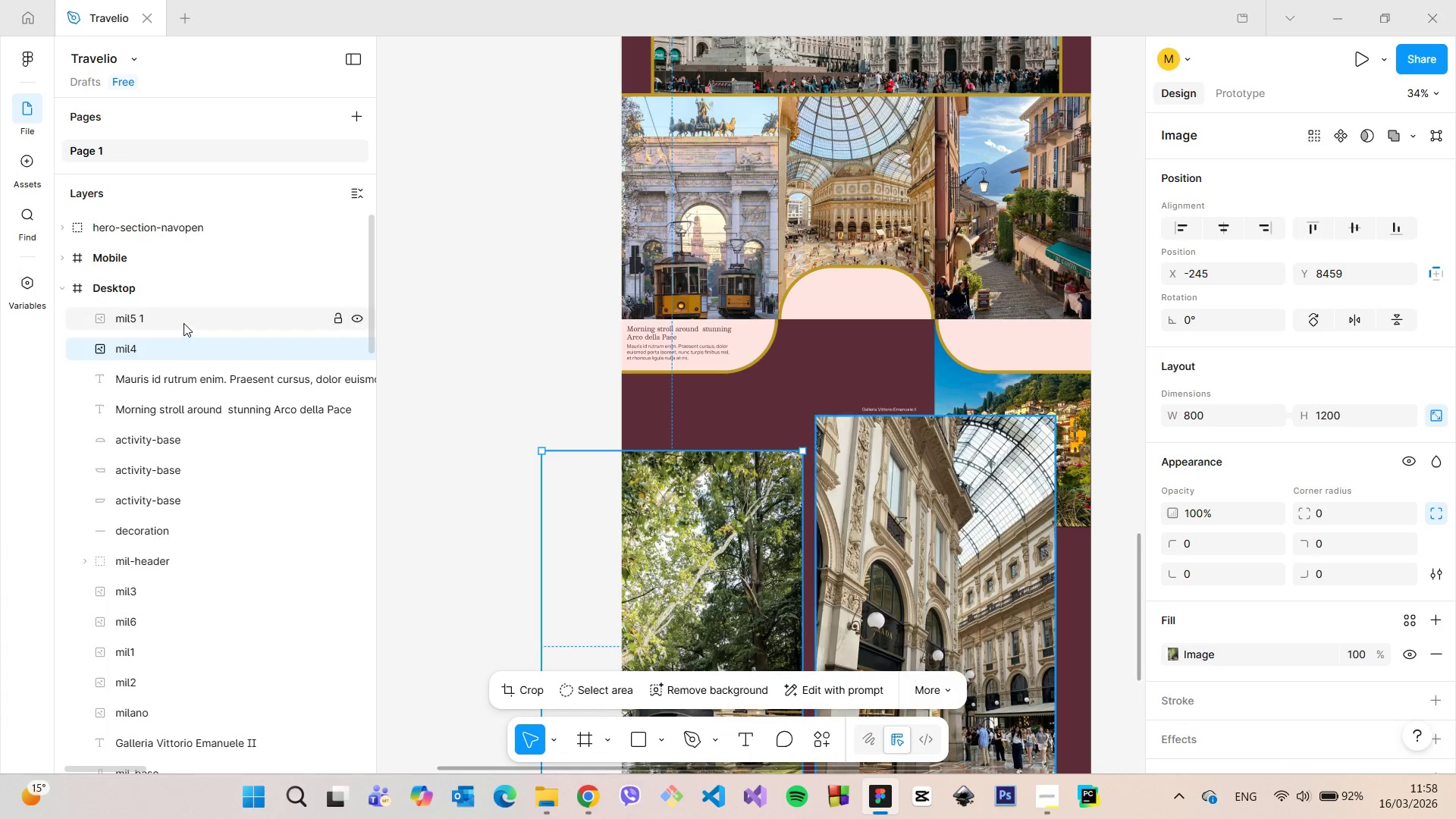 
double_click([184, 323])
 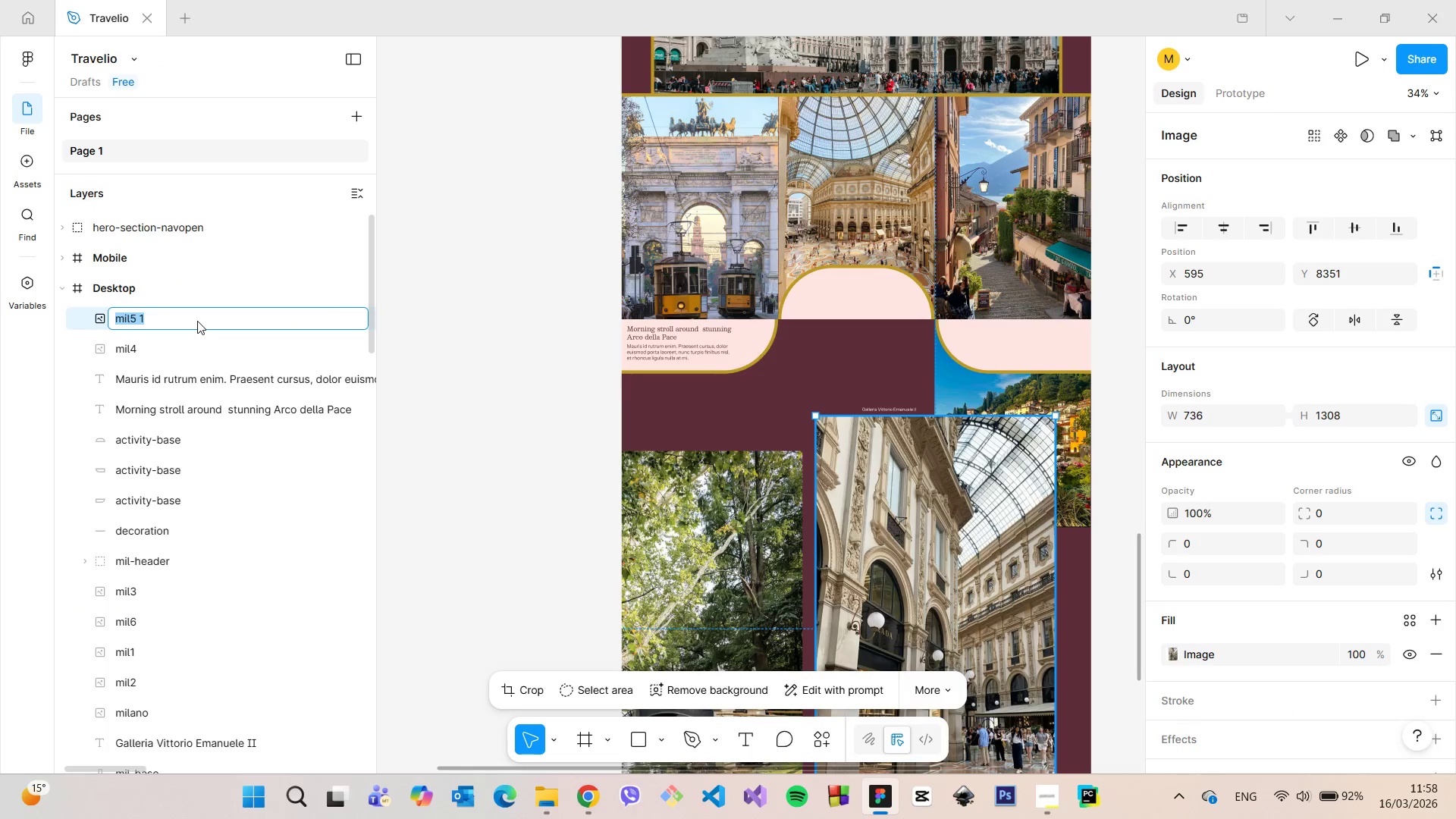 
triple_click([197, 321])
 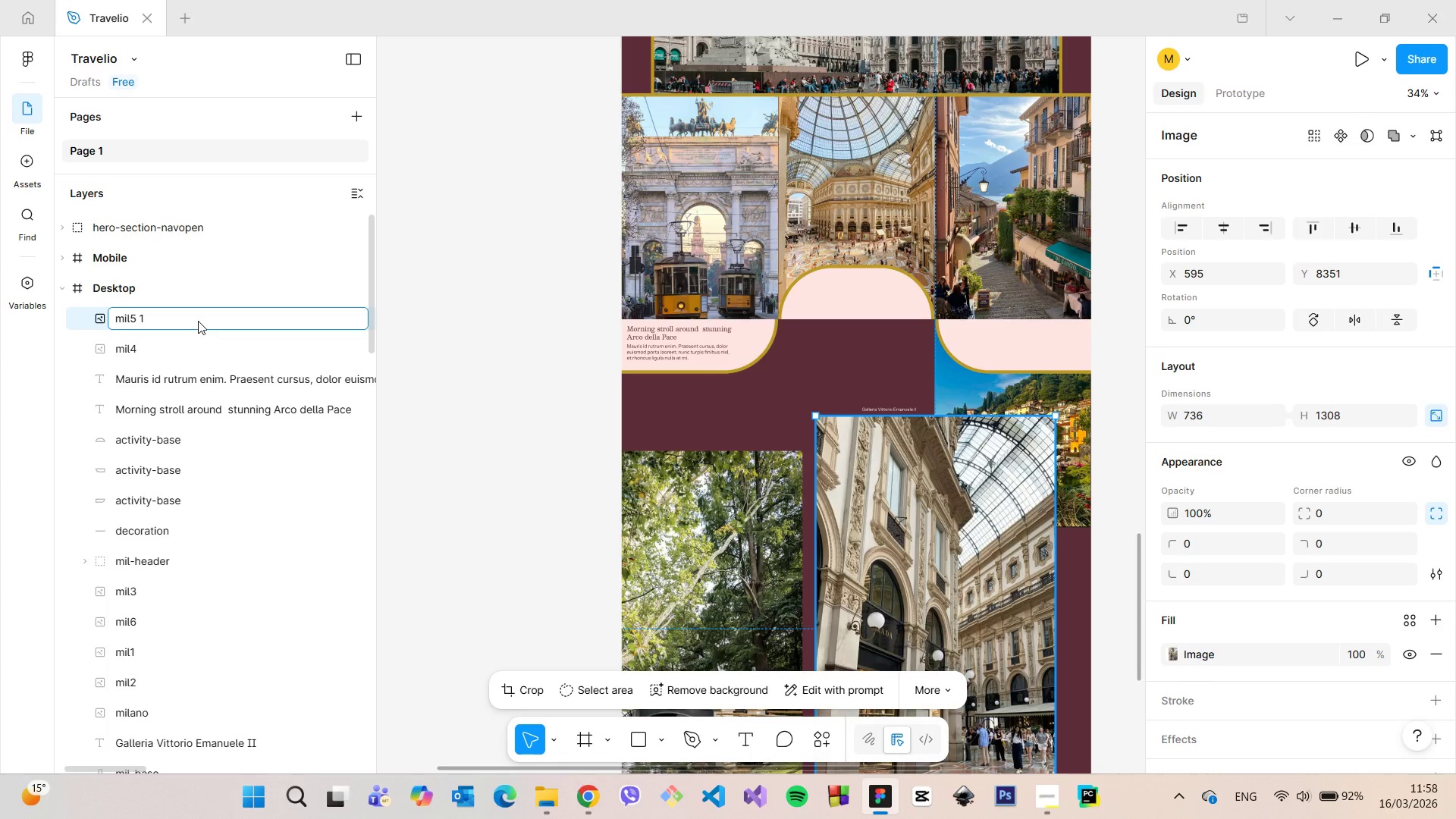 
key(Backspace)
 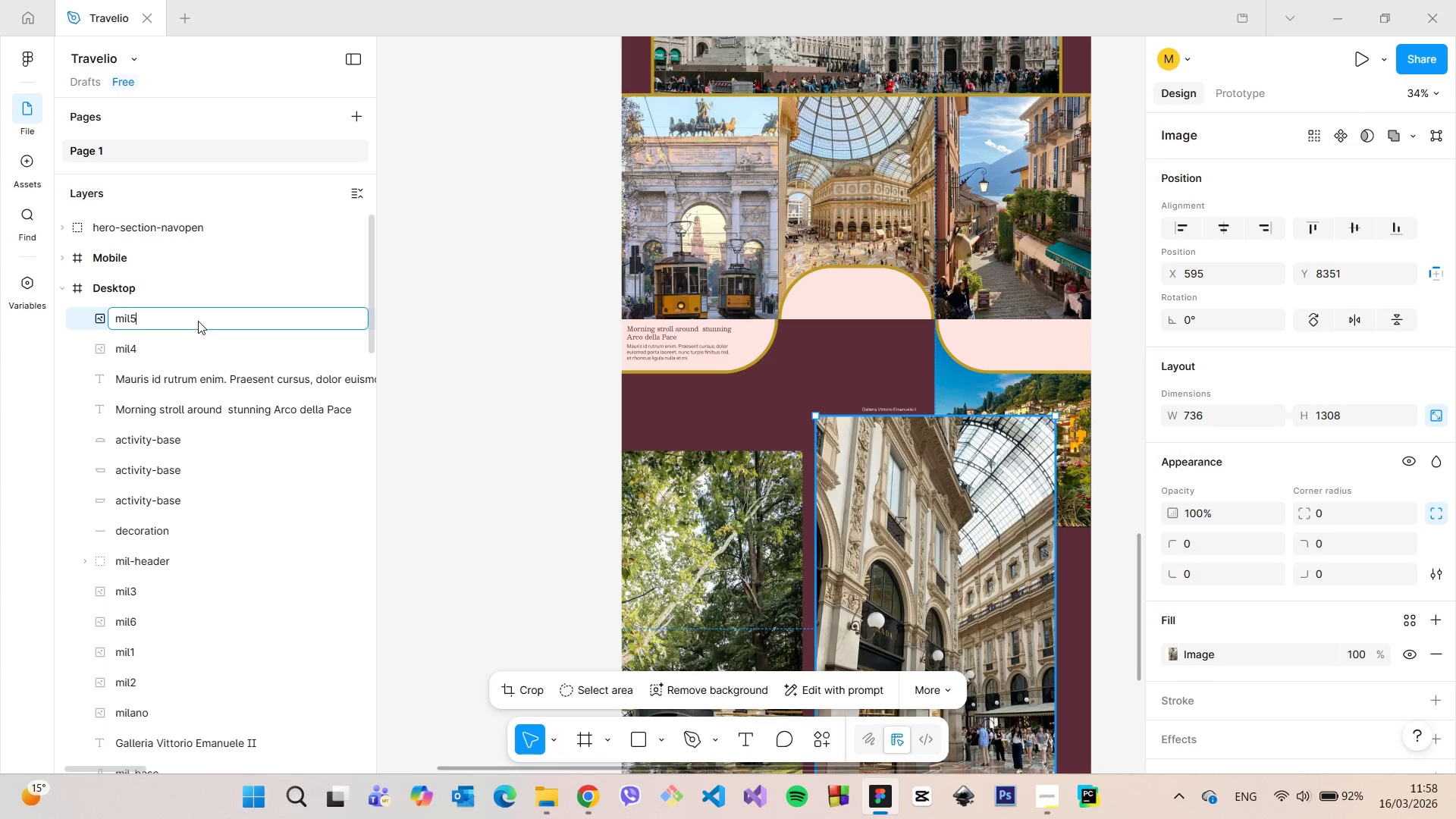 
key(Backspace)
 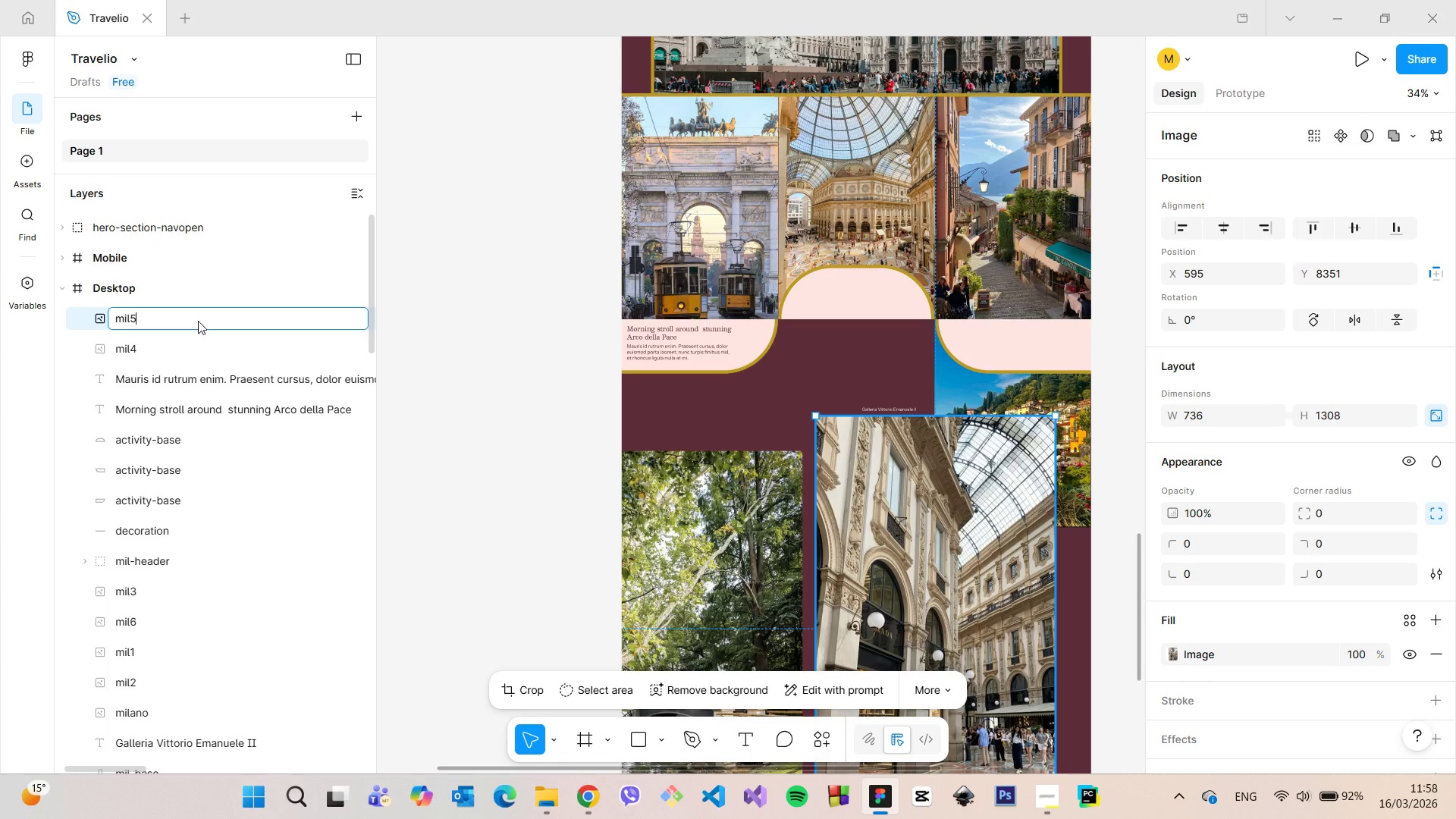 
key(Enter)
 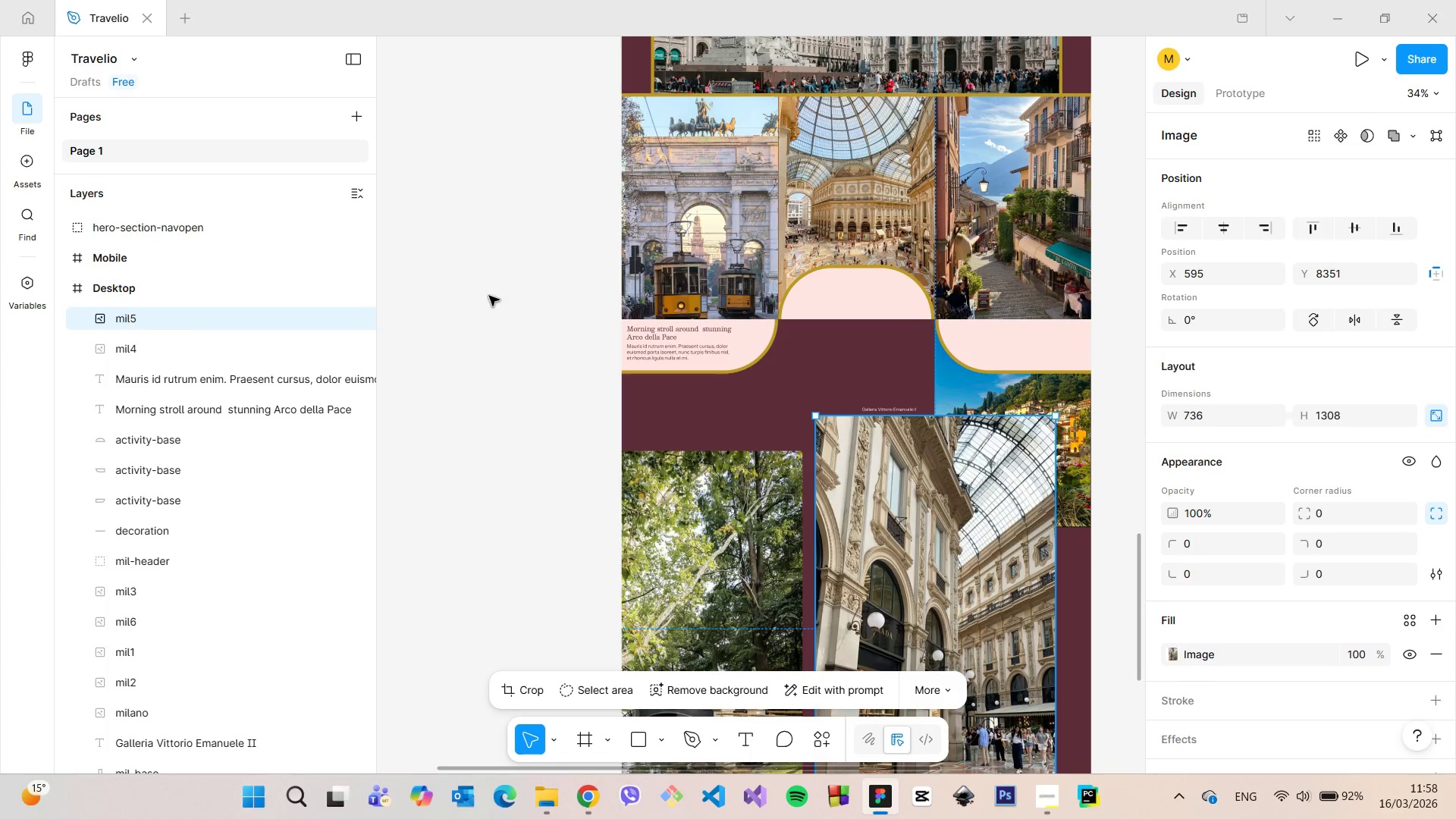 
scroll: coordinate [1002, 264], scroll_direction: down, amount: 8.0
 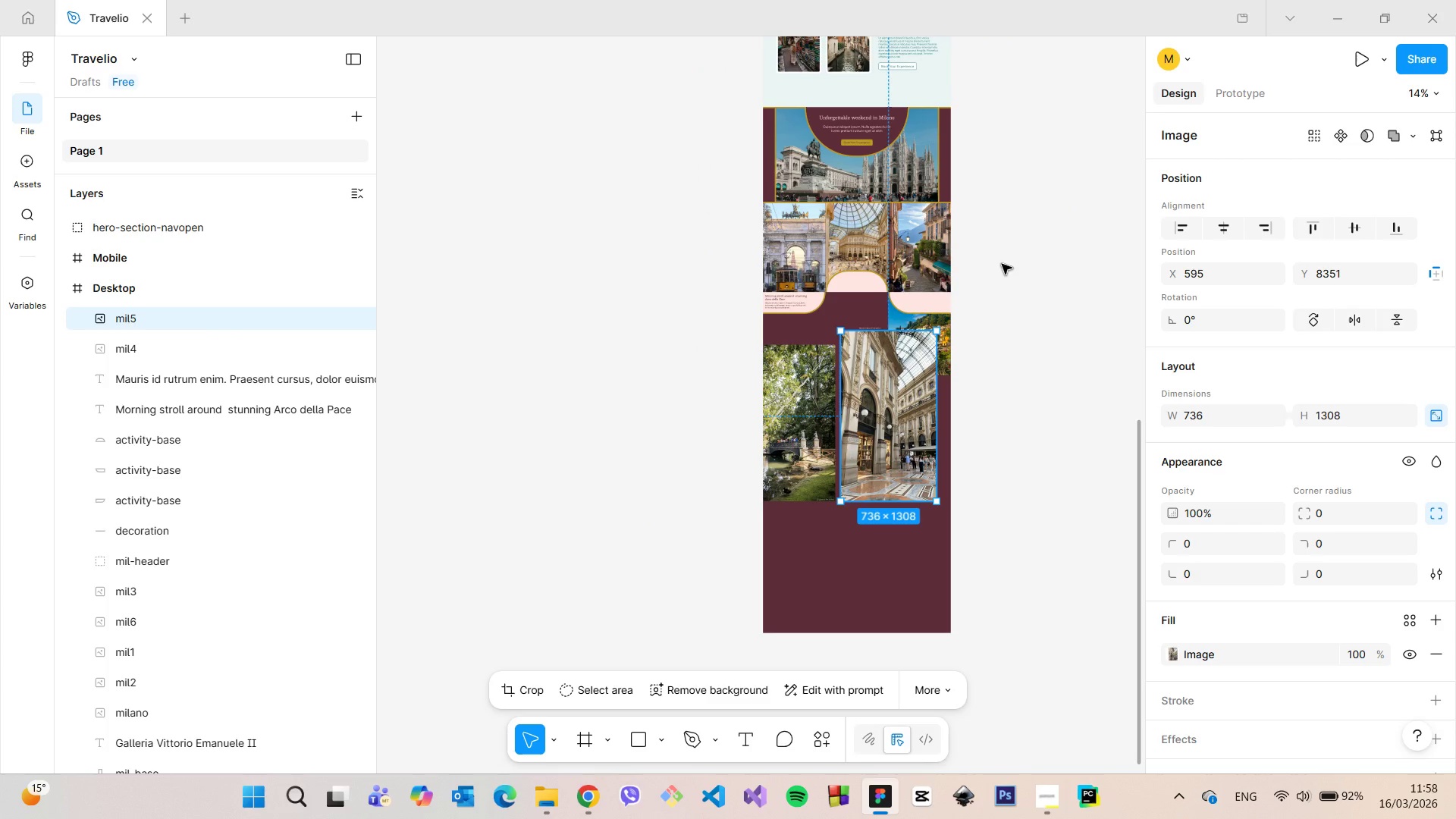 
scroll: coordinate [1001, 264], scroll_direction: up, amount: 4.0
 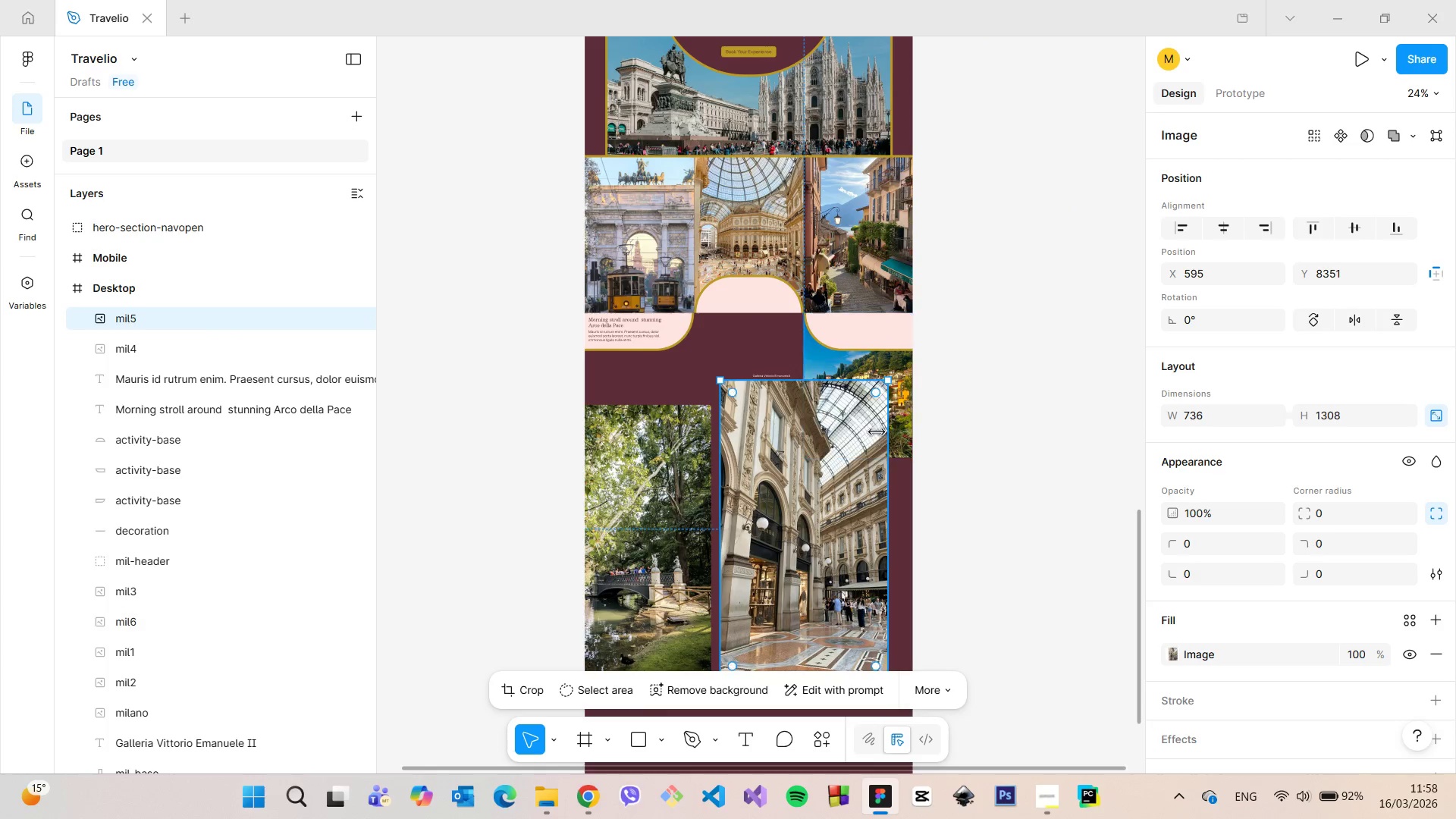 
left_click_drag(start_coordinate=[809, 475], to_coordinate=[783, 409])
 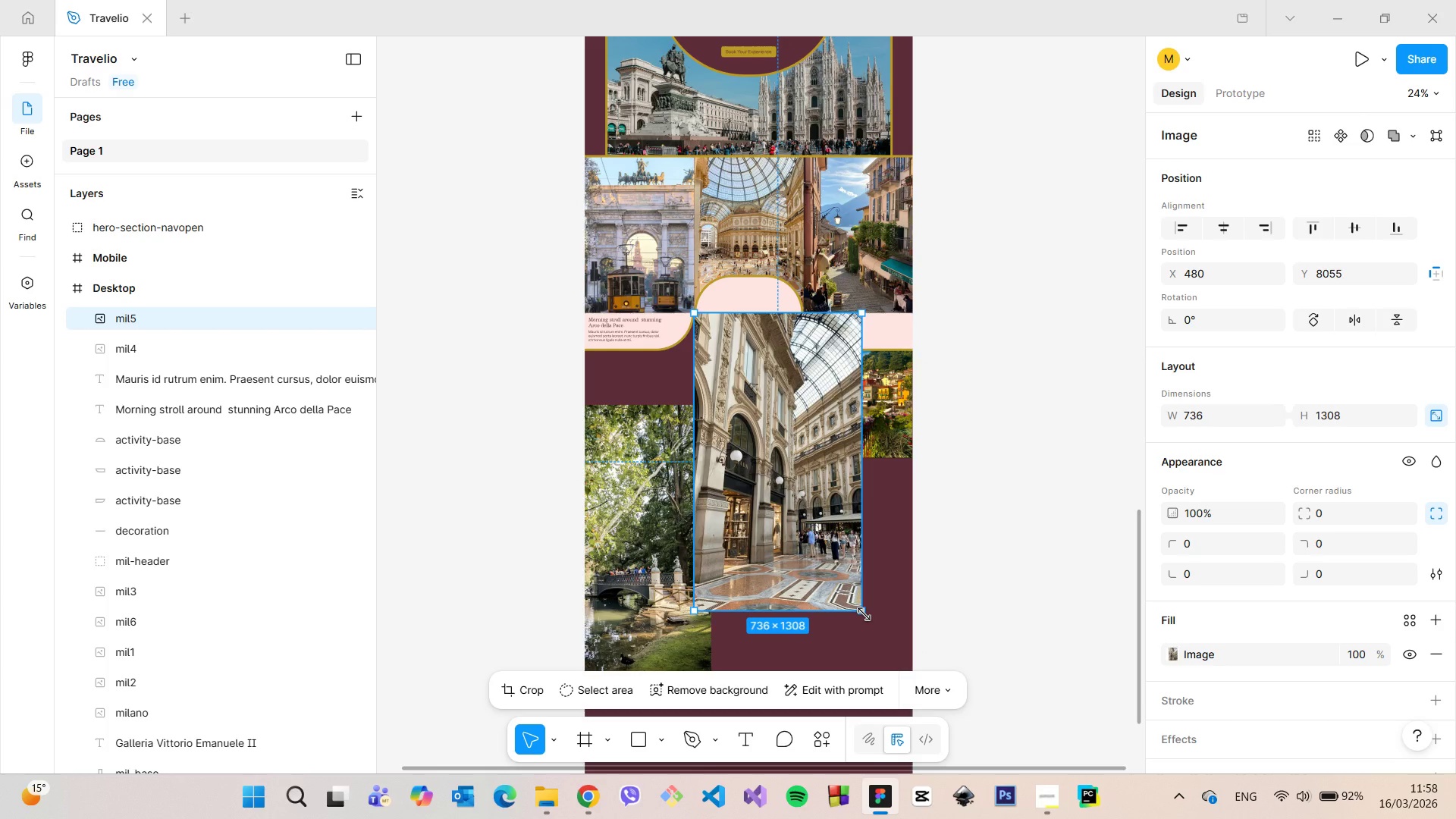 
left_click_drag(start_coordinate=[864, 614], to_coordinate=[793, 508])
 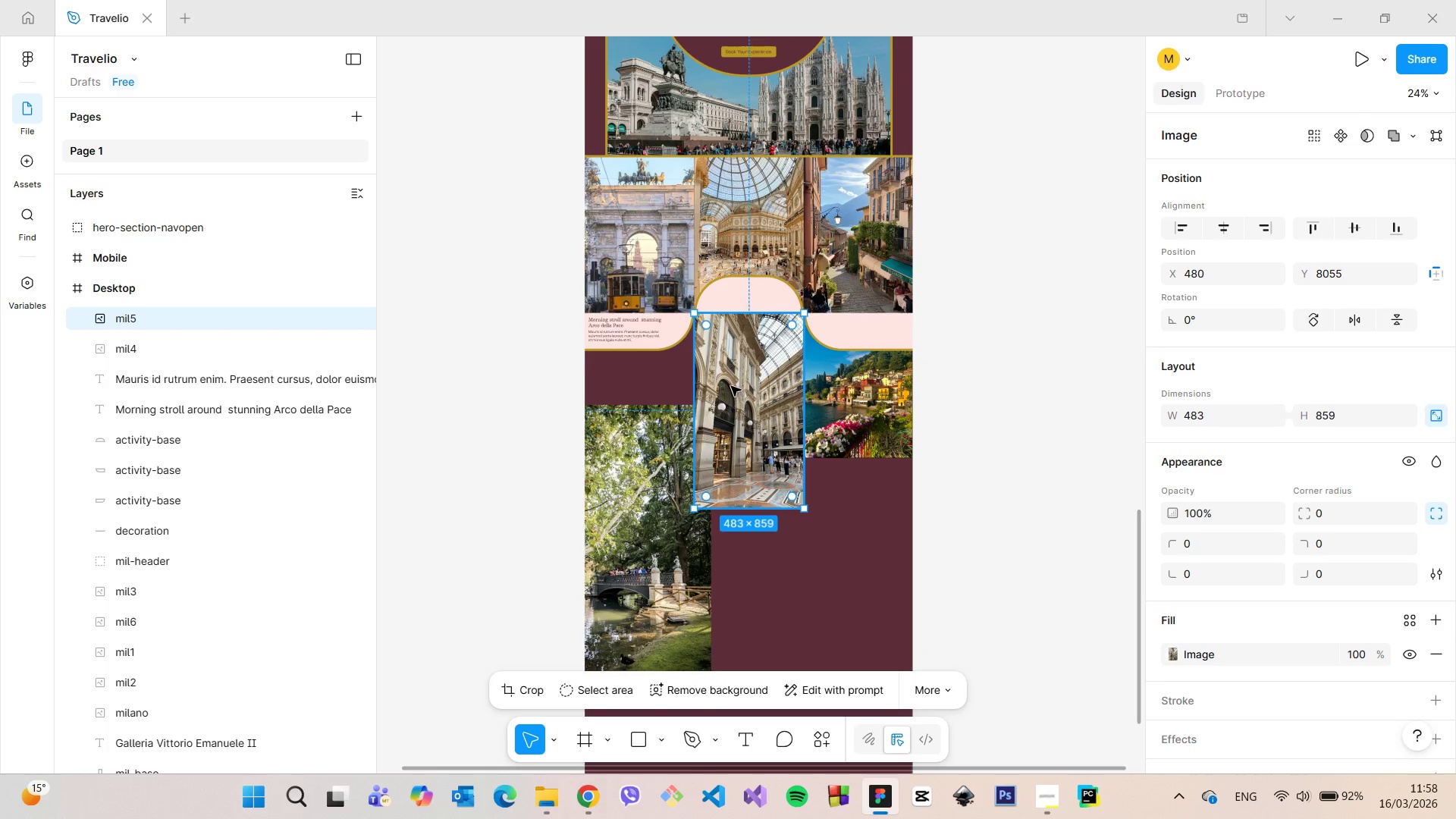 
scroll: coordinate [731, 386], scroll_direction: up, amount: 5.0
 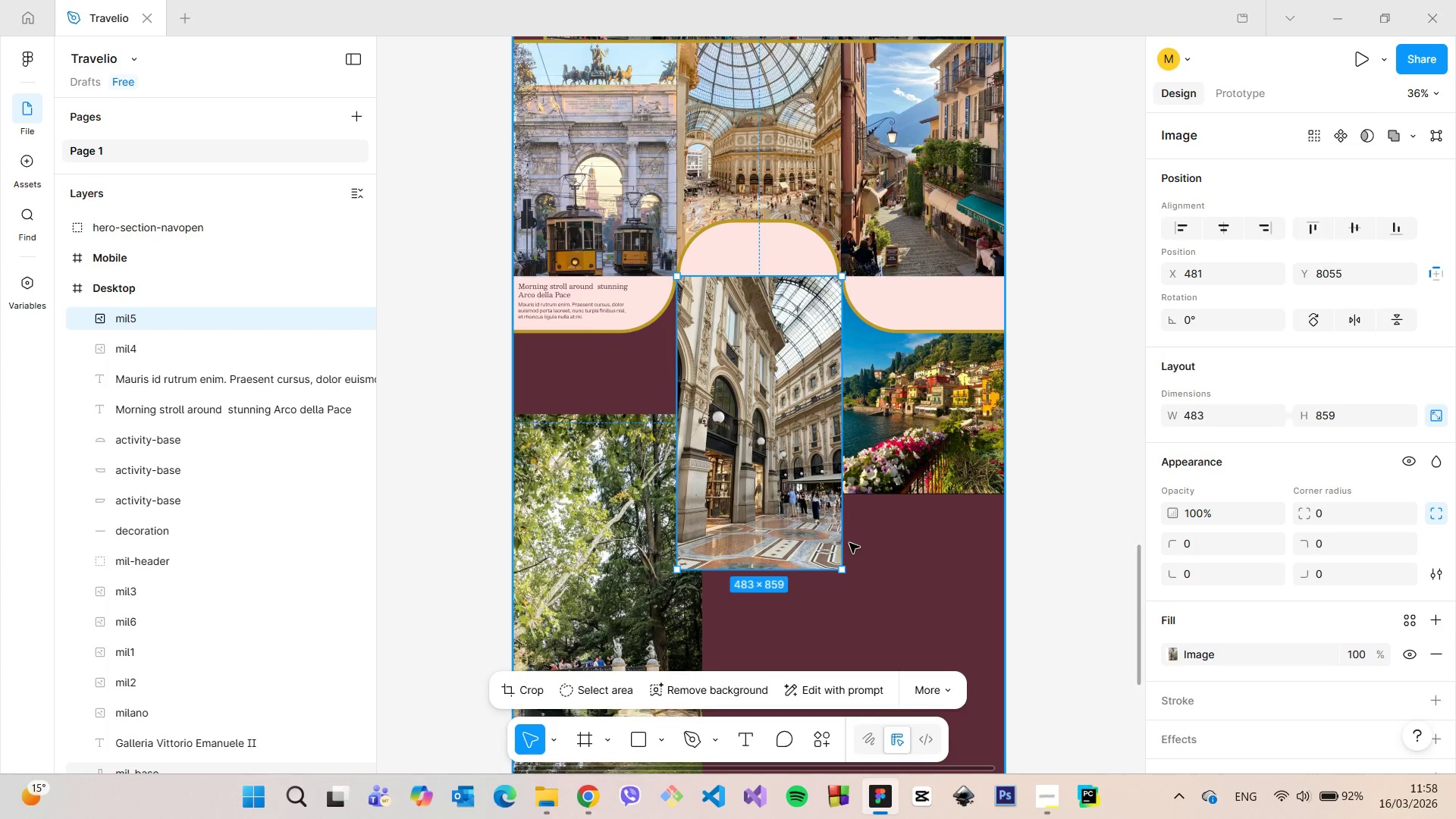 
wait(7.17)
 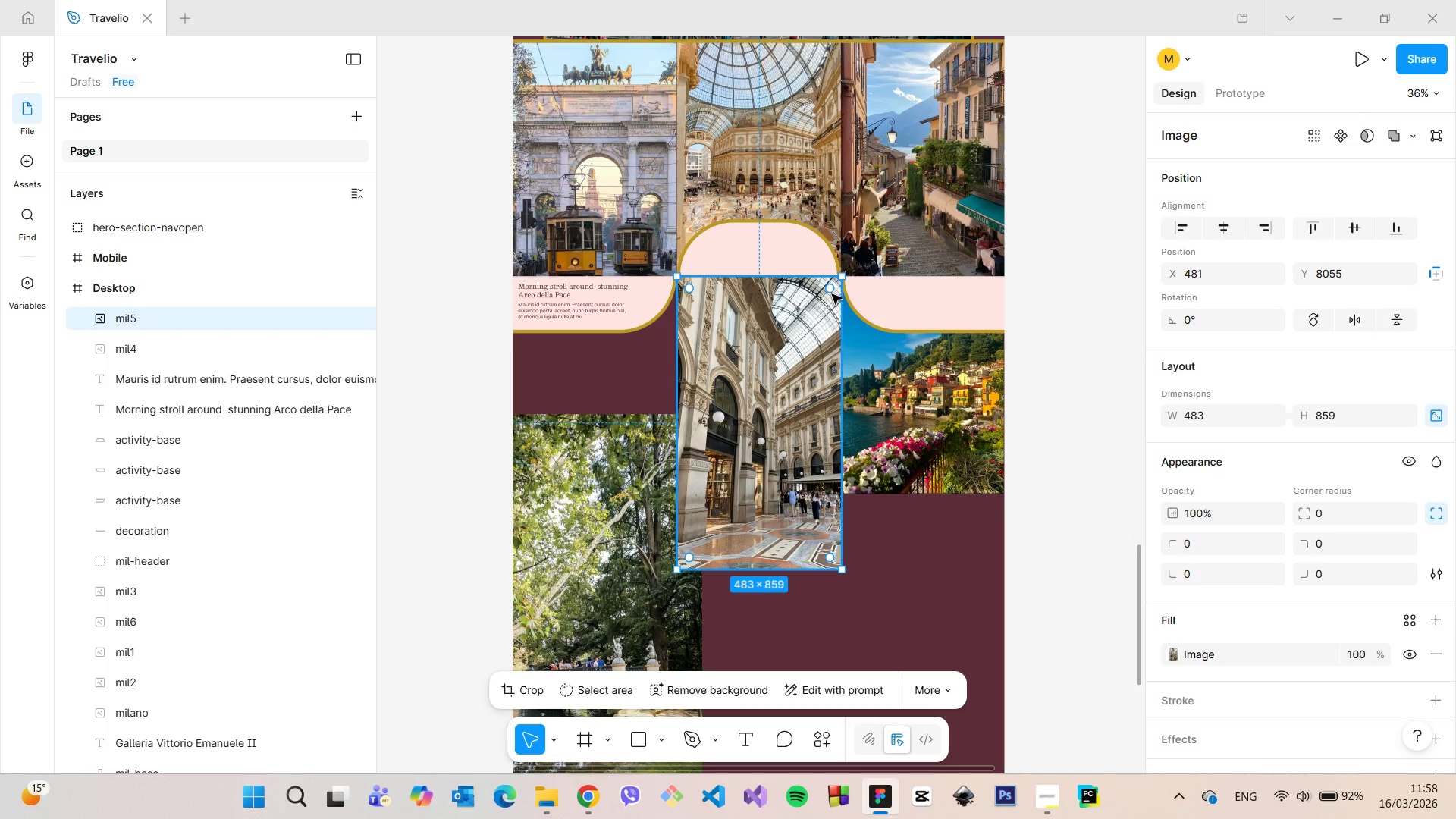 
left_click([525, 691])
 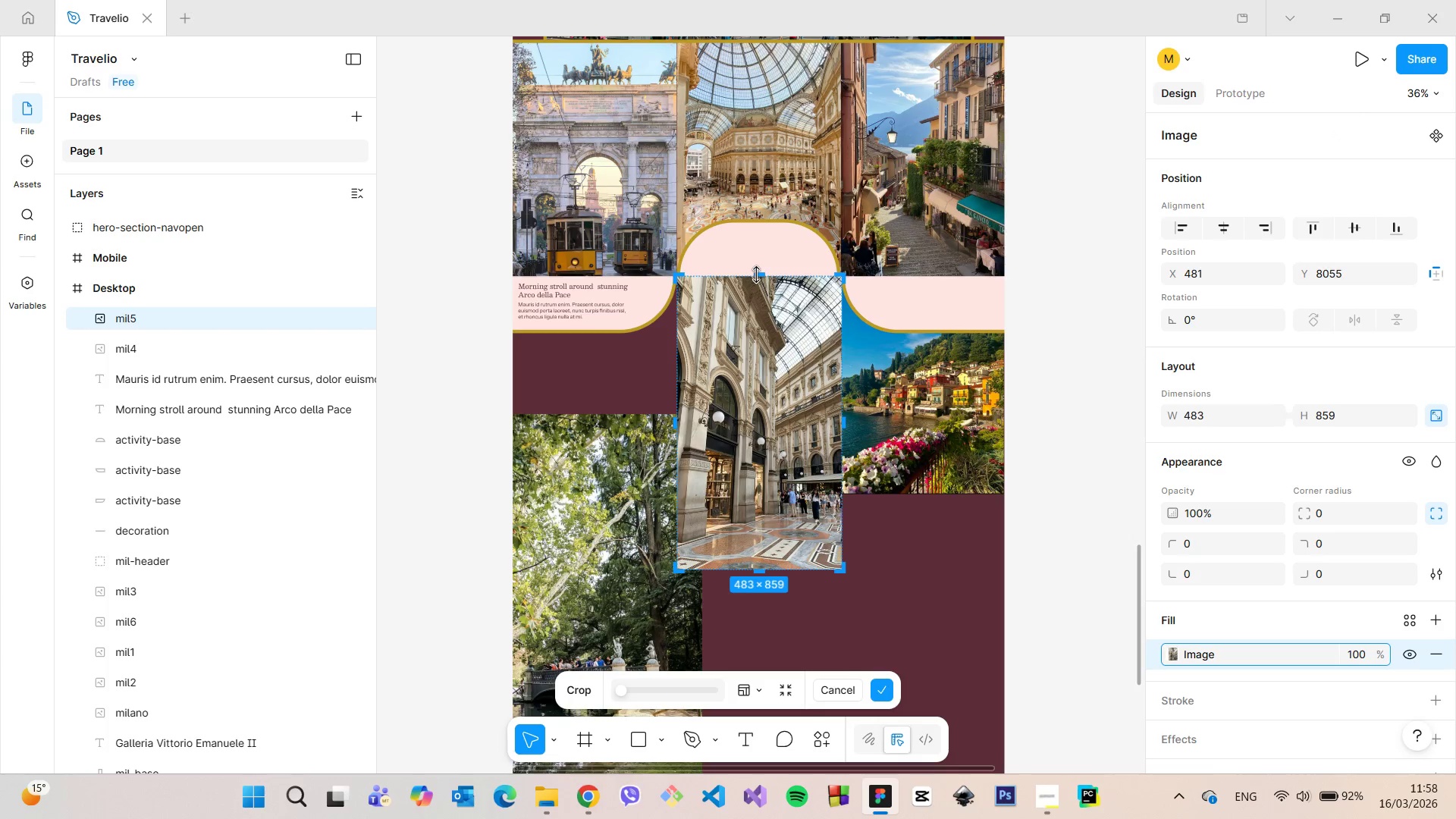 
left_click_drag(start_coordinate=[758, 275], to_coordinate=[762, 326])
 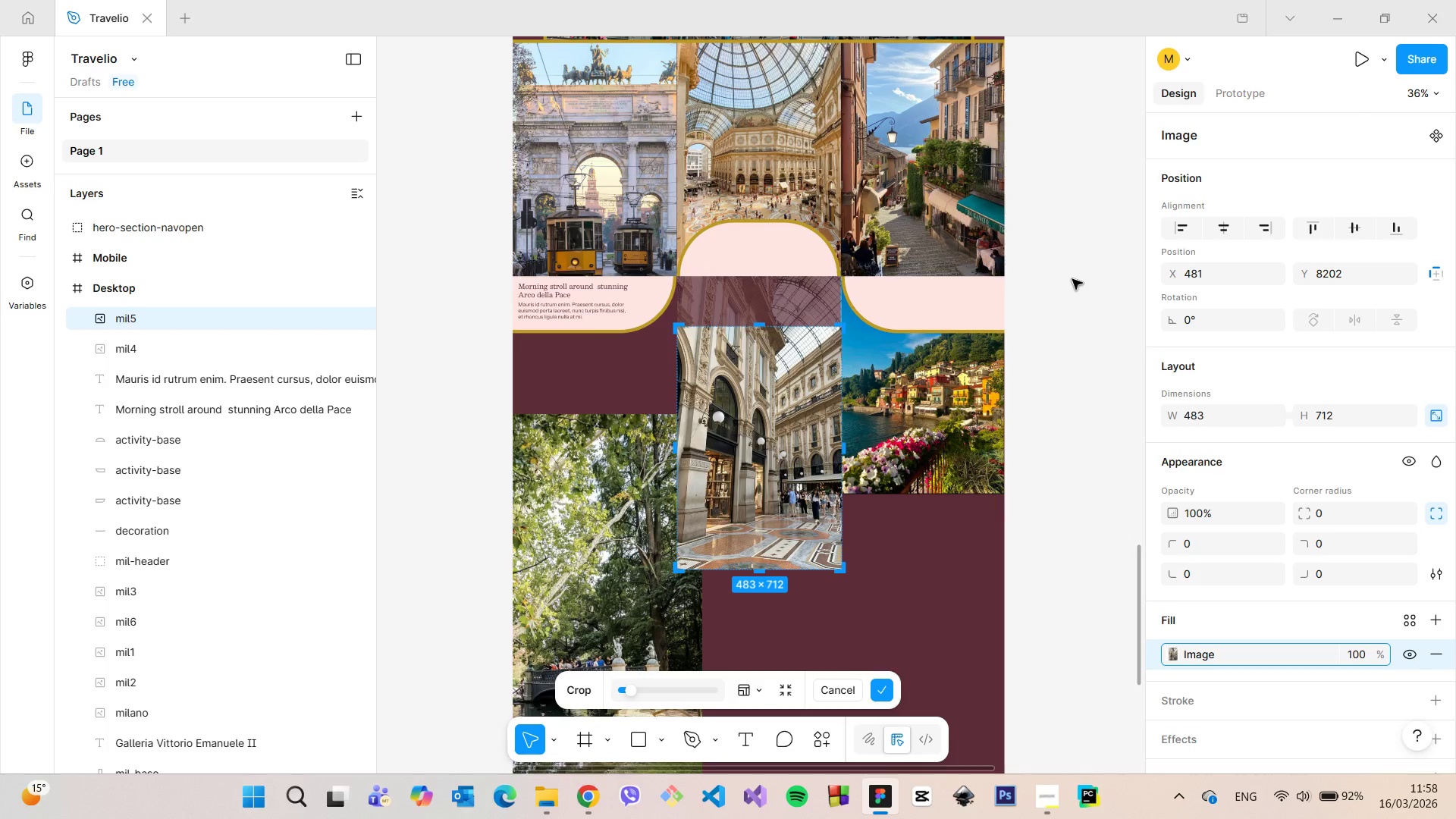 
left_click([1072, 279])
 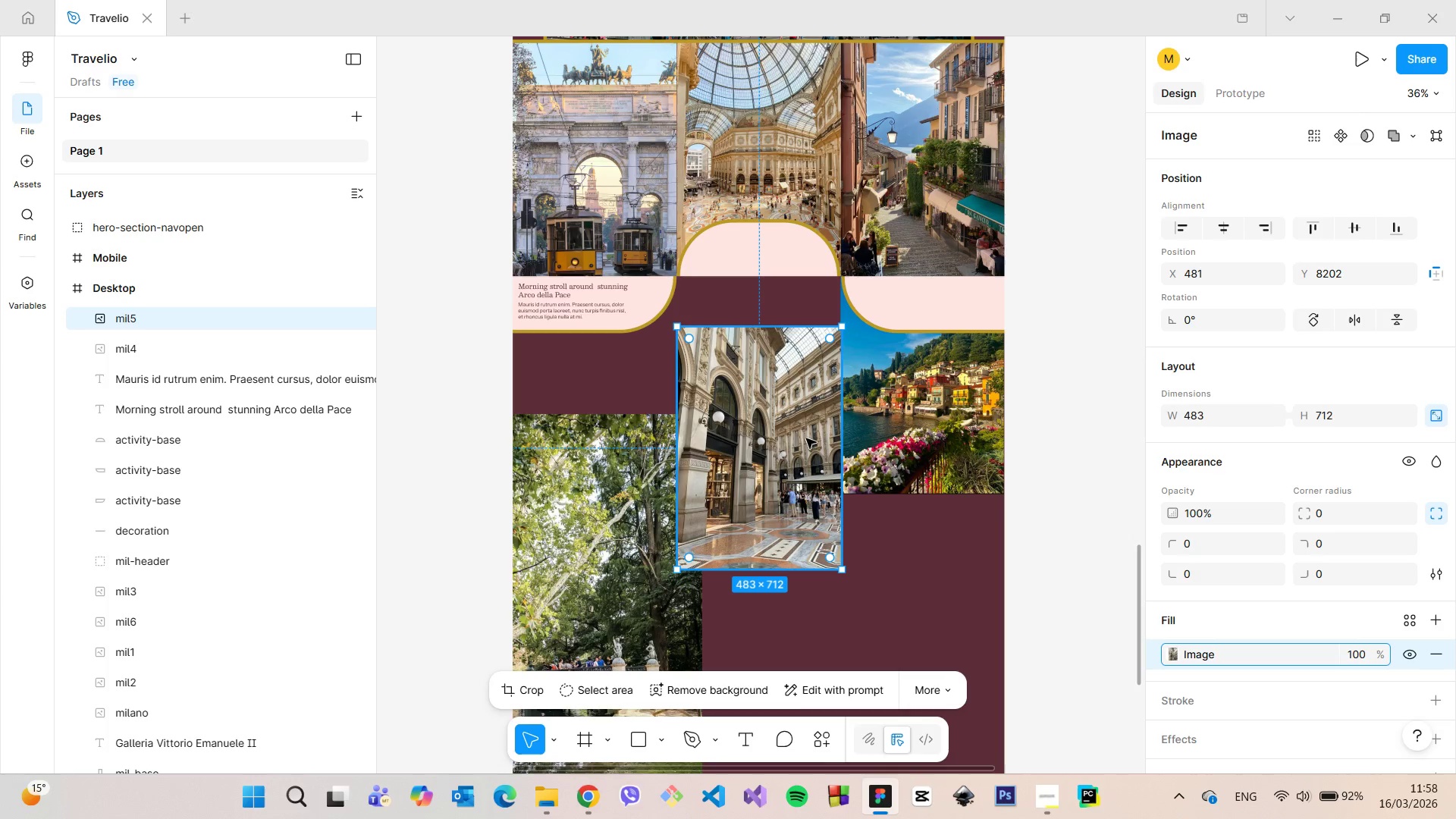 
left_click_drag(start_coordinate=[784, 440], to_coordinate=[782, 390])
 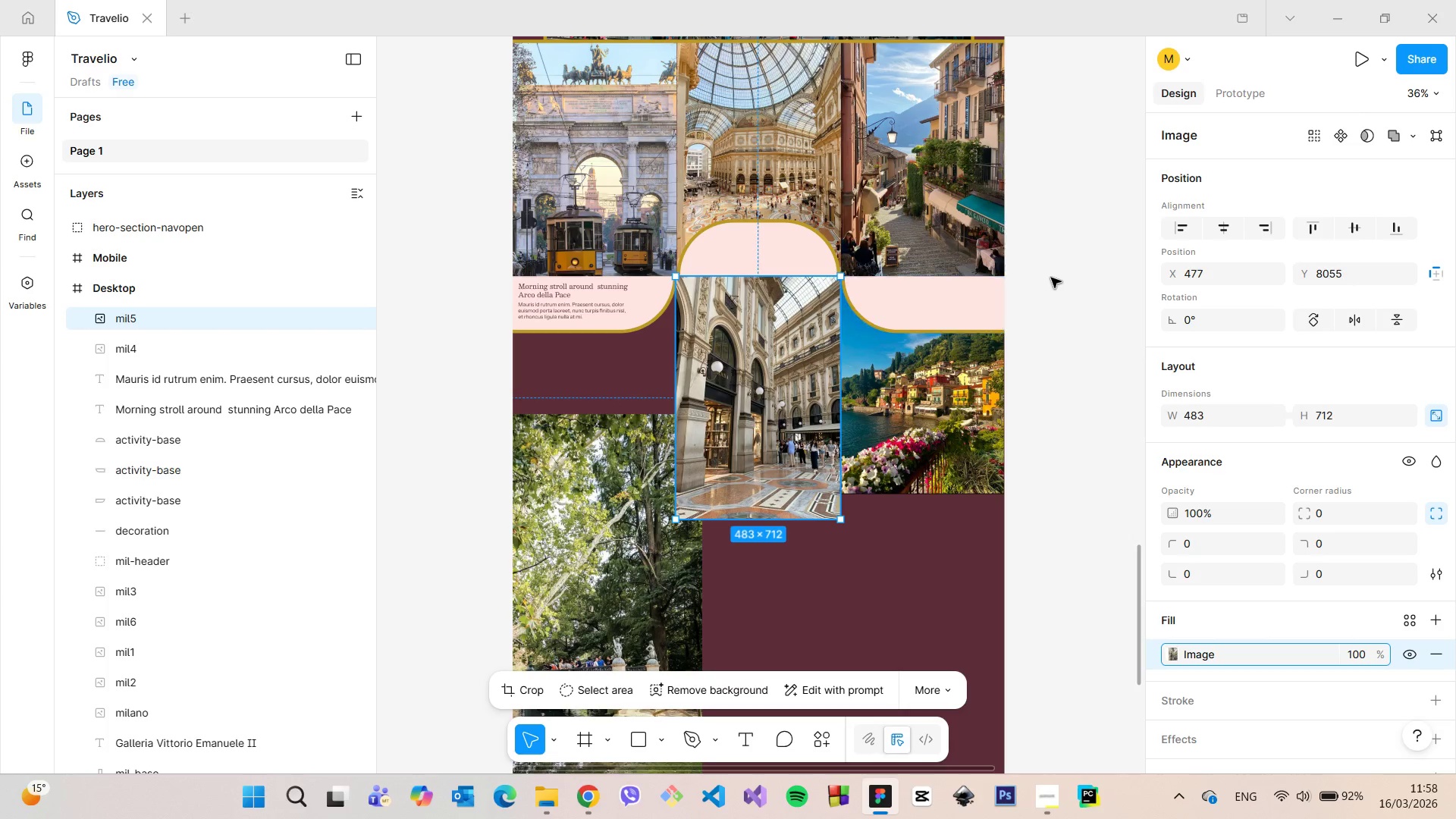 
left_click([1052, 278])
 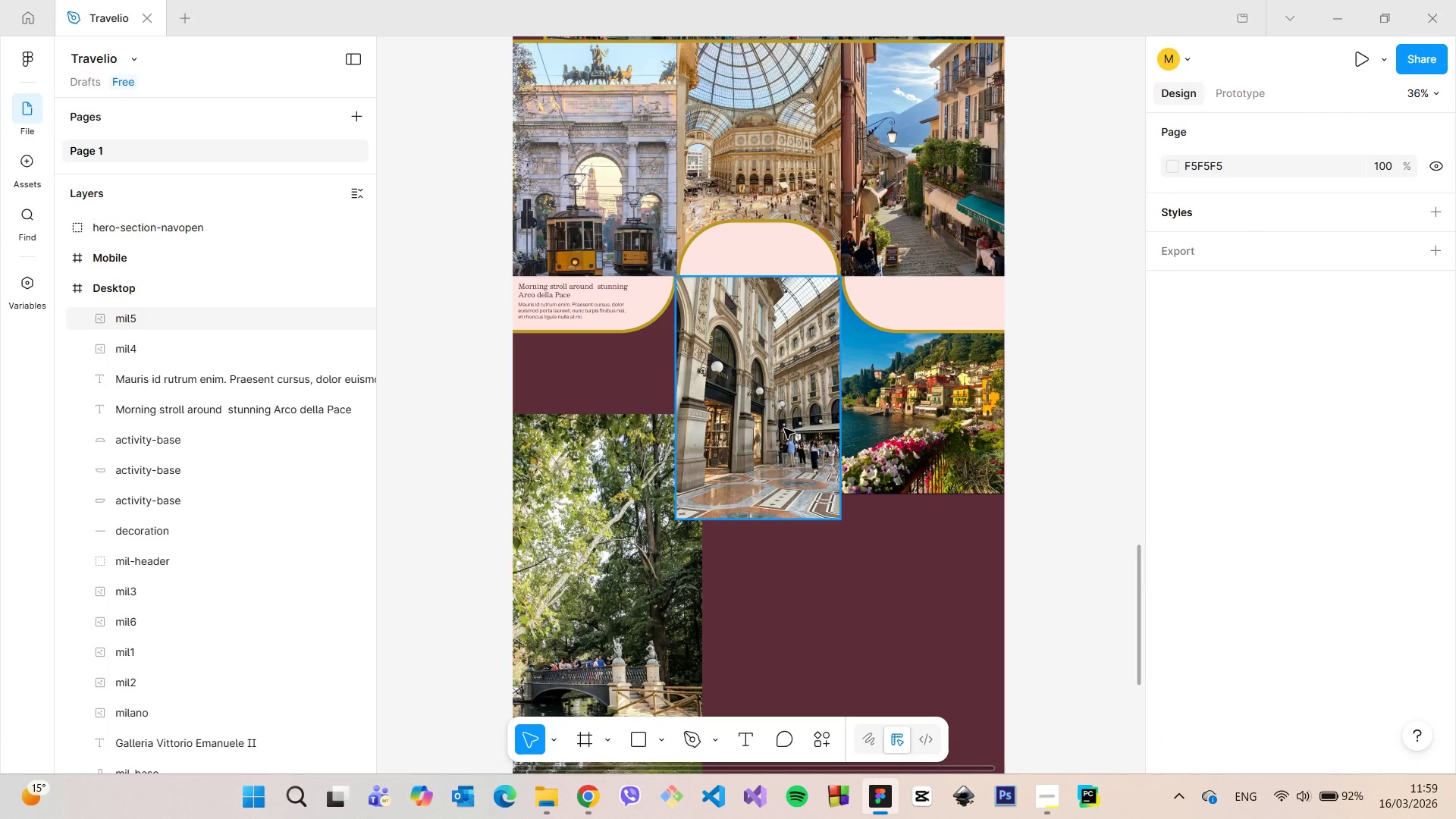 
left_click([784, 428])
 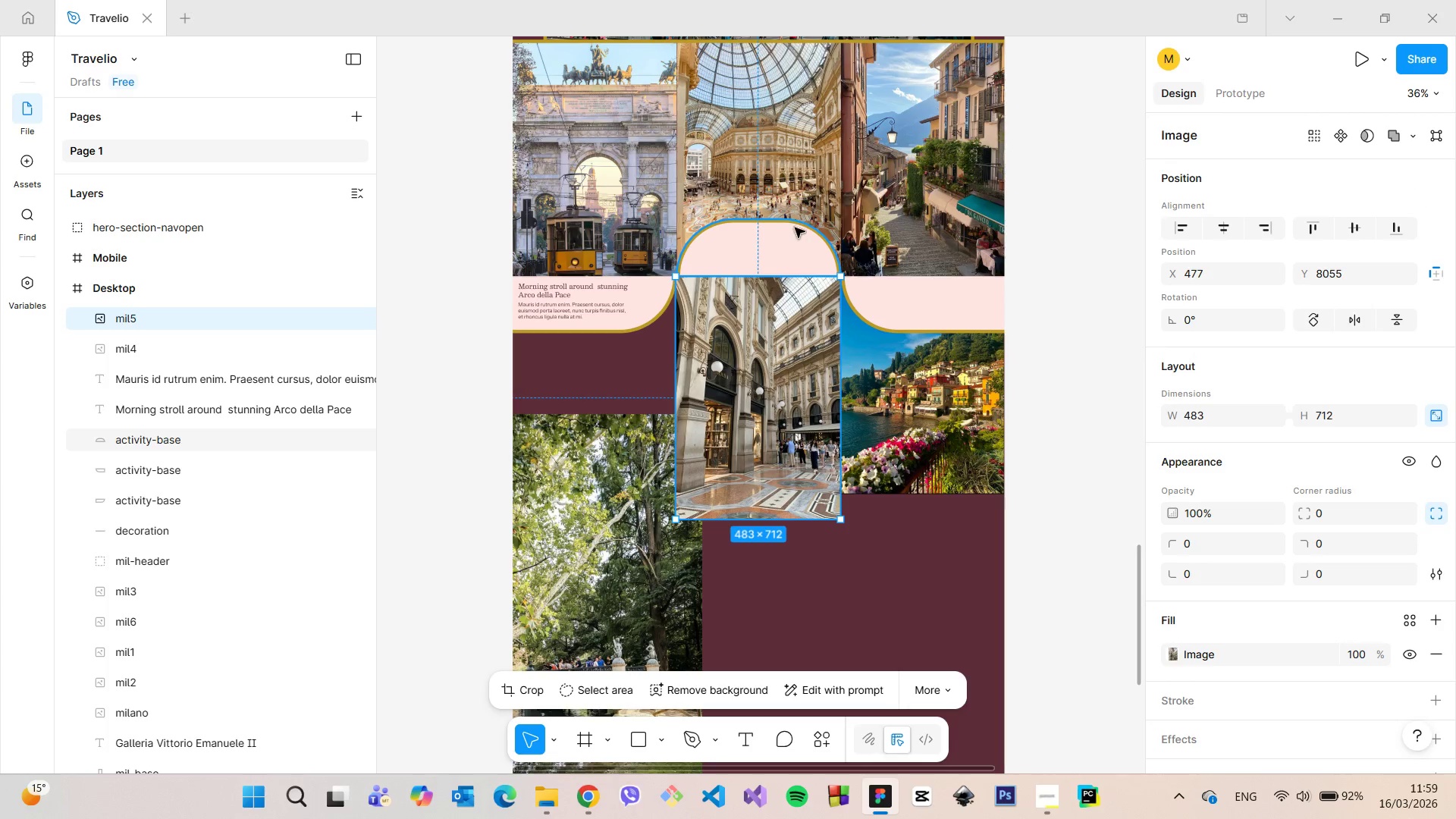 
left_click([796, 187])
 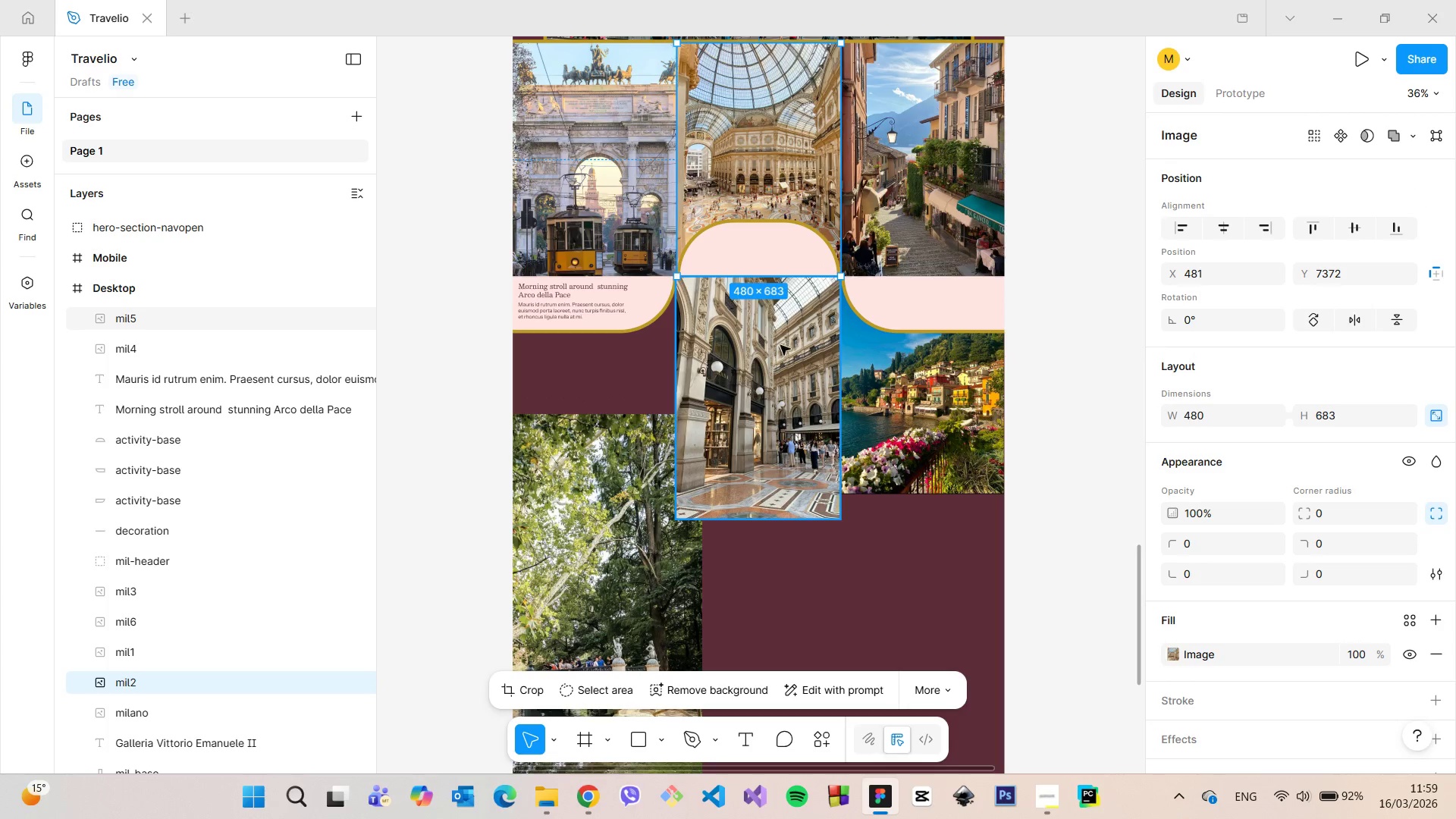 
left_click([783, 366])
 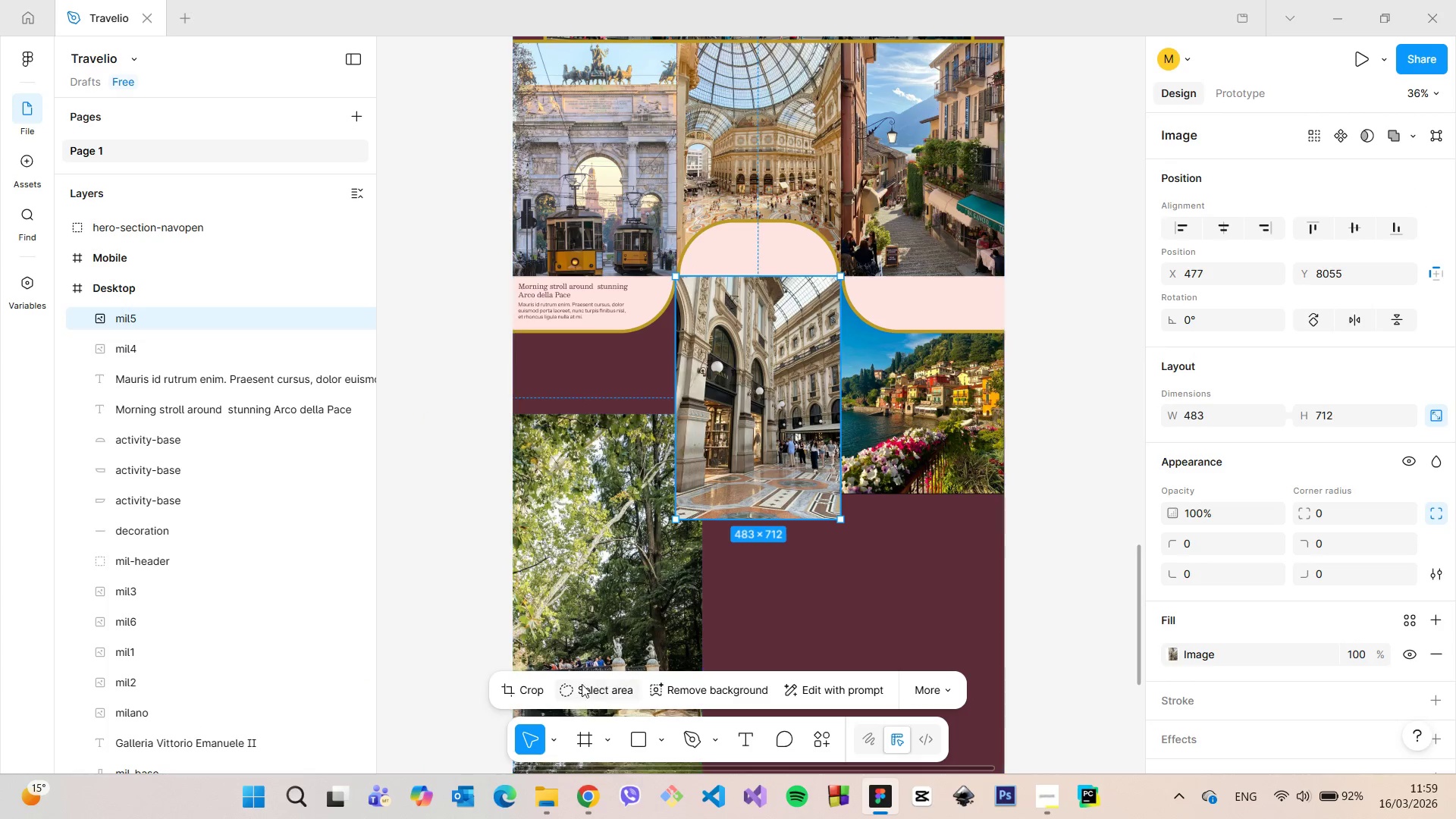 
left_click([524, 699])
 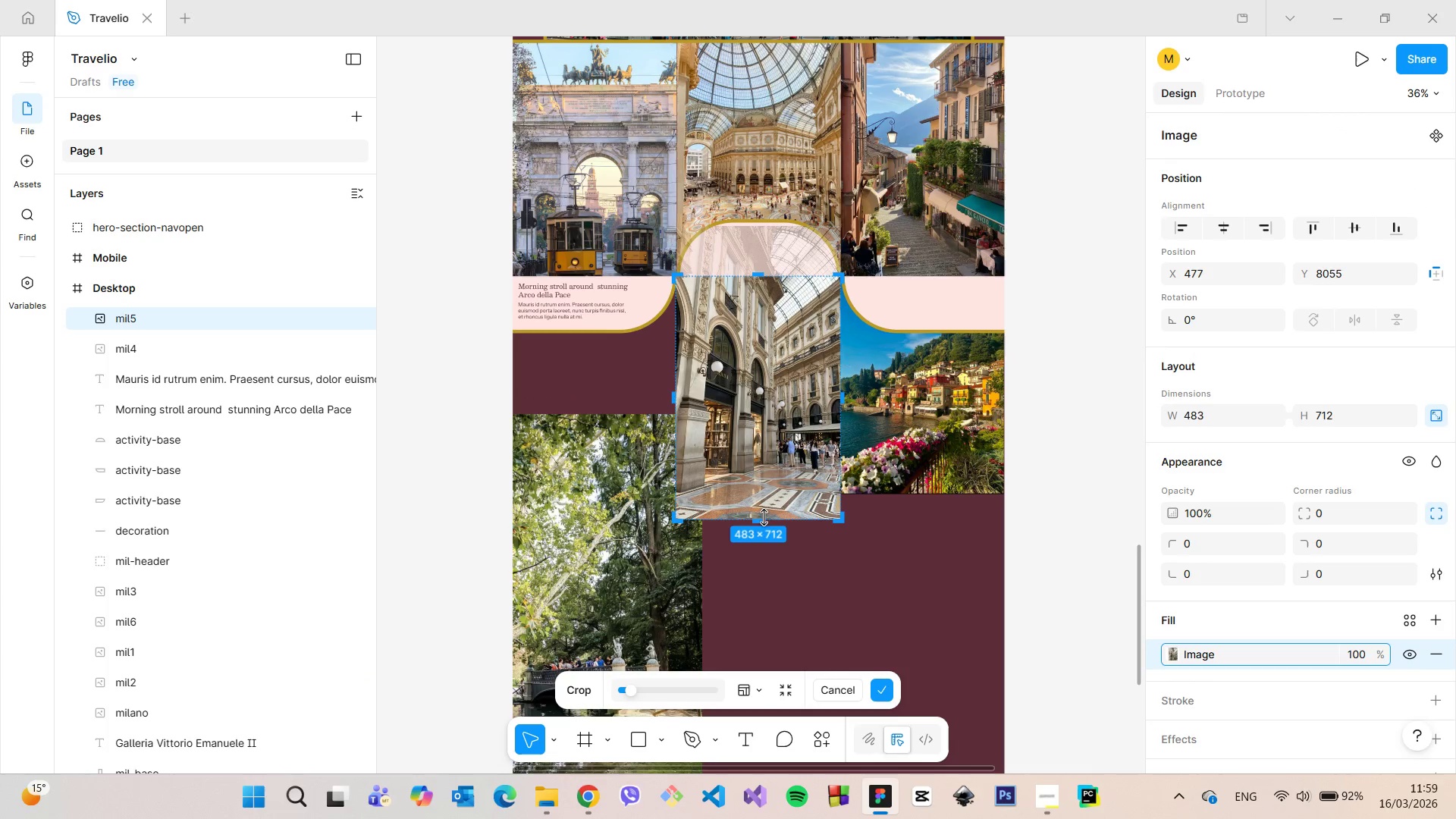 
left_click_drag(start_coordinate=[760, 519], to_coordinate=[762, 509])
 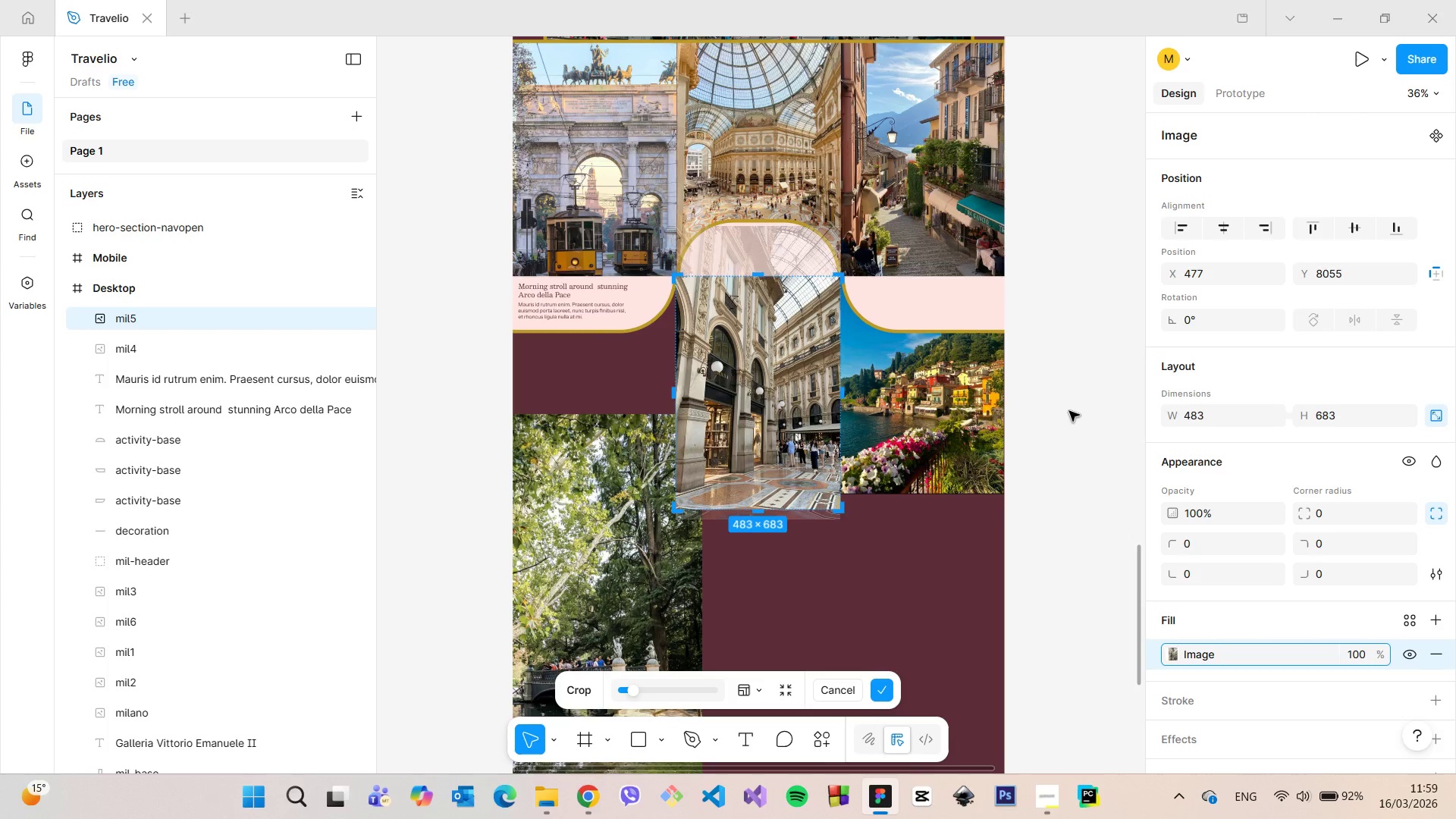 
left_click([1069, 411])
 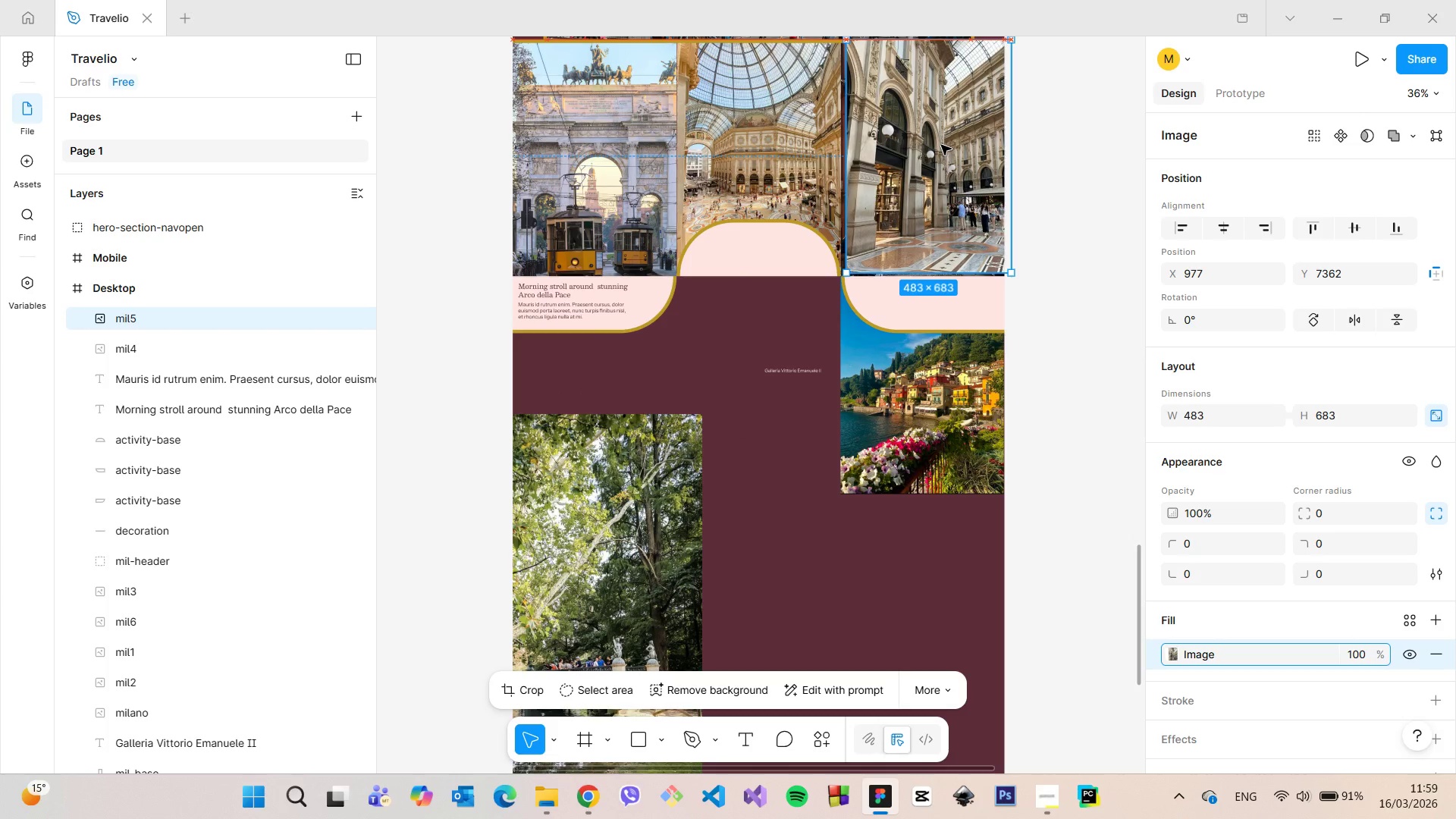 
wait(15.94)
 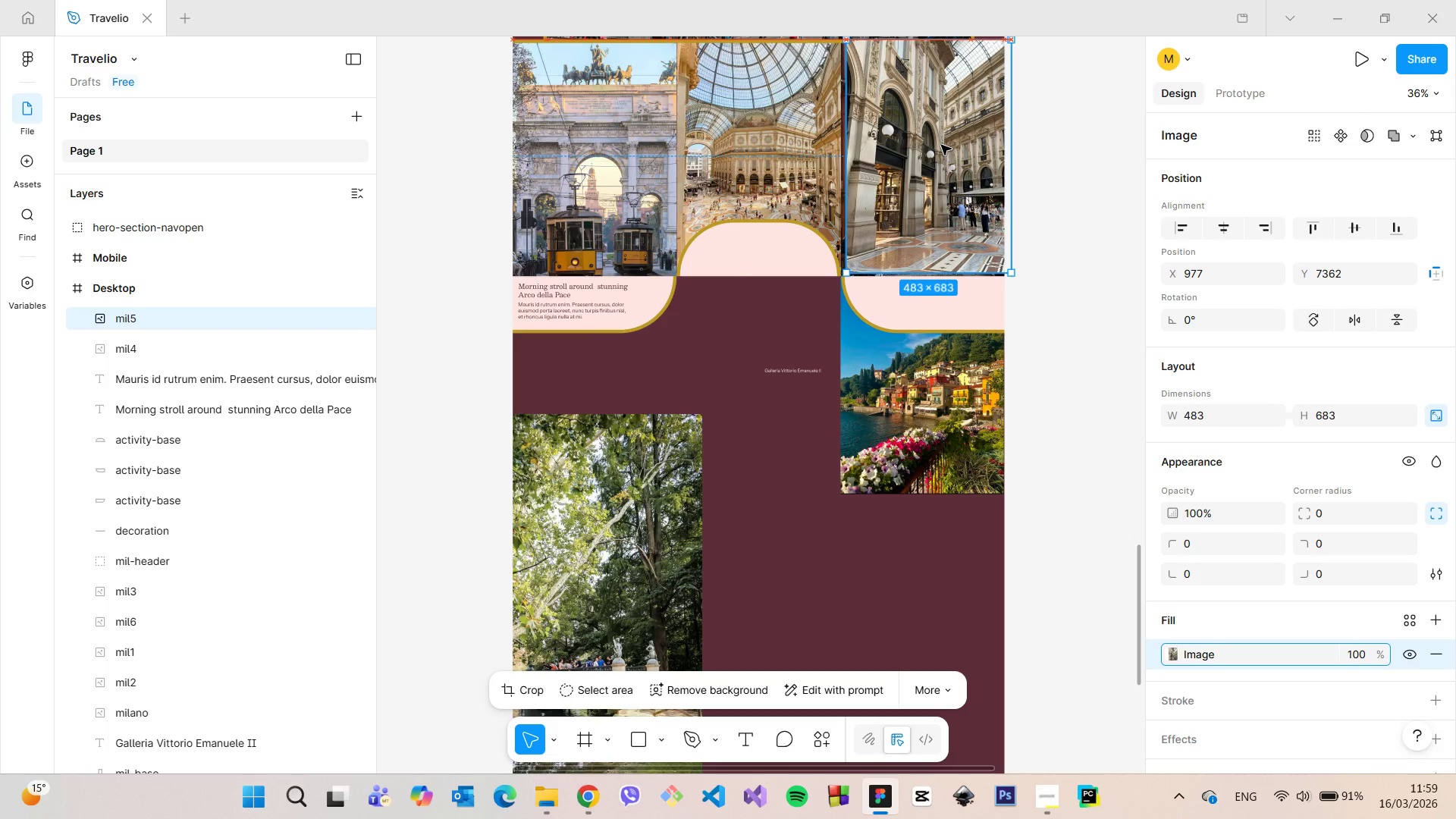 
scroll: coordinate [775, 380], scroll_direction: up, amount: 4.0
 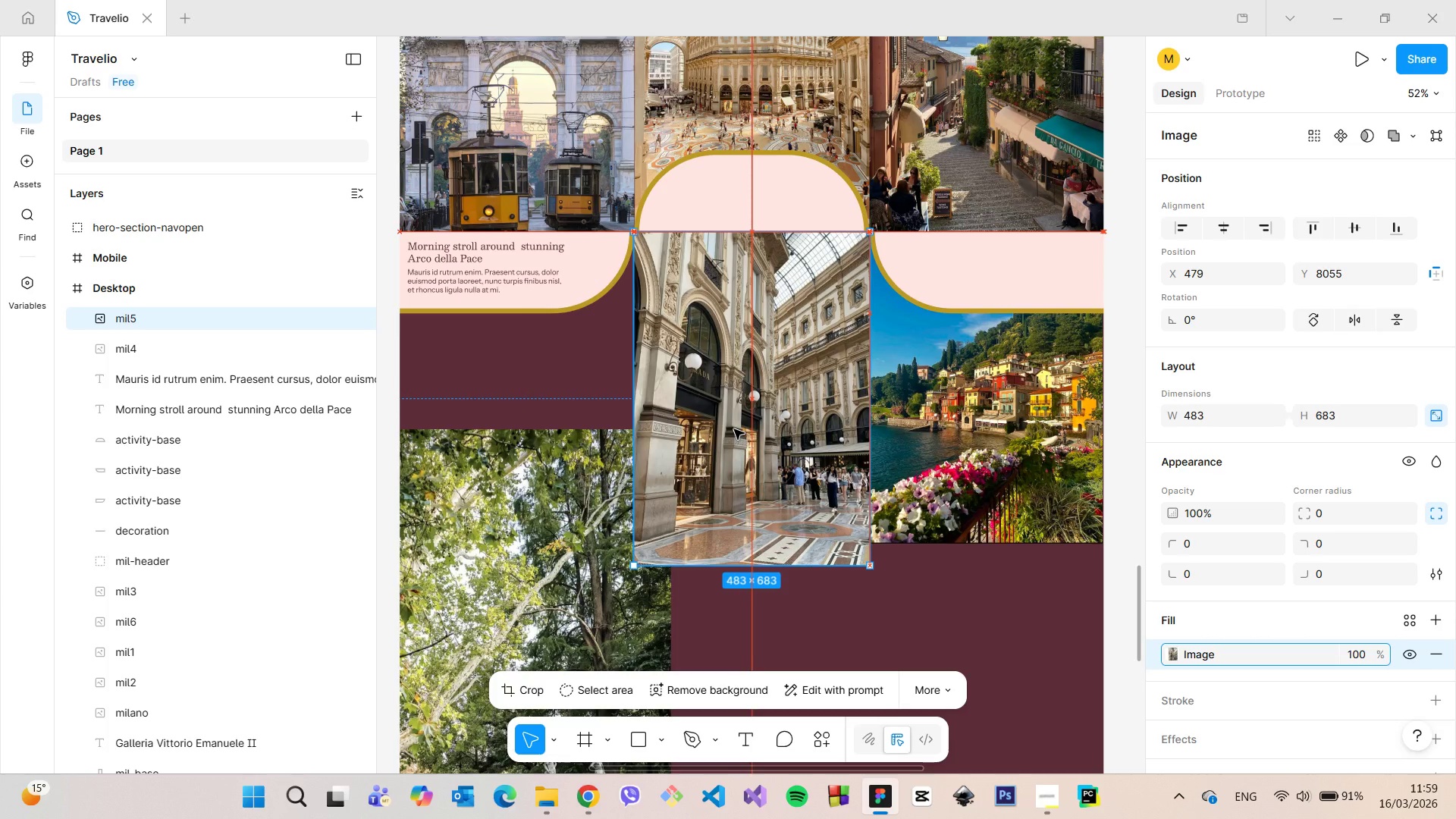 
left_click([981, 444])
 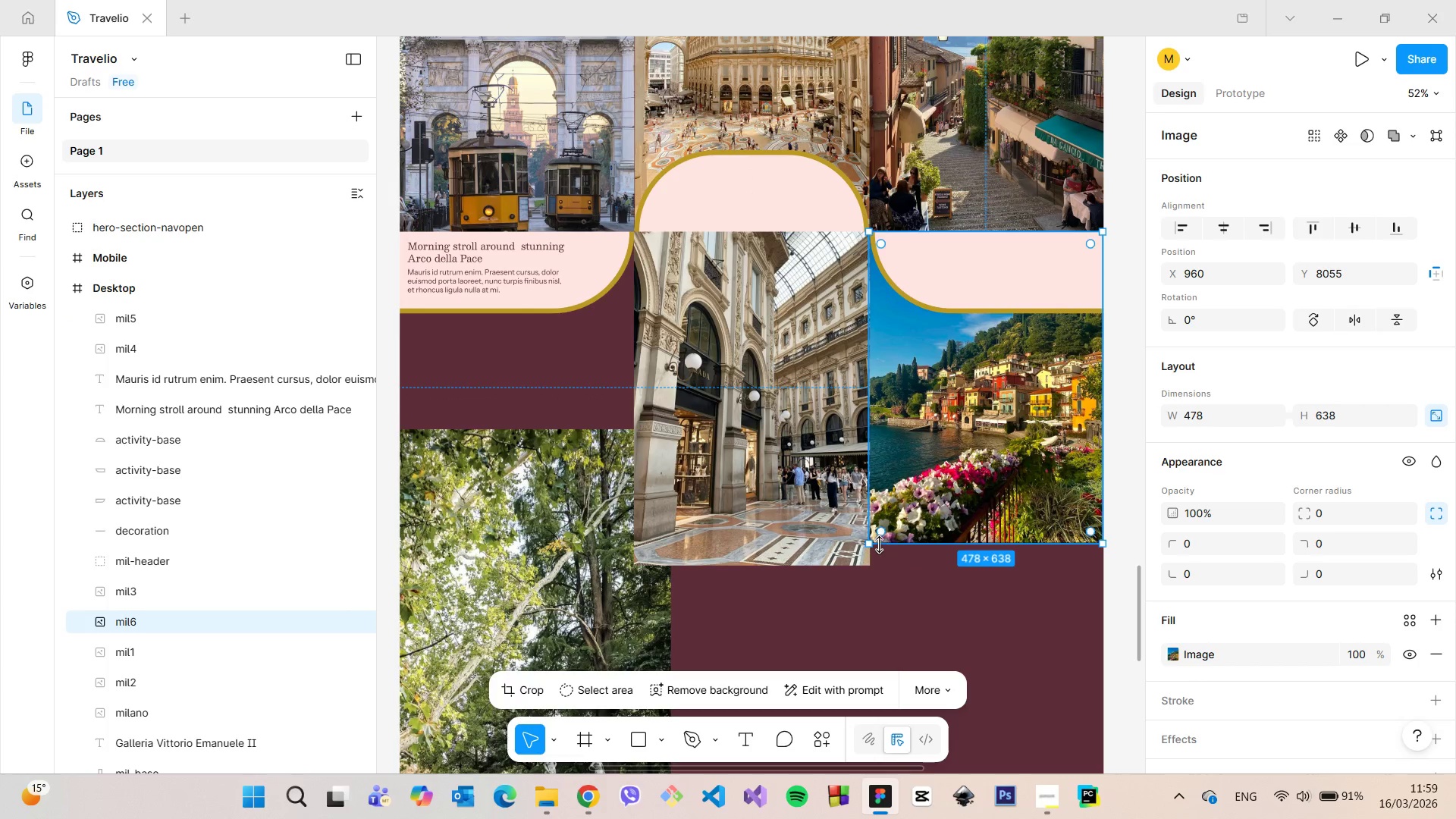 
left_click_drag(start_coordinate=[871, 542], to_coordinate=[853, 555])
 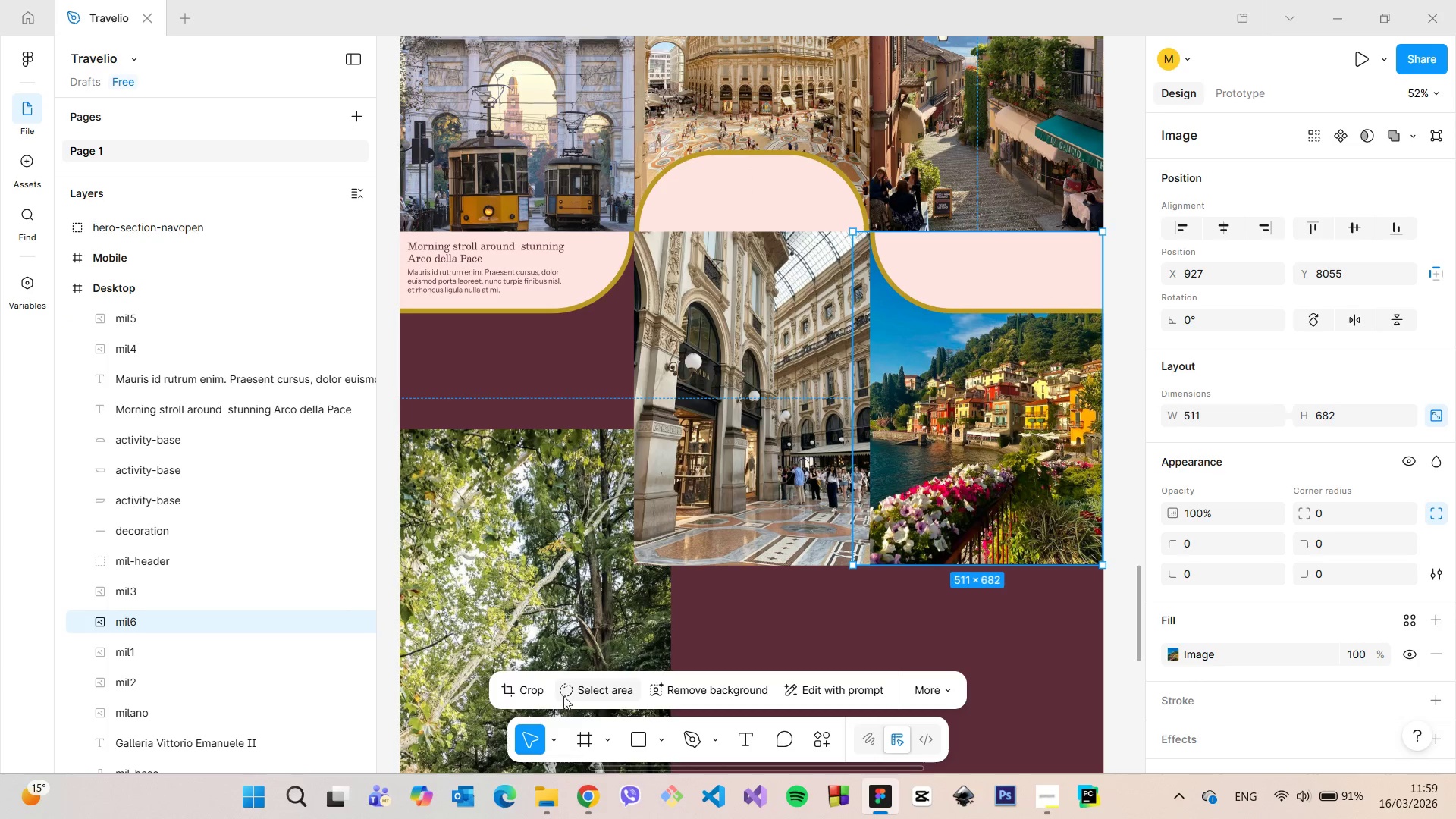 
left_click([526, 686])
 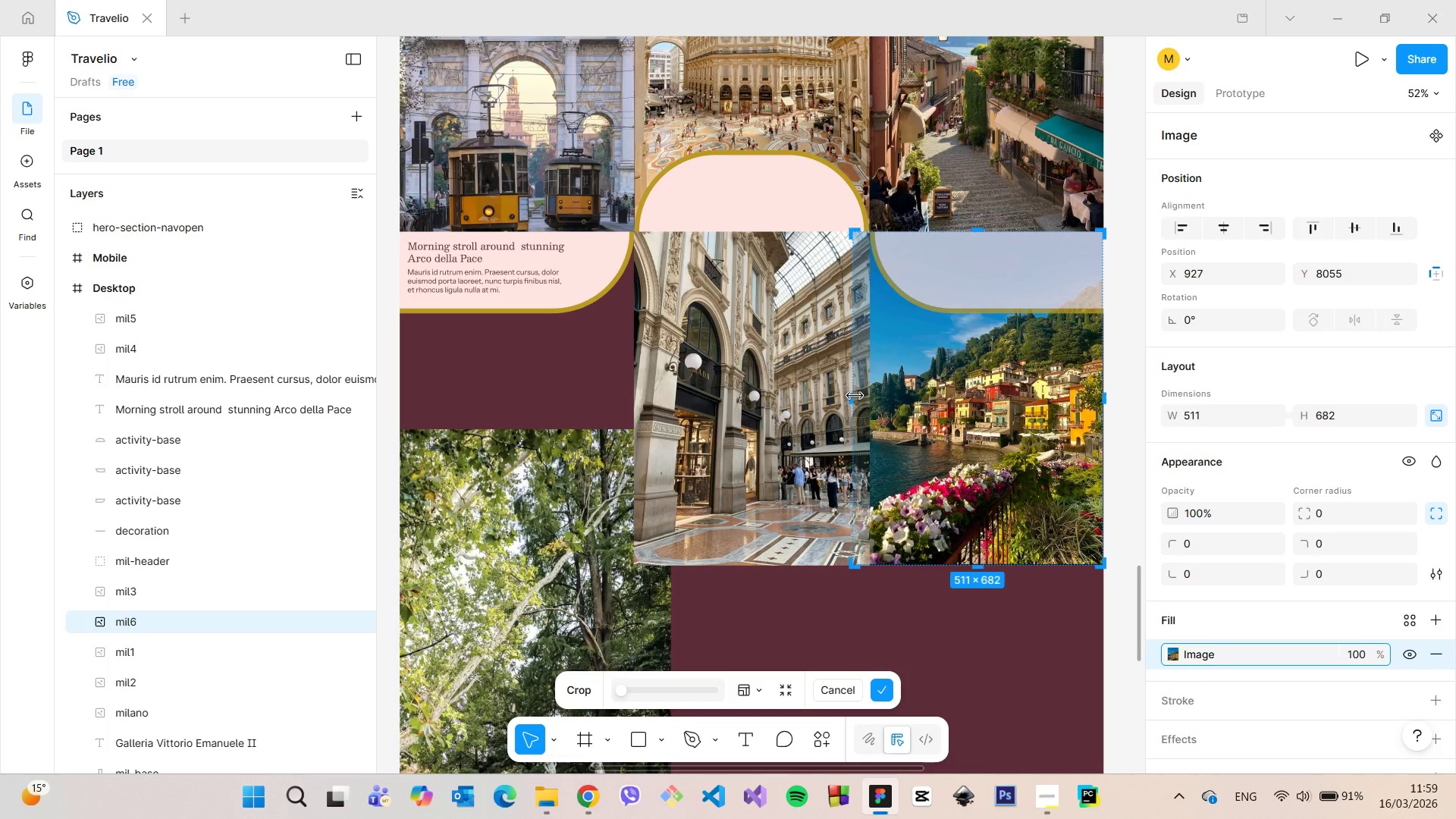 
left_click_drag(start_coordinate=[854, 395], to_coordinate=[870, 394])
 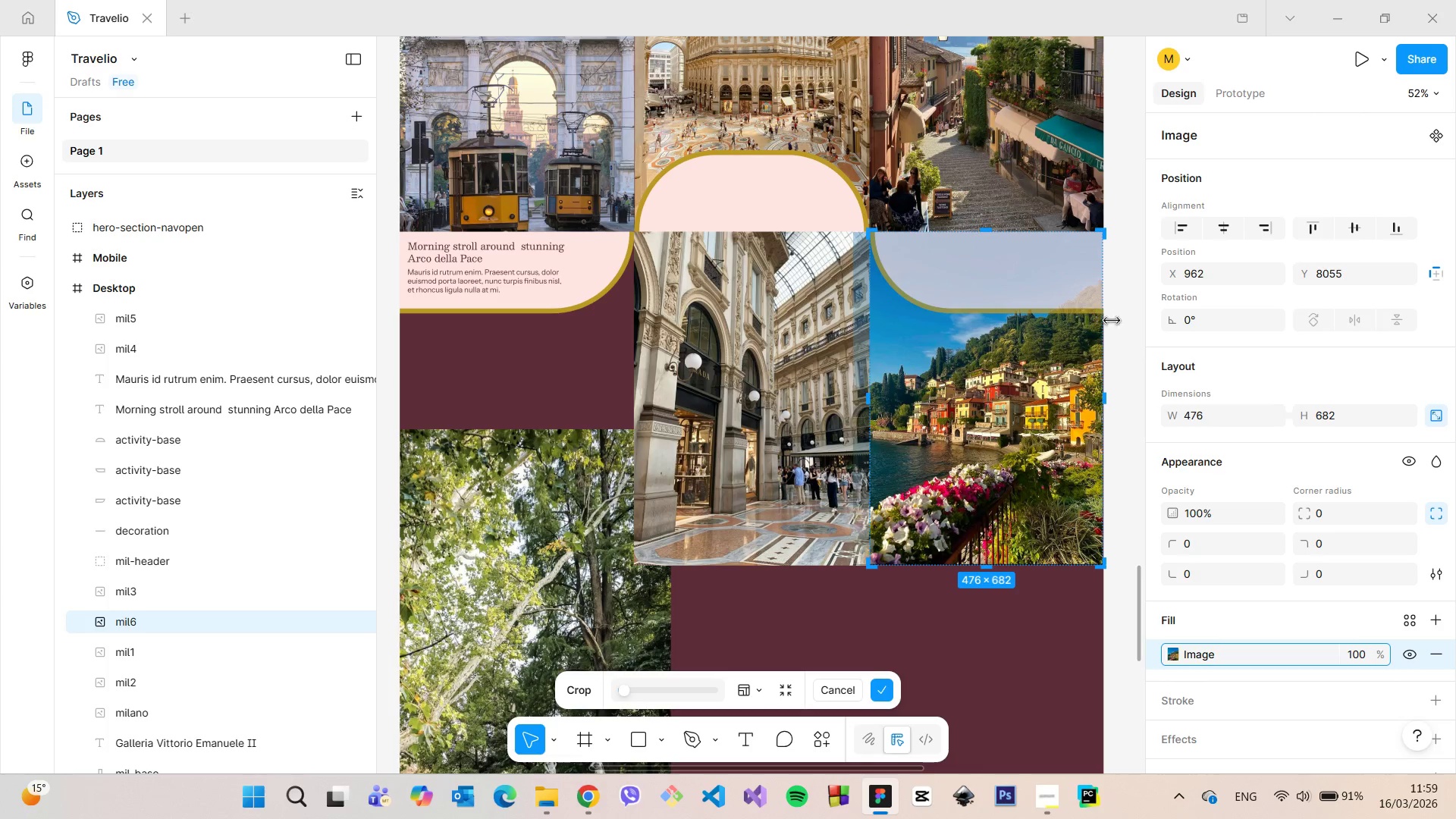 
left_click([1123, 323])
 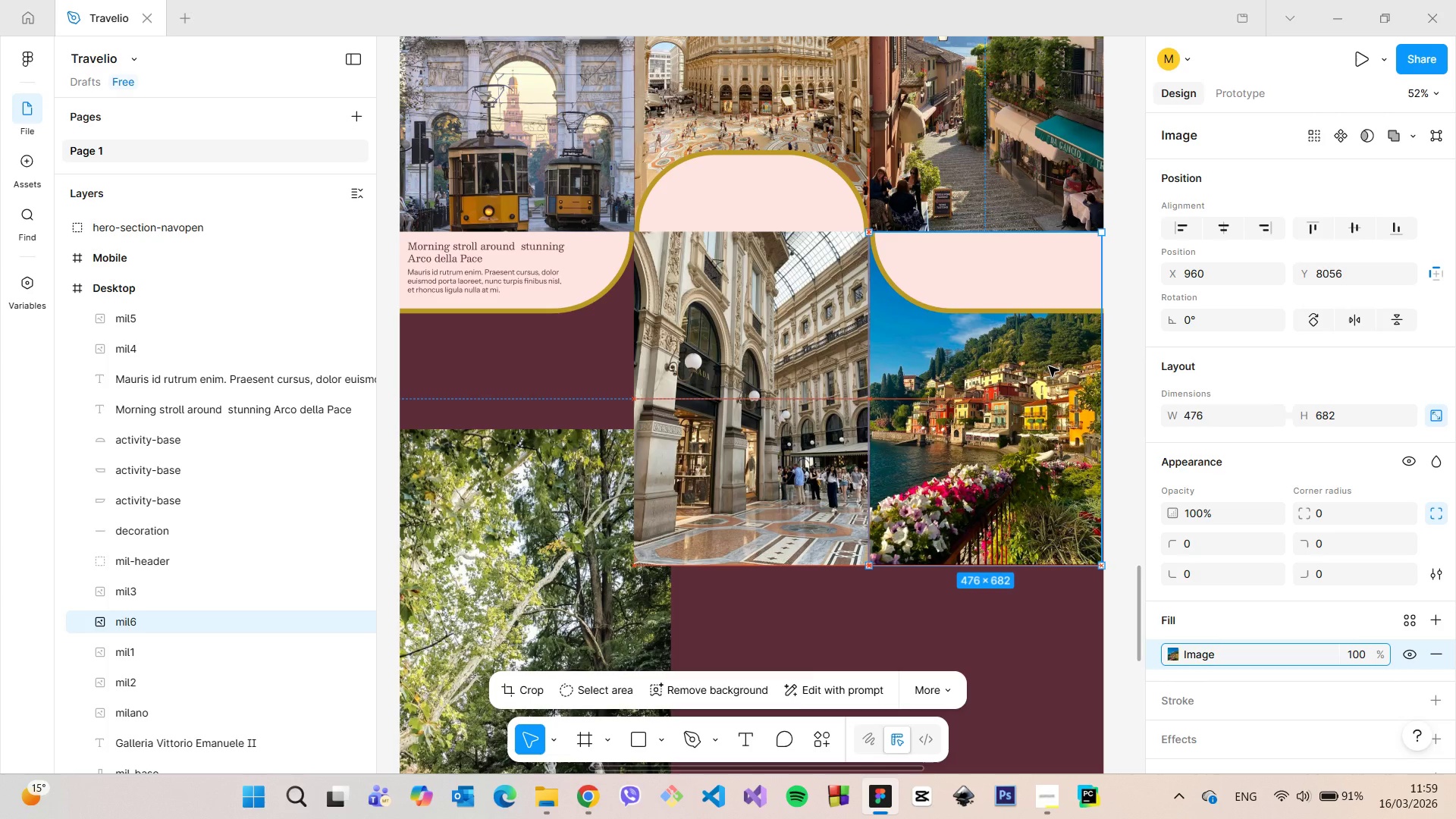 
wait(5.72)
 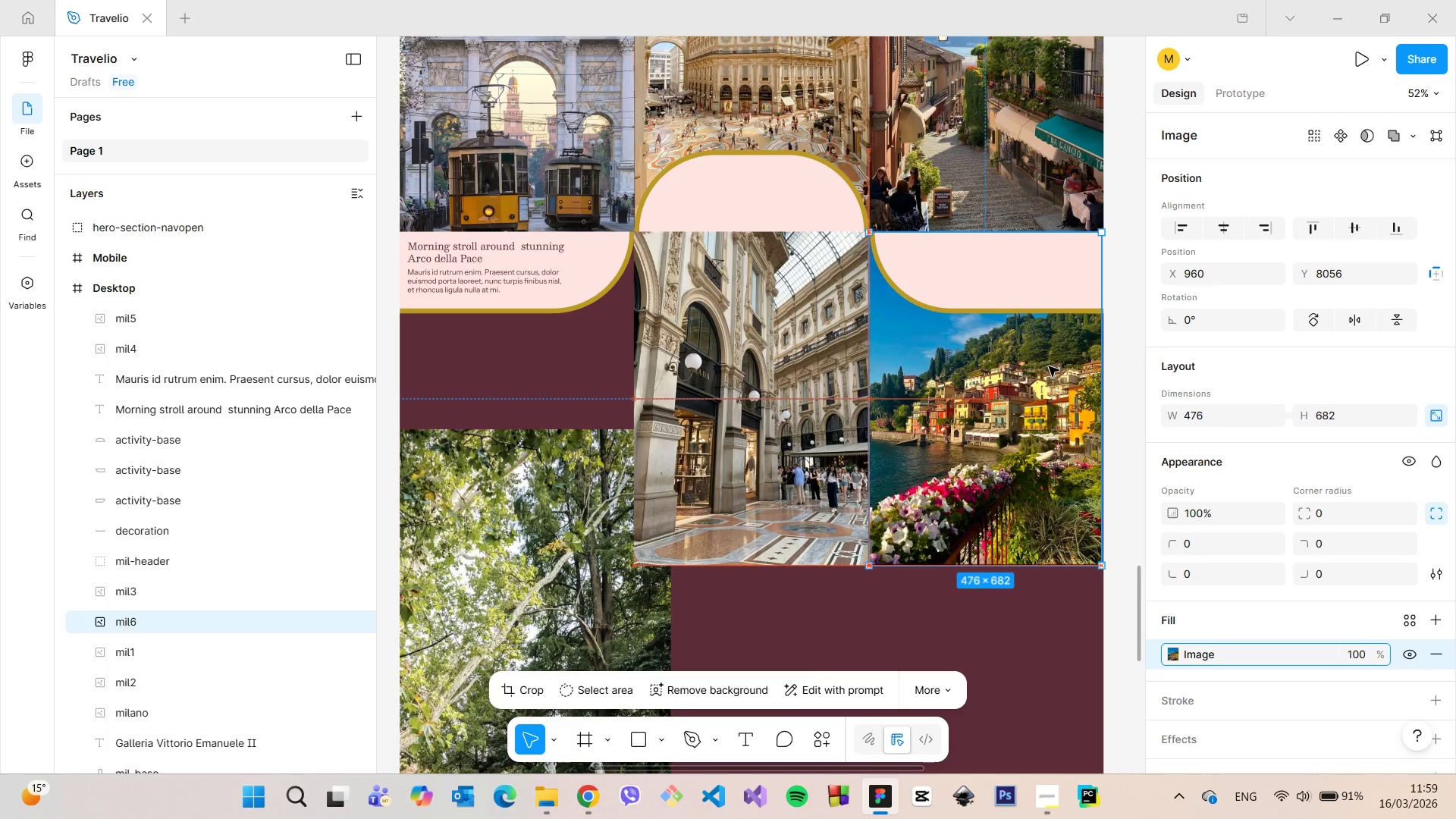 
left_click([796, 529])
 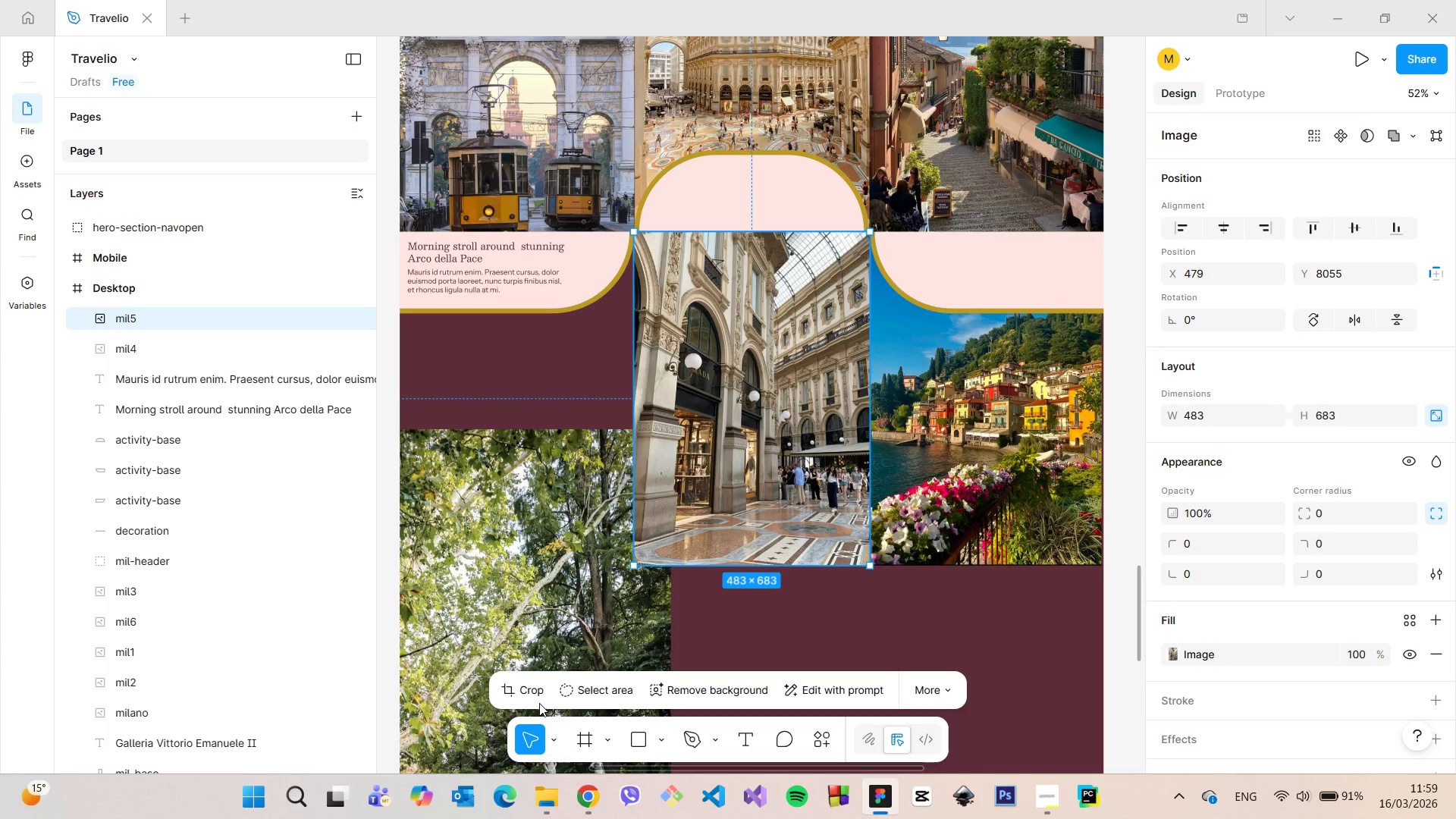 
left_click([535, 691])
 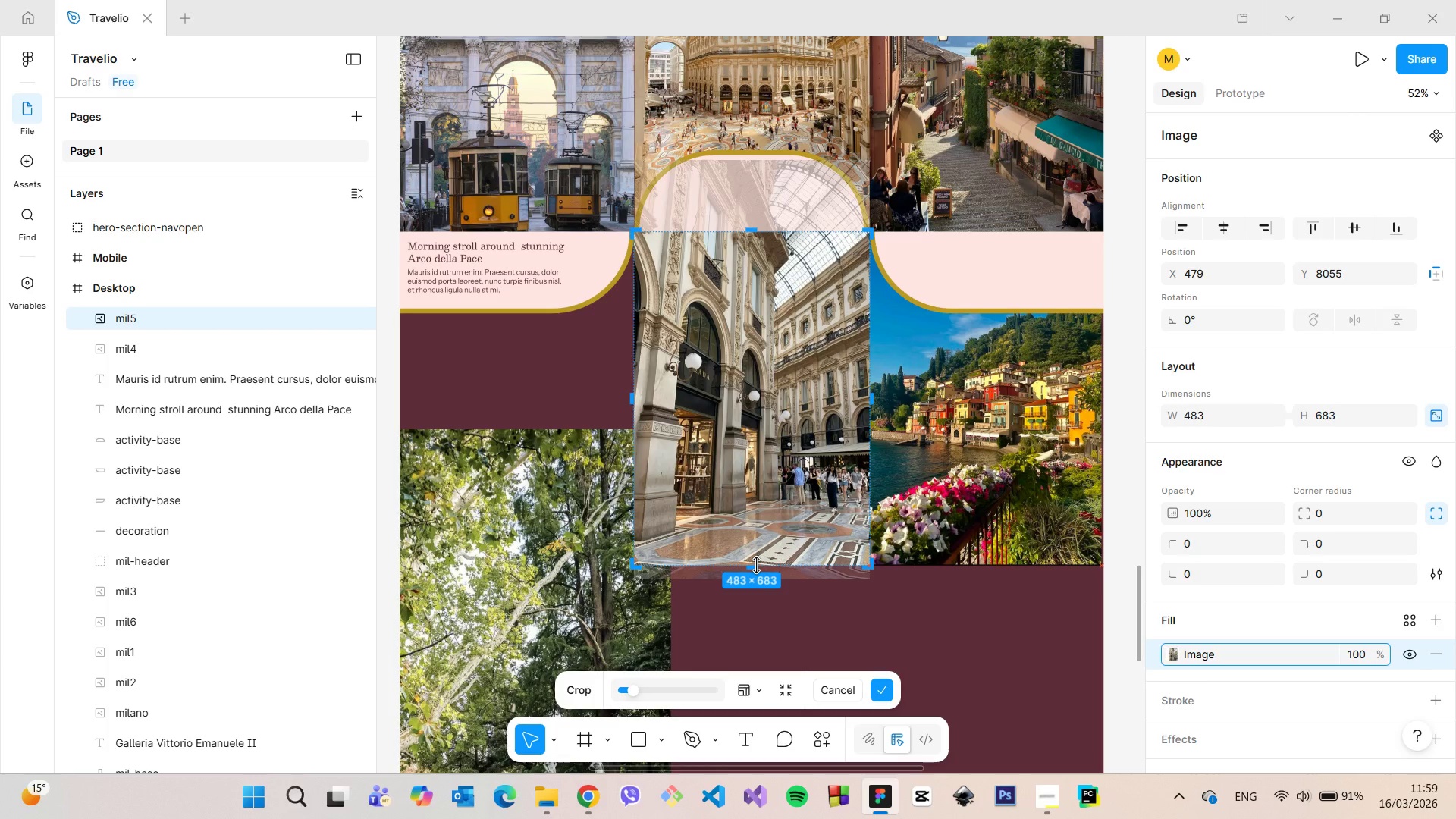 
scroll: coordinate [508, 514], scroll_direction: up, amount: 32.0
 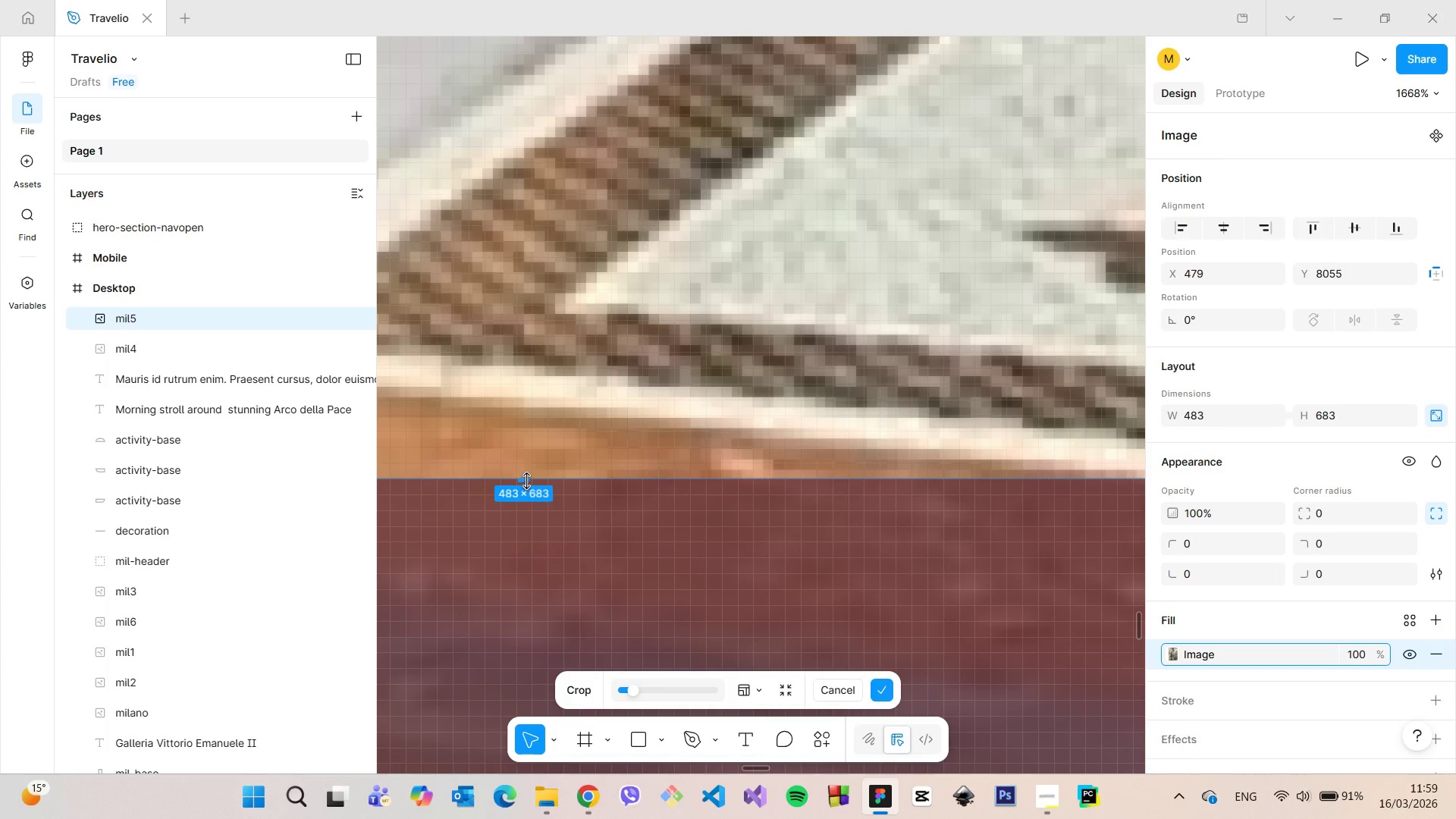 
left_click_drag(start_coordinate=[526, 481], to_coordinate=[529, 465])
 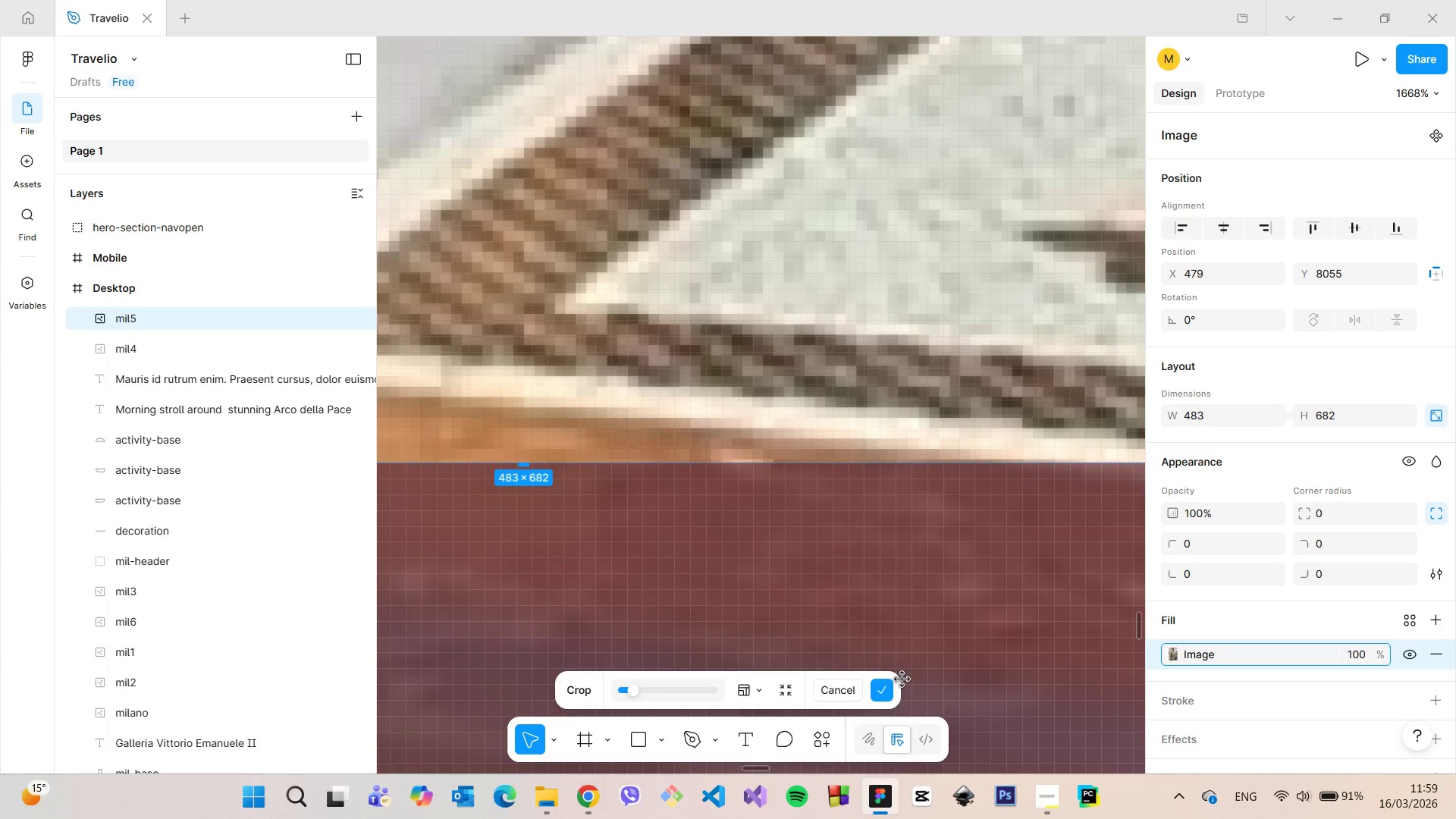 
left_click([888, 686])
 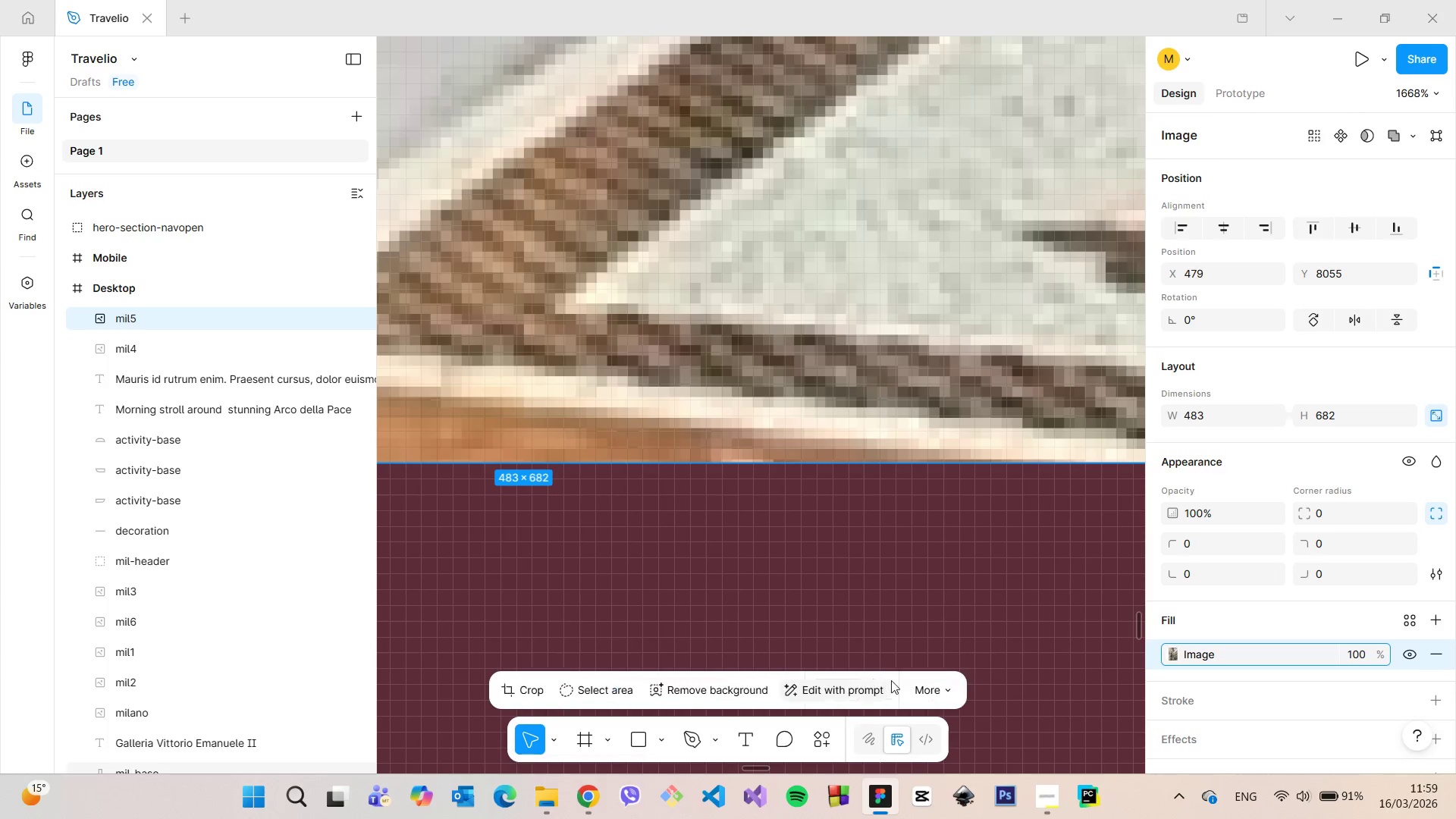 
scroll: coordinate [962, 581], scroll_direction: down, amount: 41.0
 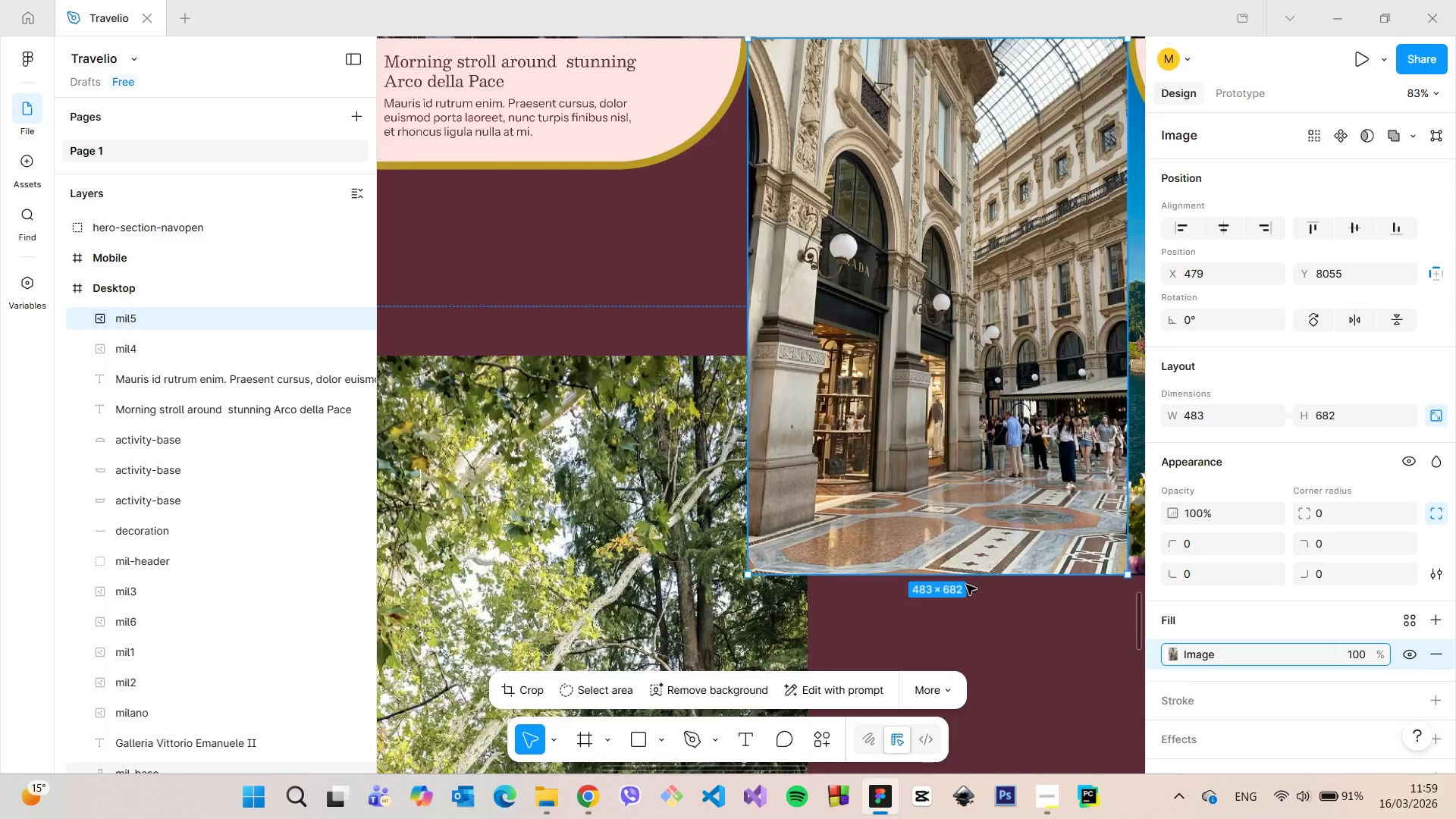 
left_click([1010, 607])
 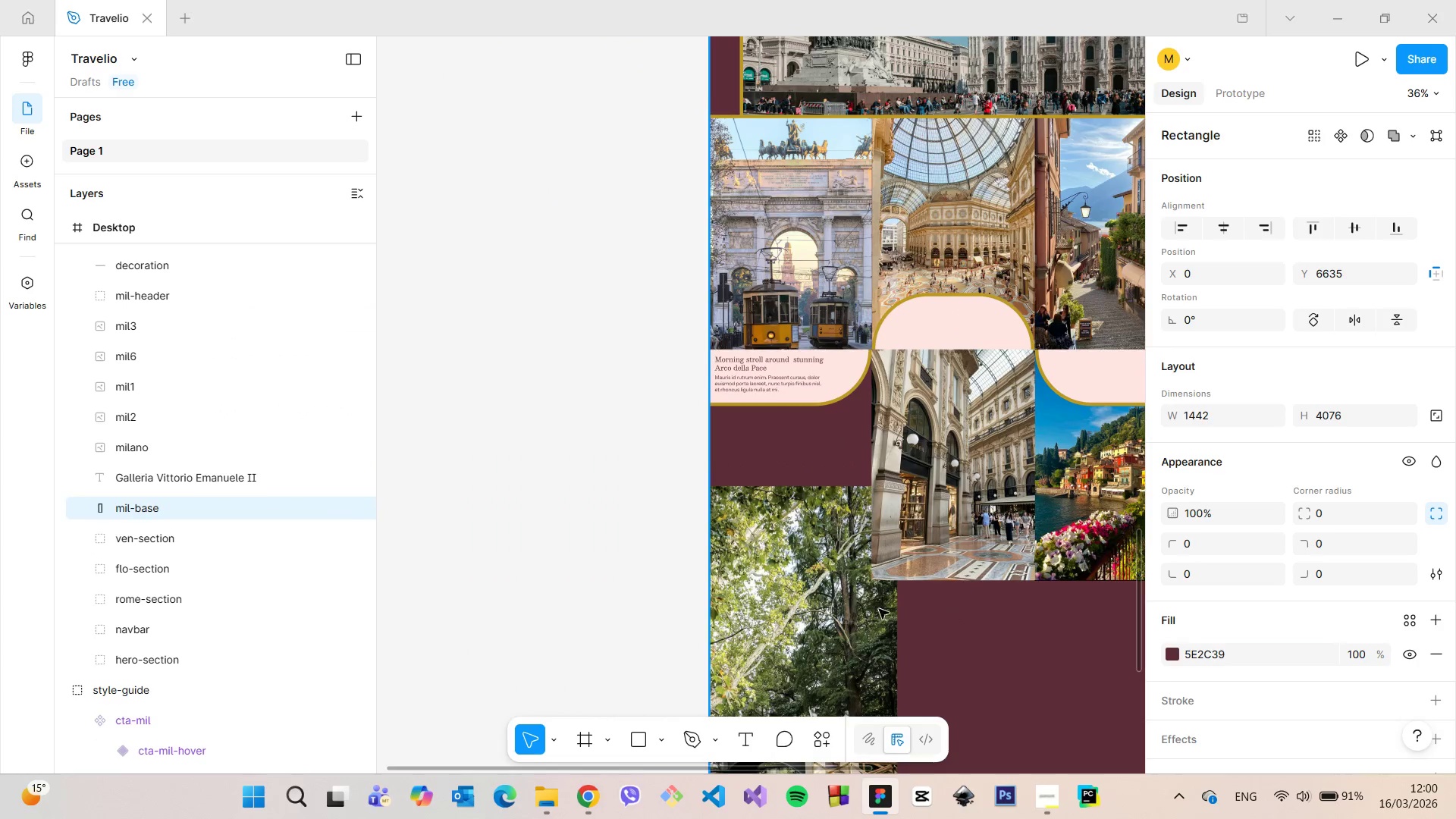 
scroll: coordinate [966, 585], scroll_direction: down, amount: 6.0
 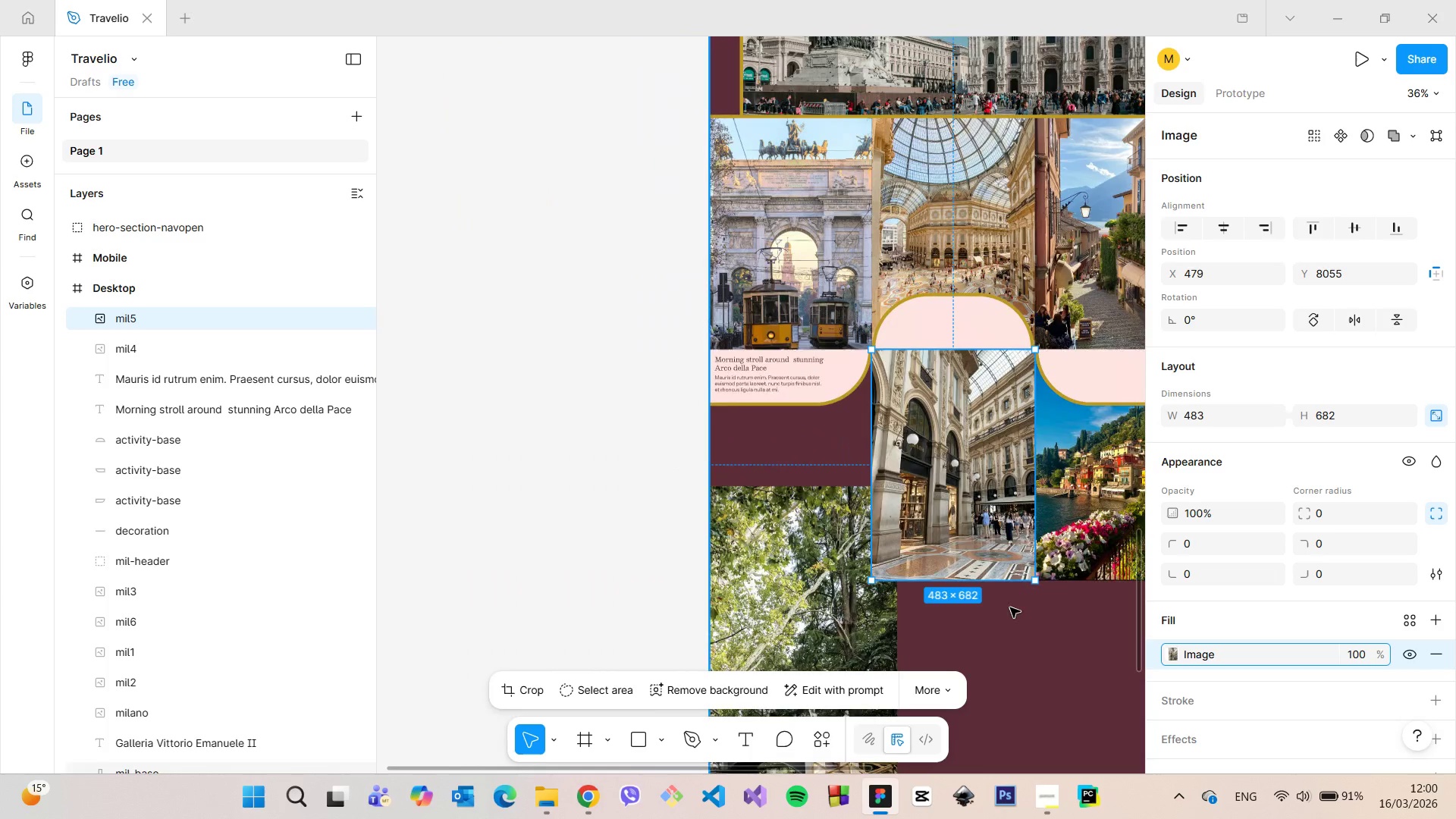 
left_click([761, 588])
 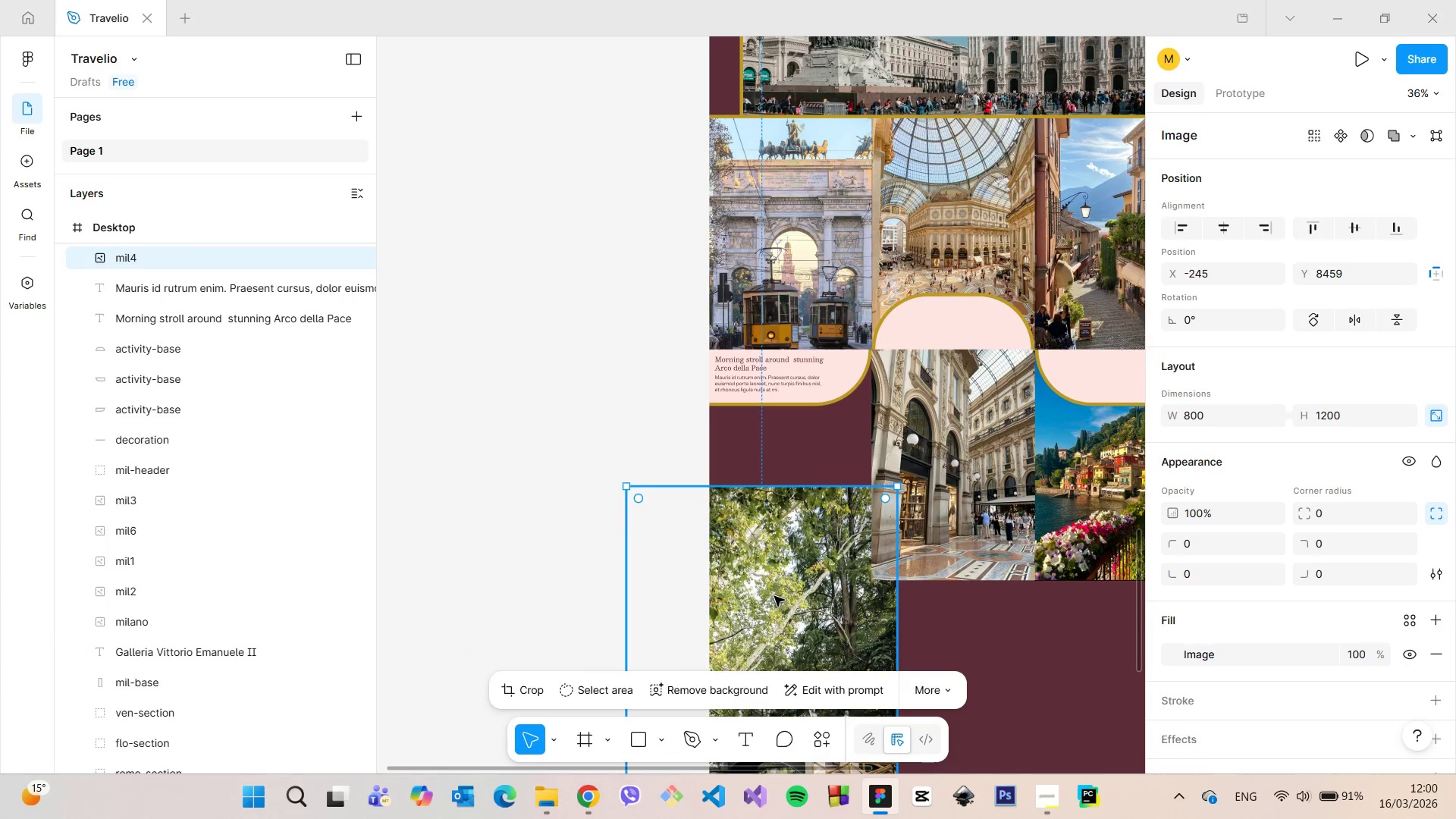 
left_click_drag(start_coordinate=[776, 595], to_coordinate=[859, 457])
 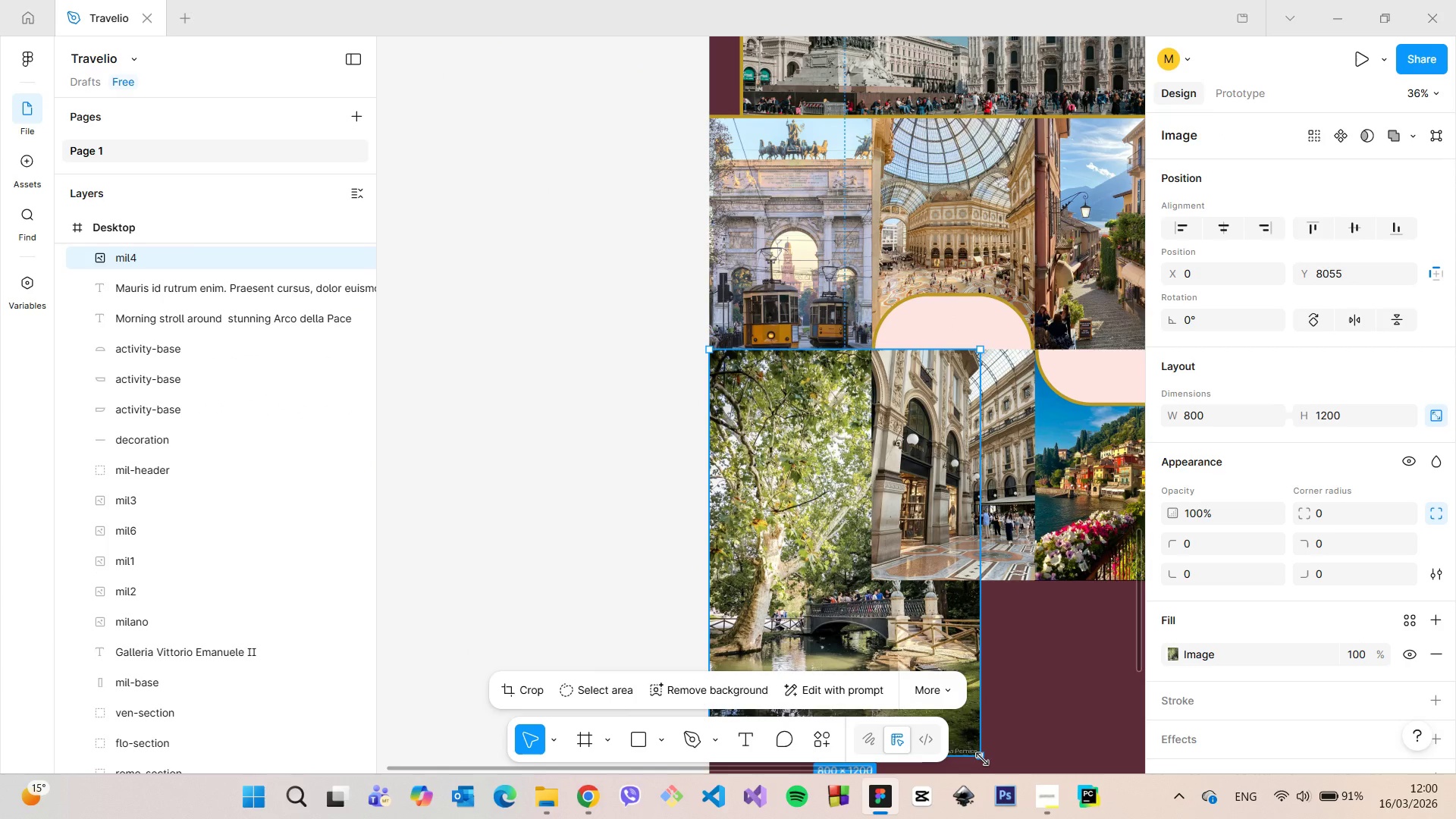 
left_click_drag(start_coordinate=[982, 759], to_coordinate=[873, 588])
 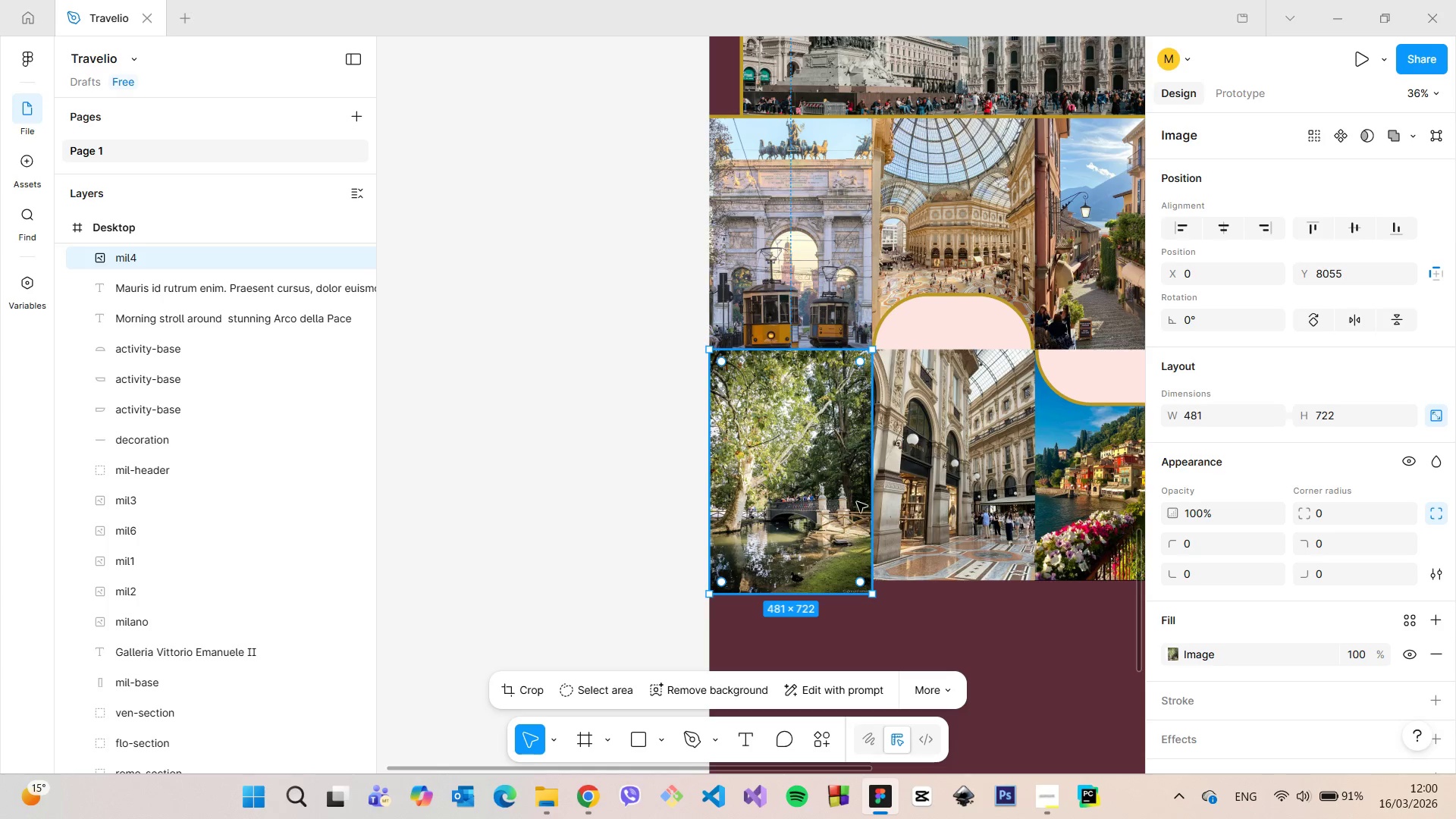 
left_click([946, 497])
 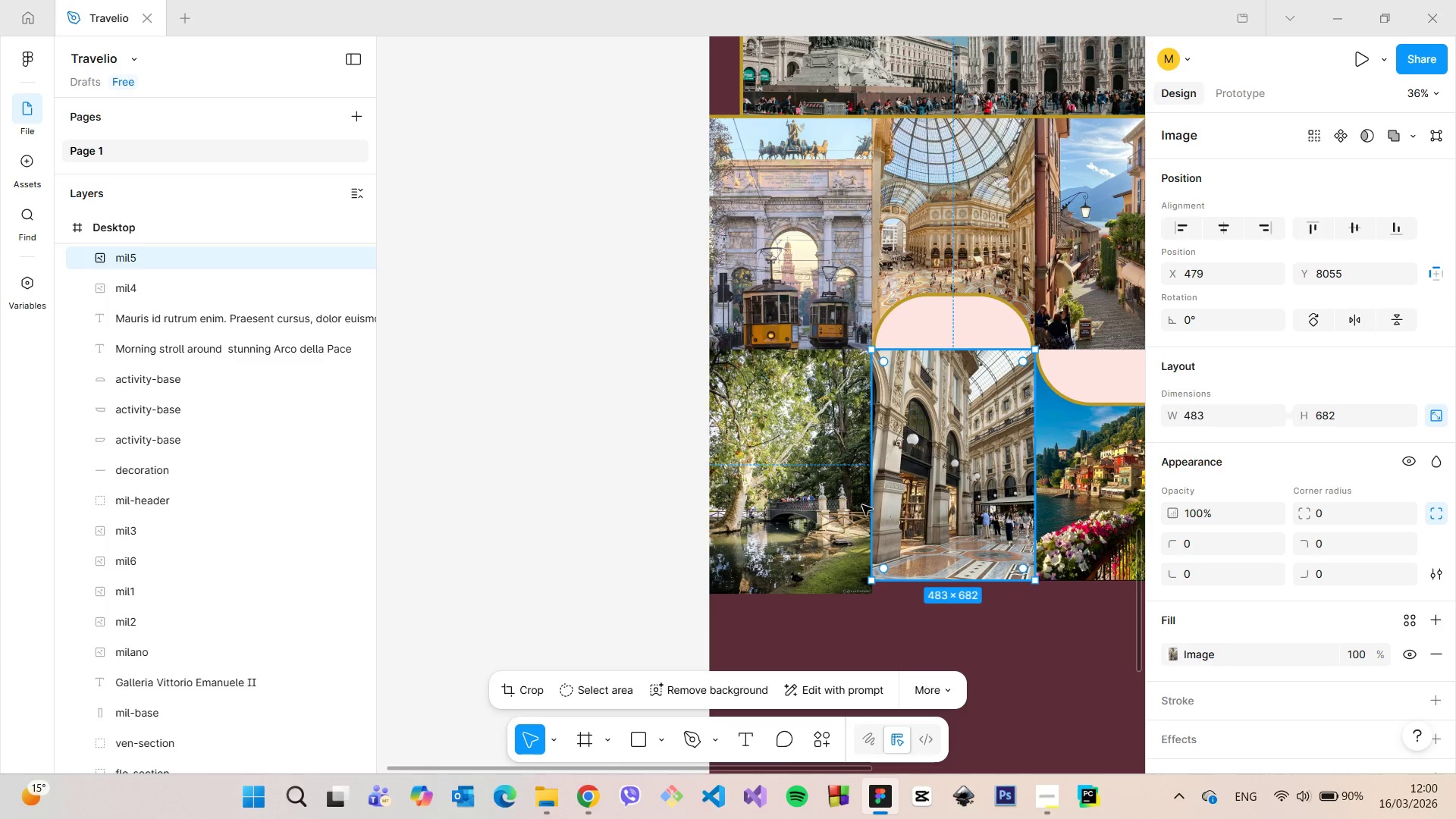 
left_click([811, 507])
 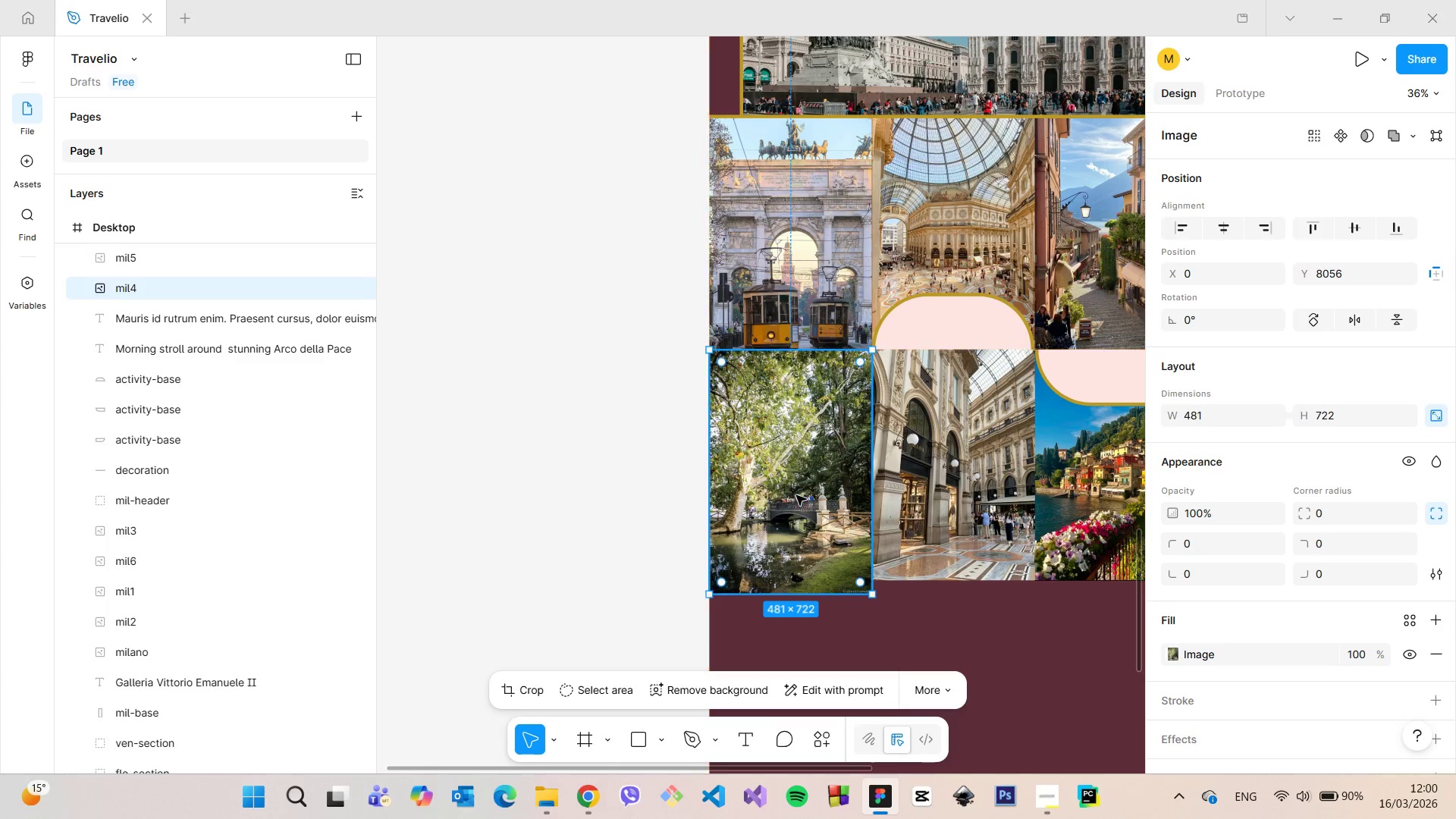 
left_click([526, 689])
 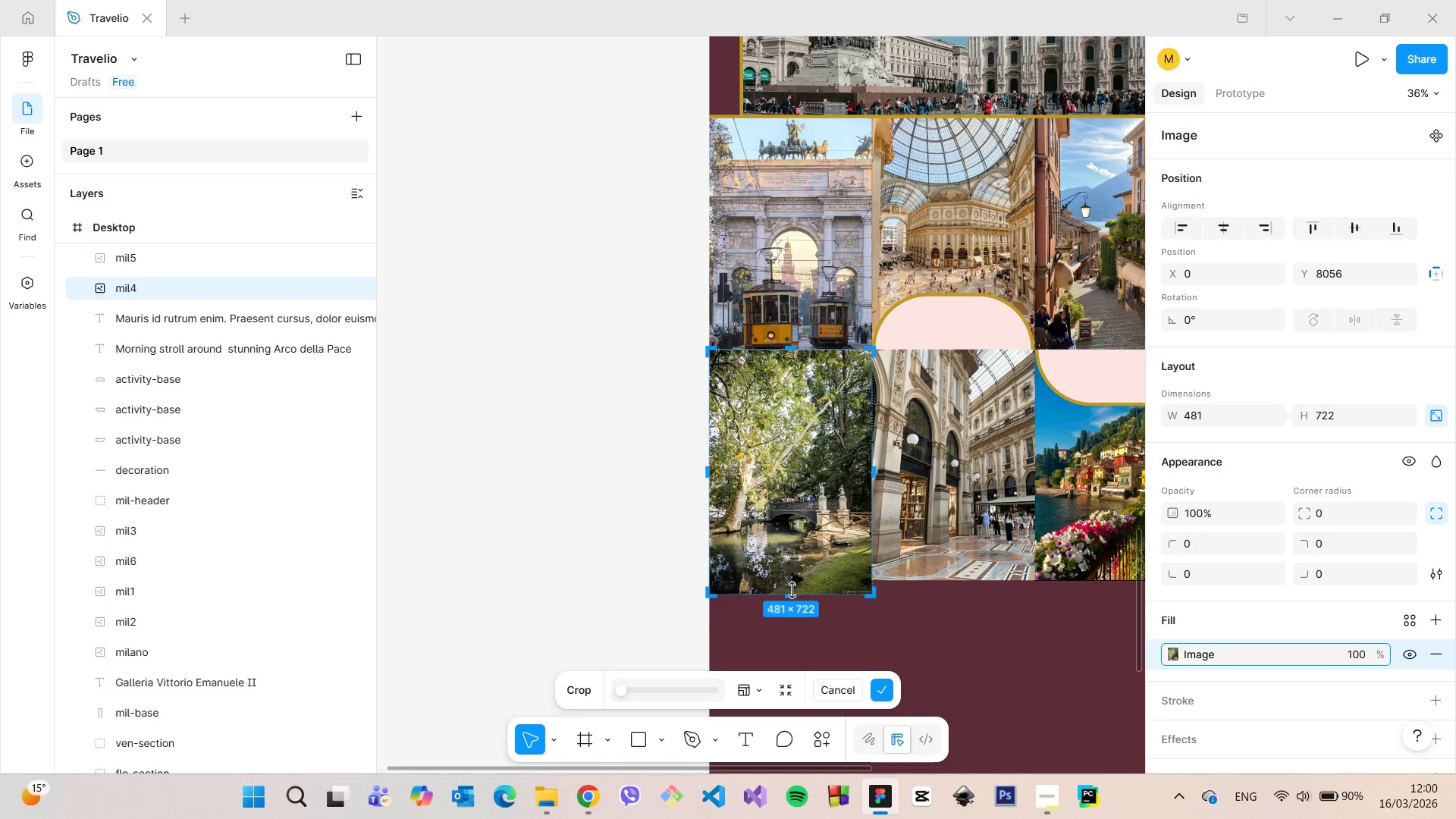 
left_click_drag(start_coordinate=[792, 592], to_coordinate=[793, 583])
 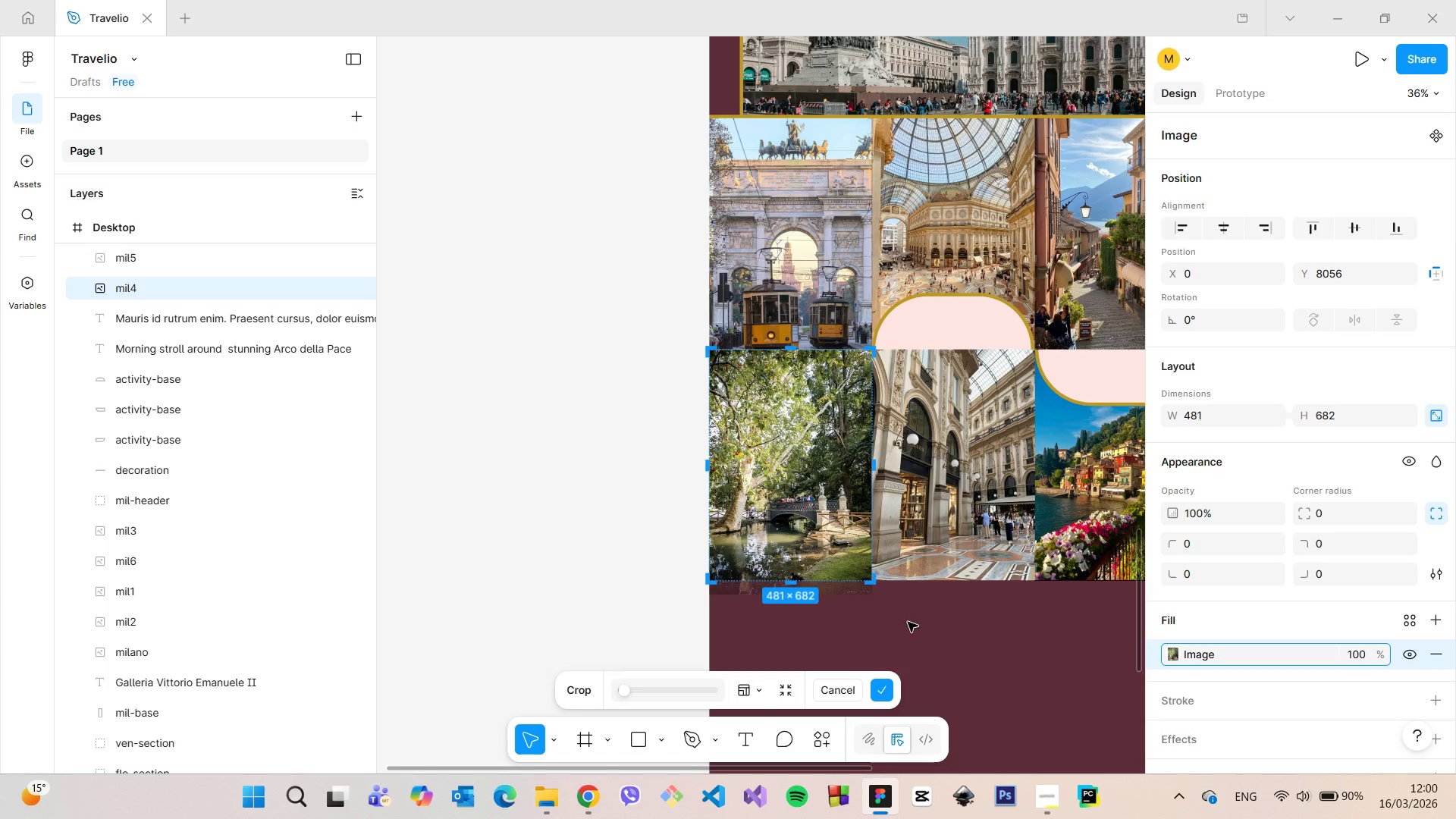 
left_click([908, 622])
 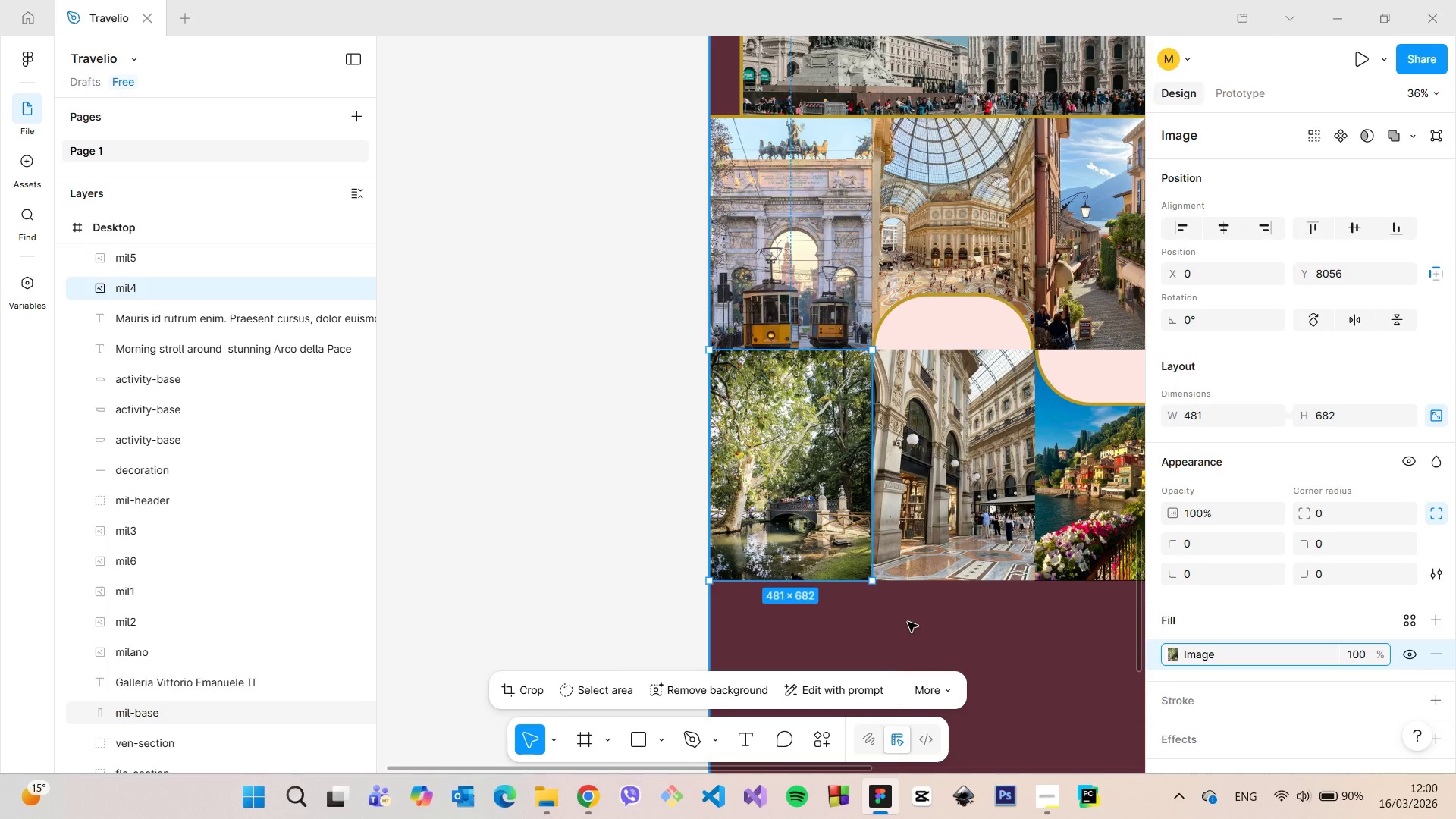 
left_click([908, 622])
 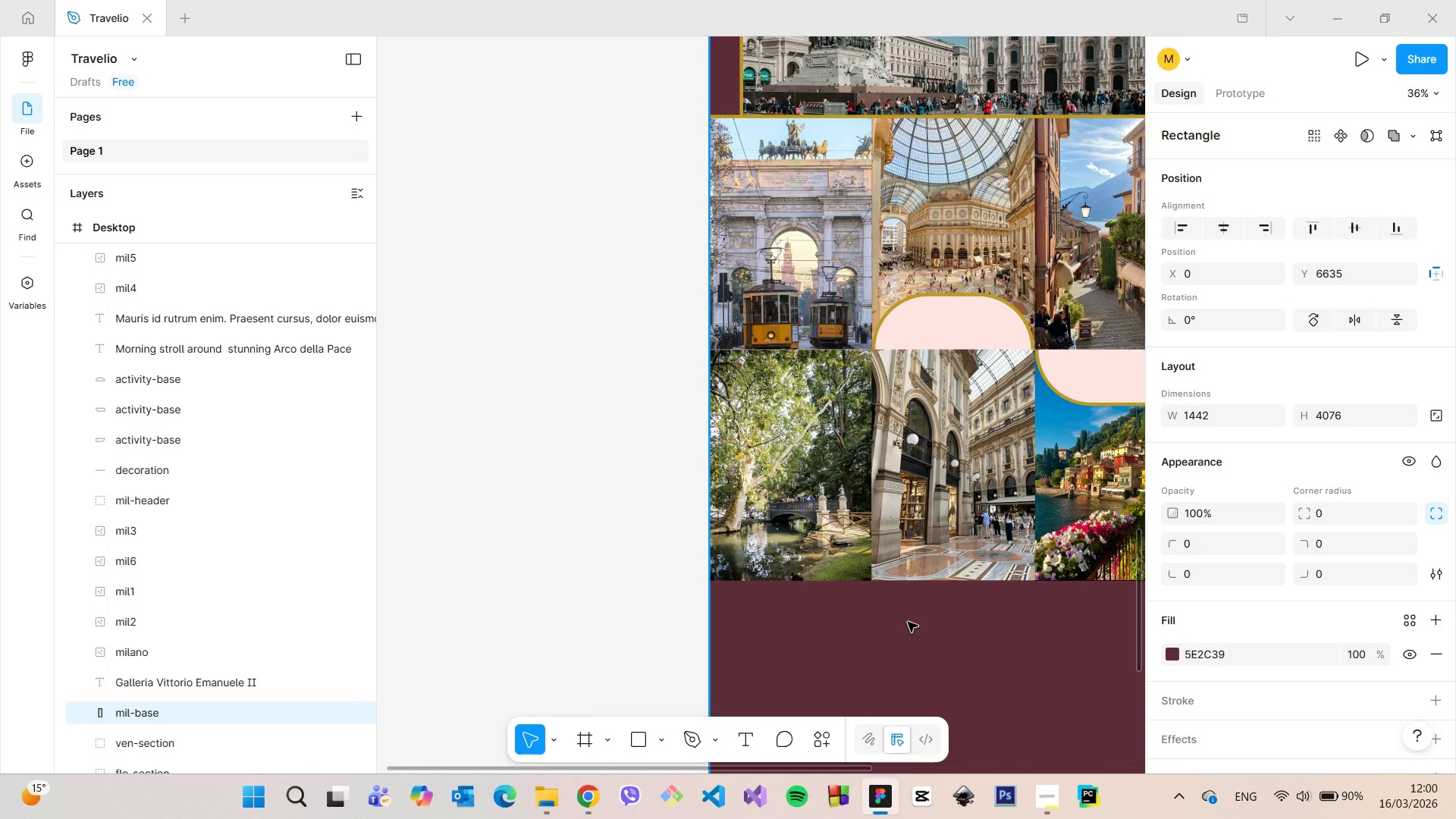 
scroll: coordinate [908, 622], scroll_direction: down, amount: 4.0
 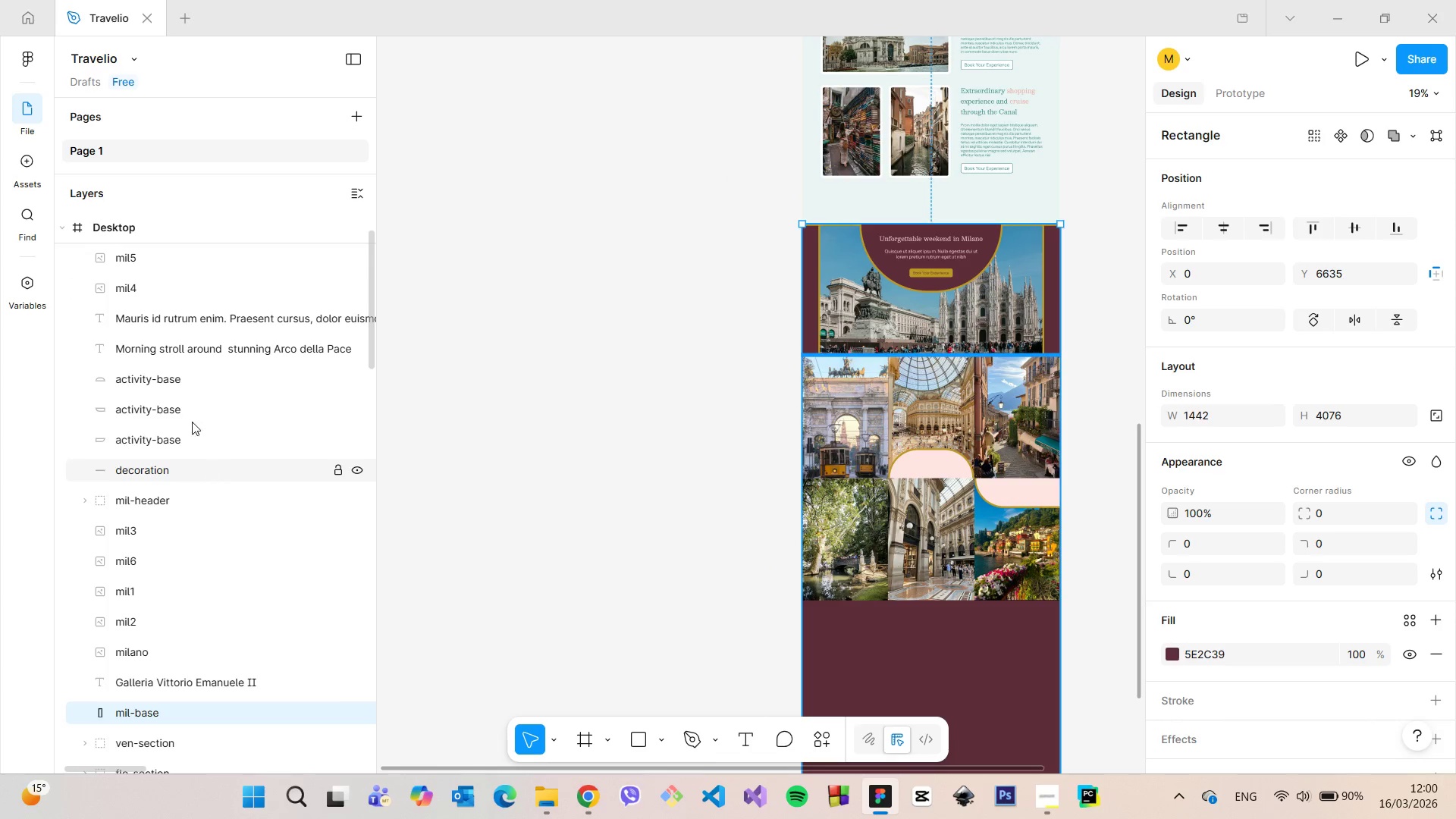 
scroll: coordinate [211, 443], scroll_direction: up, amount: 3.0
 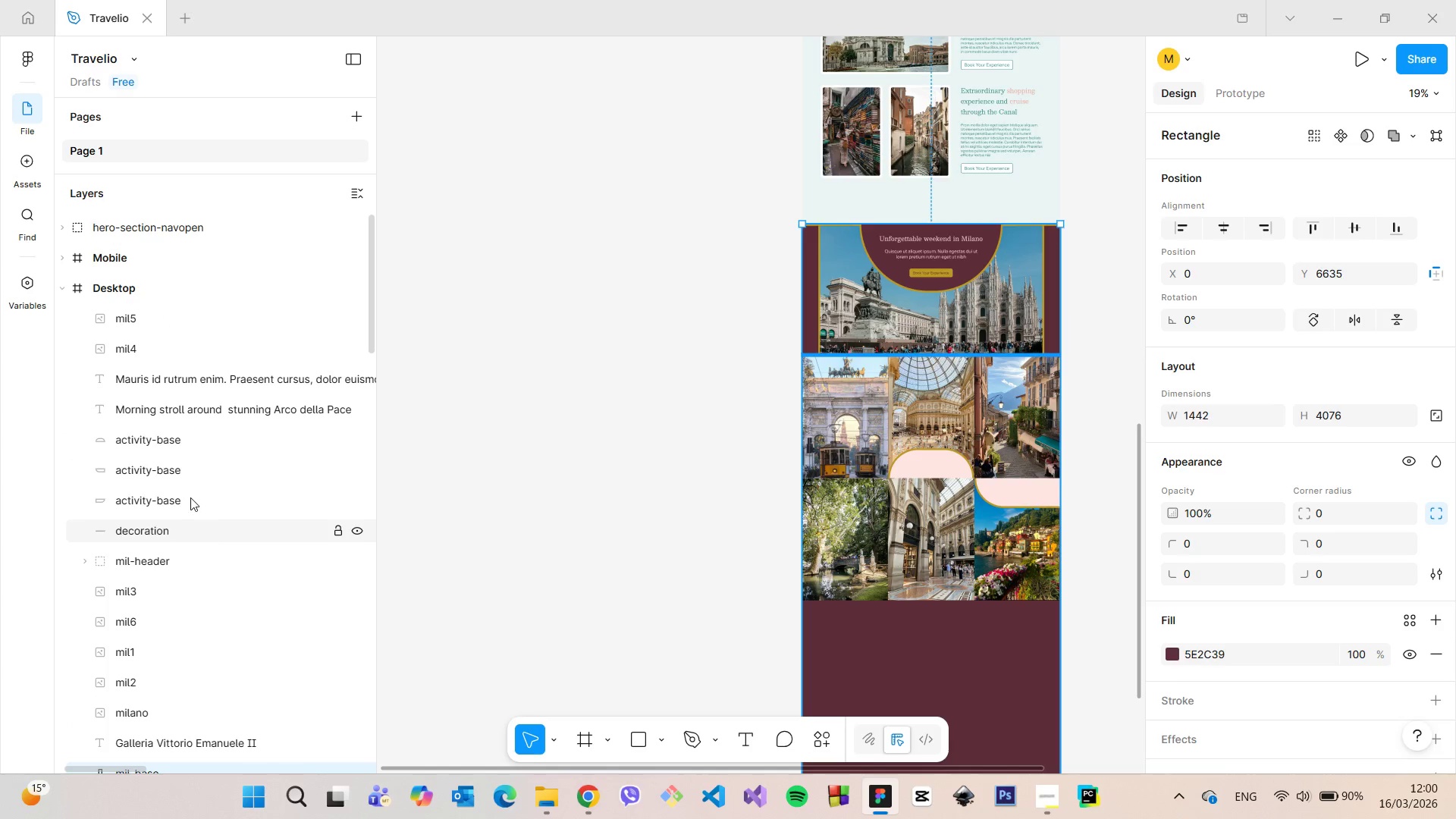 
left_click([190, 497])
 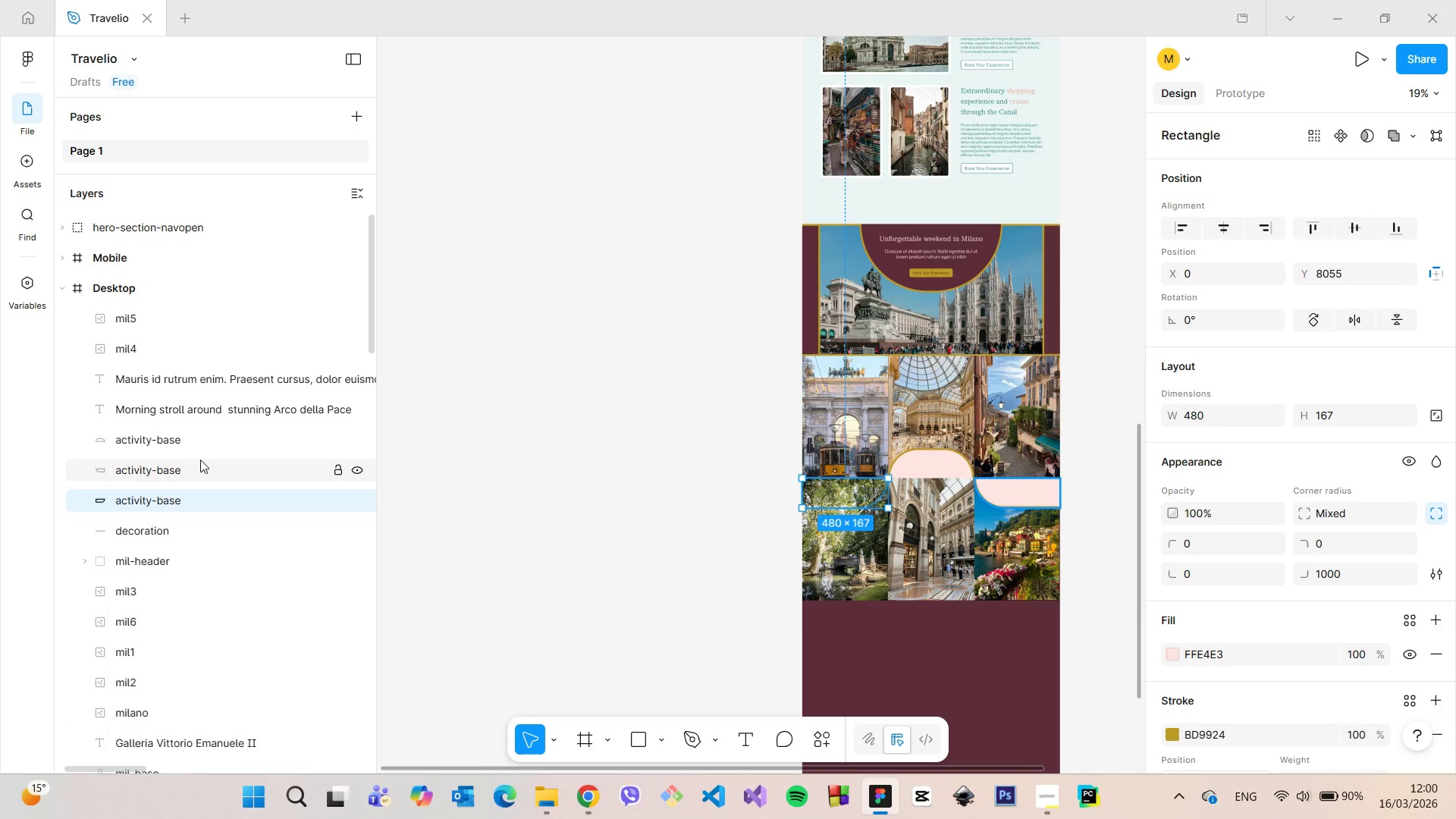 
hold_key(key=ShiftLeft, duration=0.66)
left_click([196, 445])
 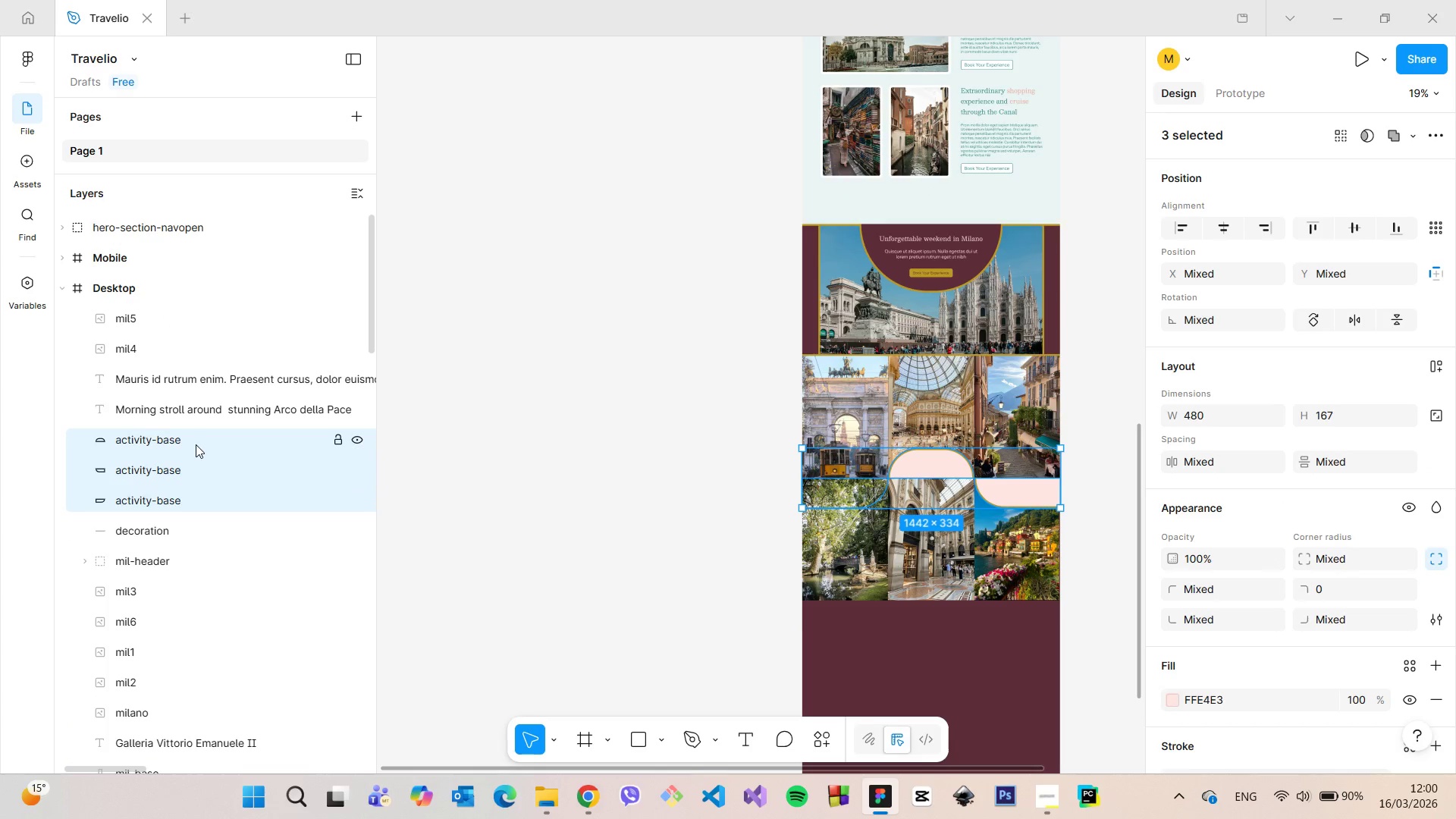 
left_click_drag(start_coordinate=[196, 444], to_coordinate=[171, 306])
 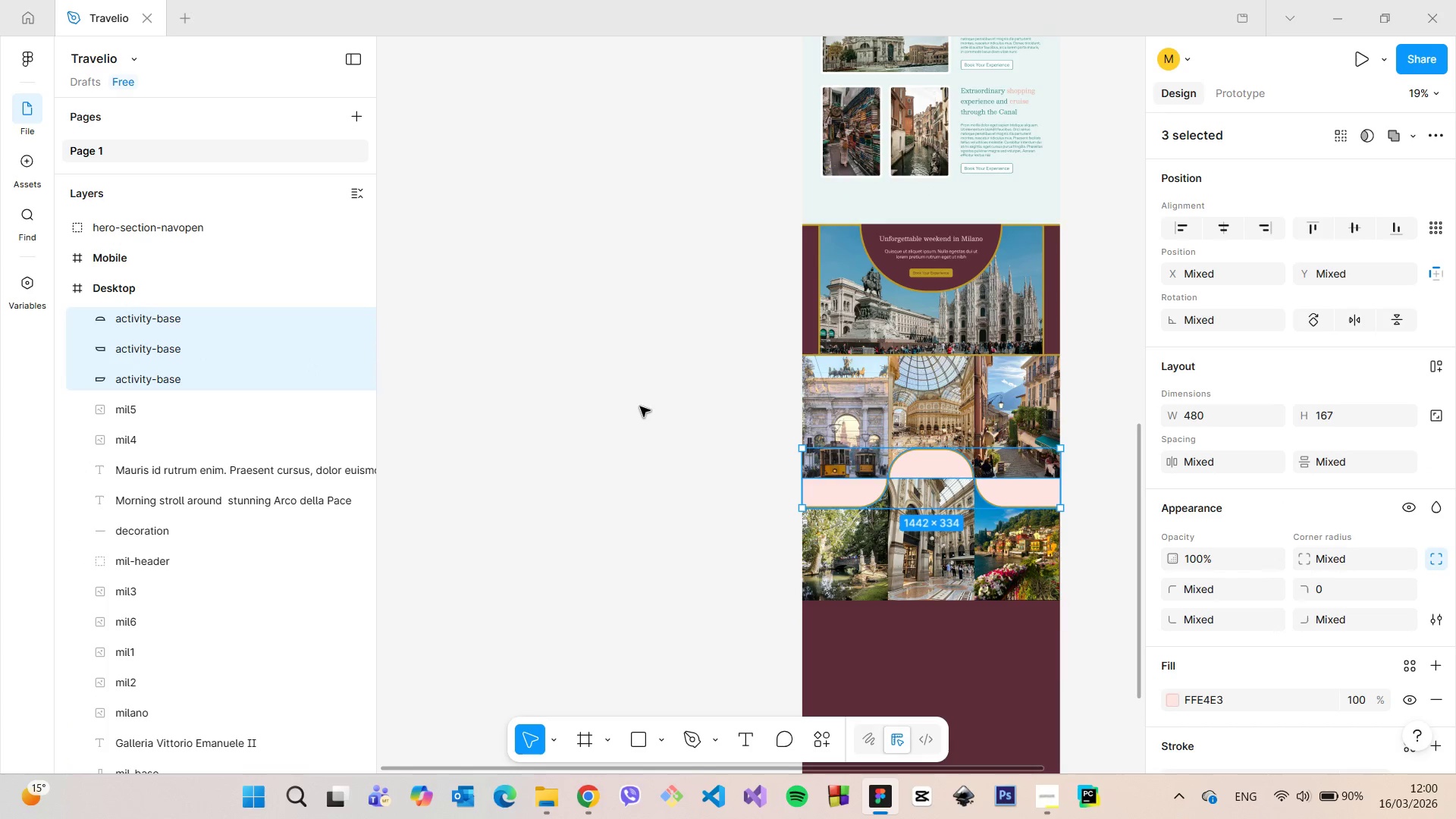 
left_click([639, 406])
 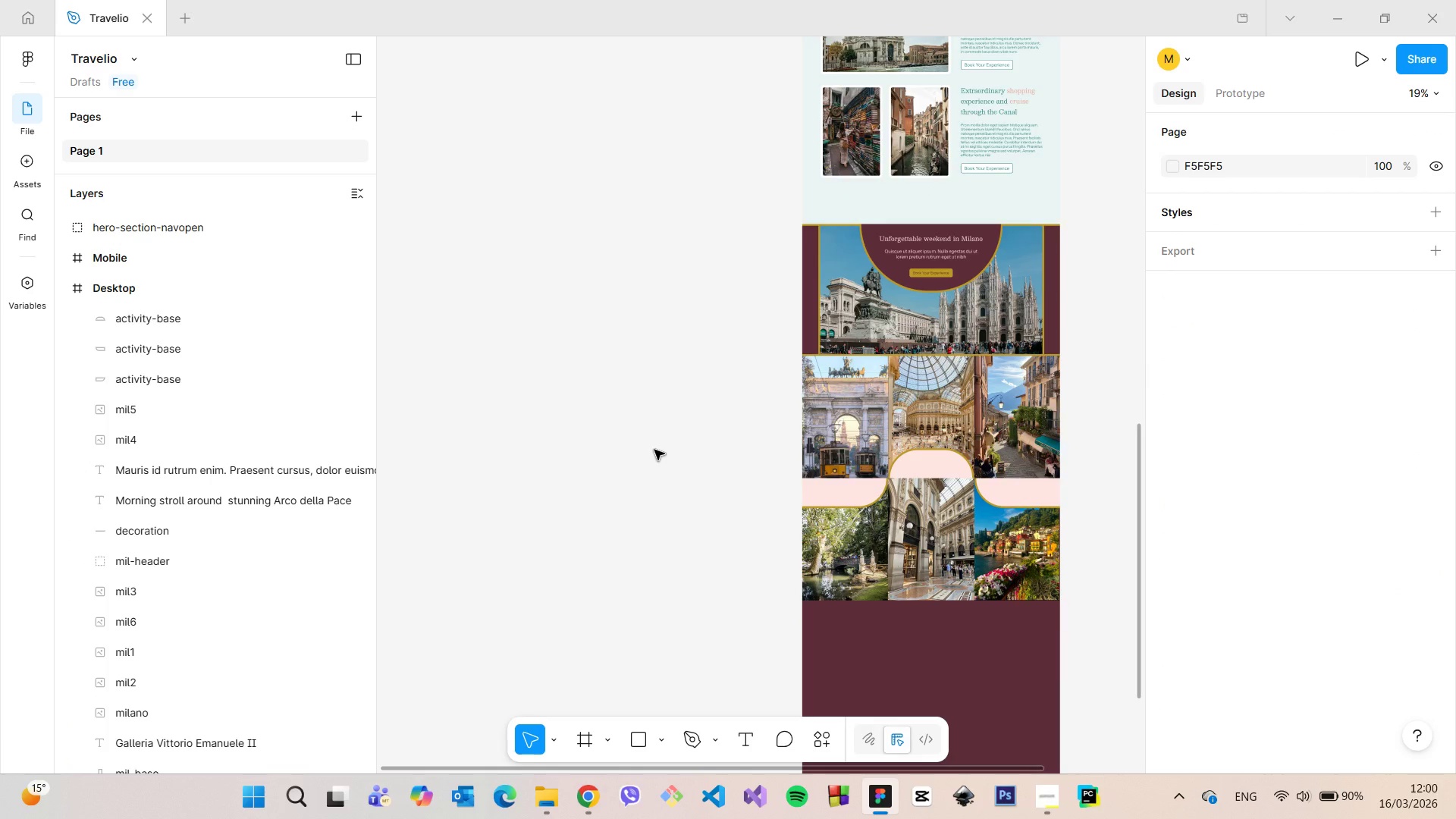 
scroll: coordinate [912, 500], scroll_direction: up, amount: 13.0
 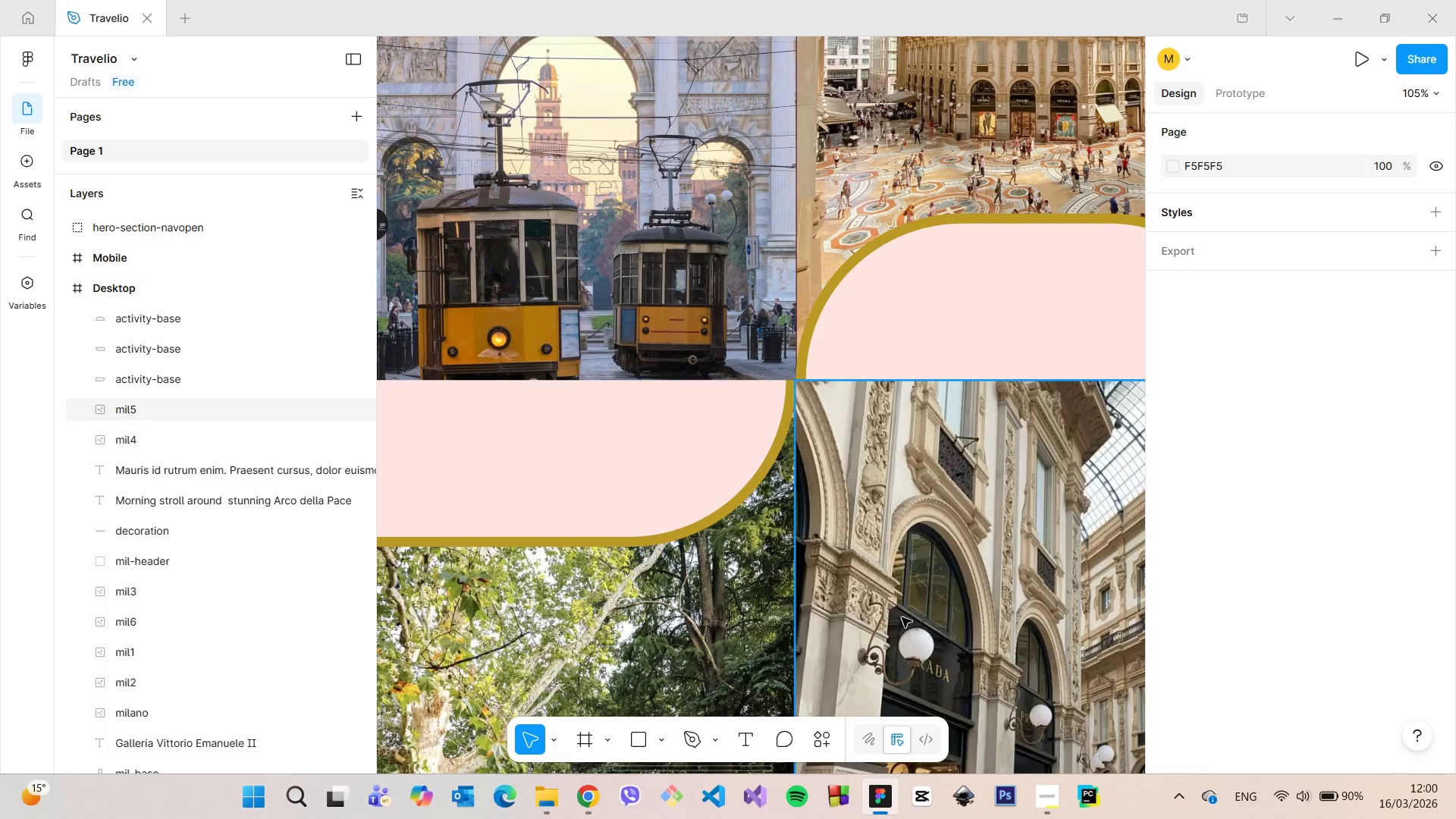 
scroll: coordinate [906, 603], scroll_direction: down, amount: 11.0
 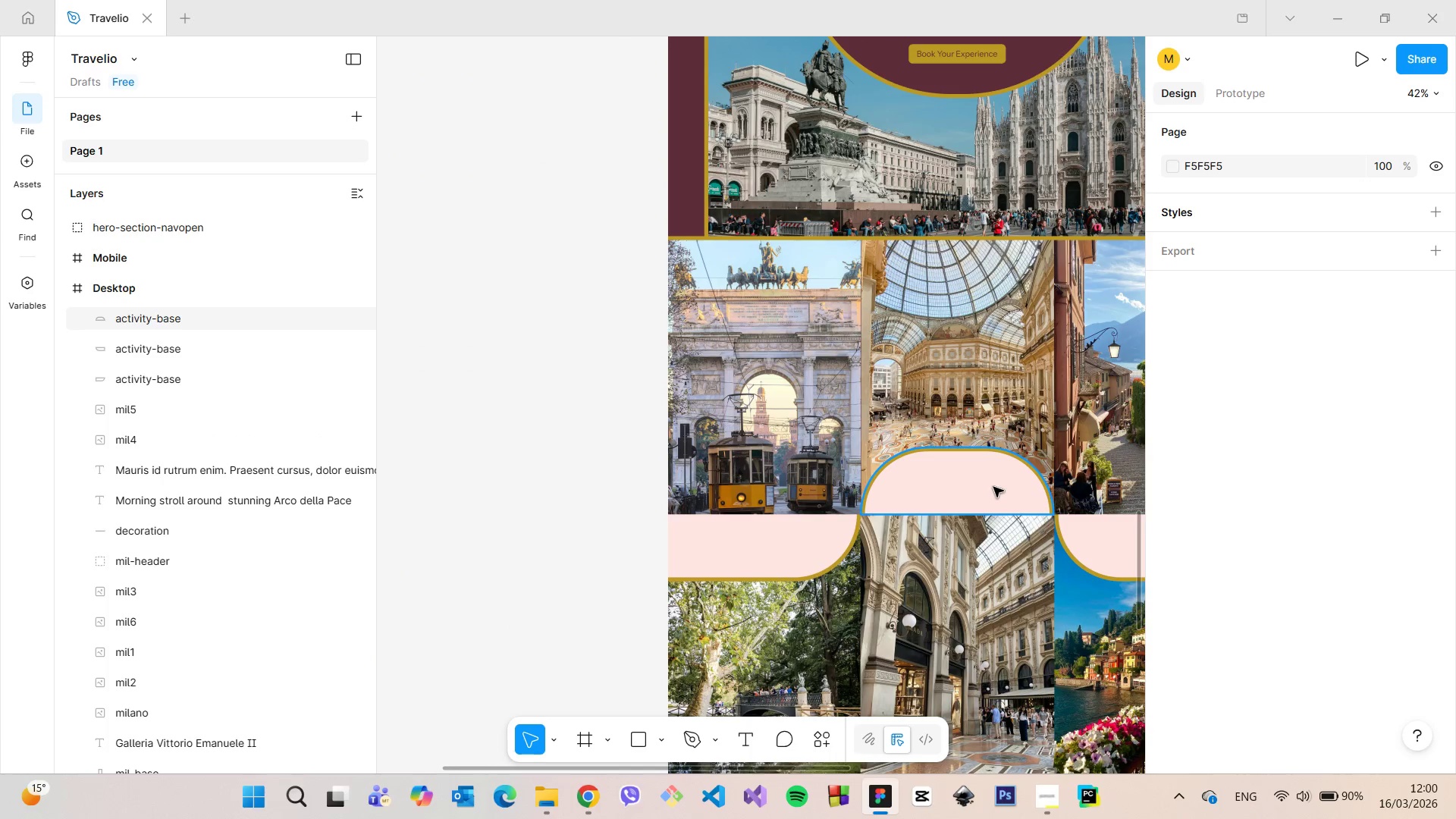 
left_click_drag(start_coordinate=[1053, 492], to_coordinate=[1059, 494])
 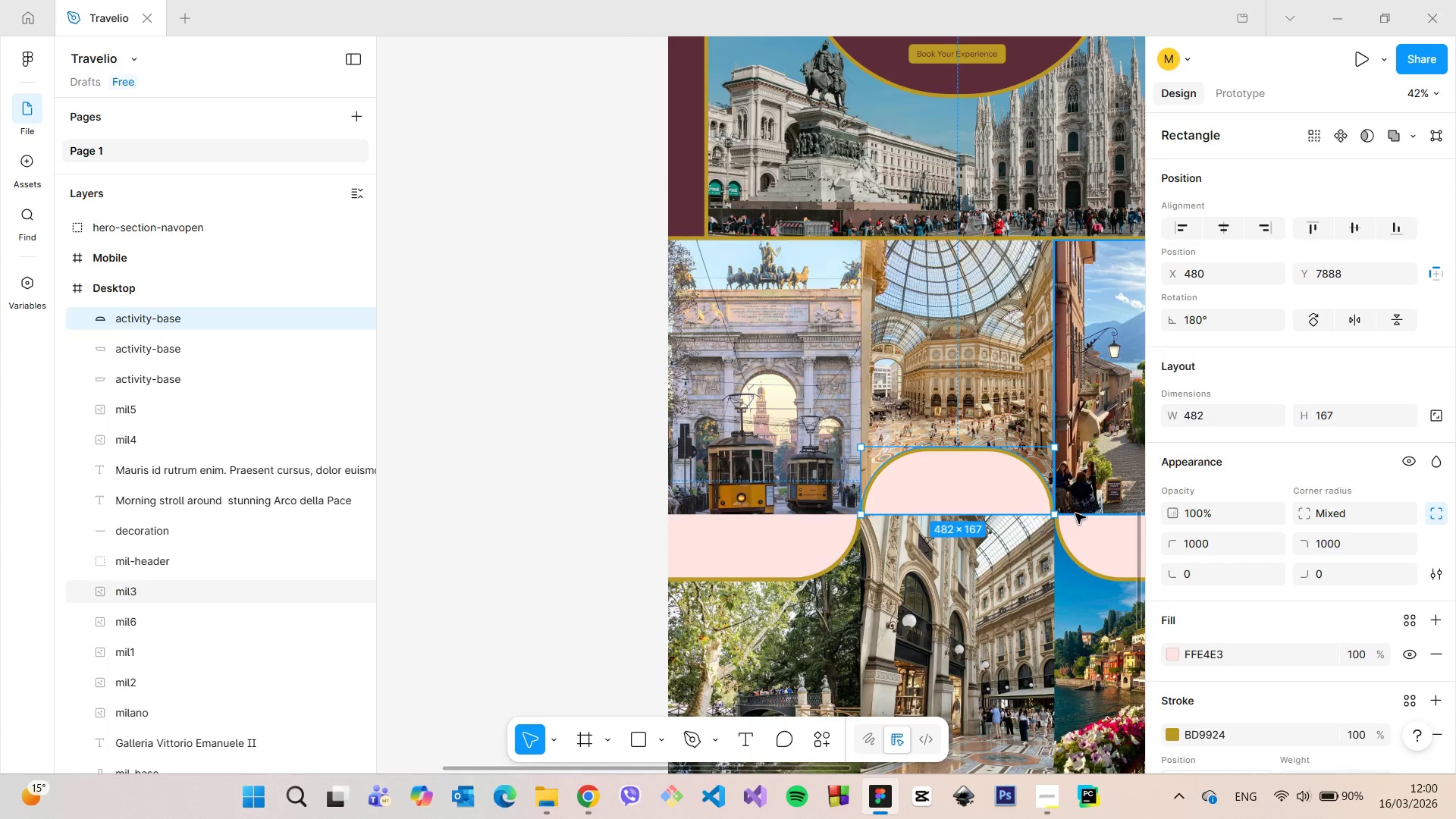 
scroll: coordinate [1076, 514], scroll_direction: up, amount: 11.0
 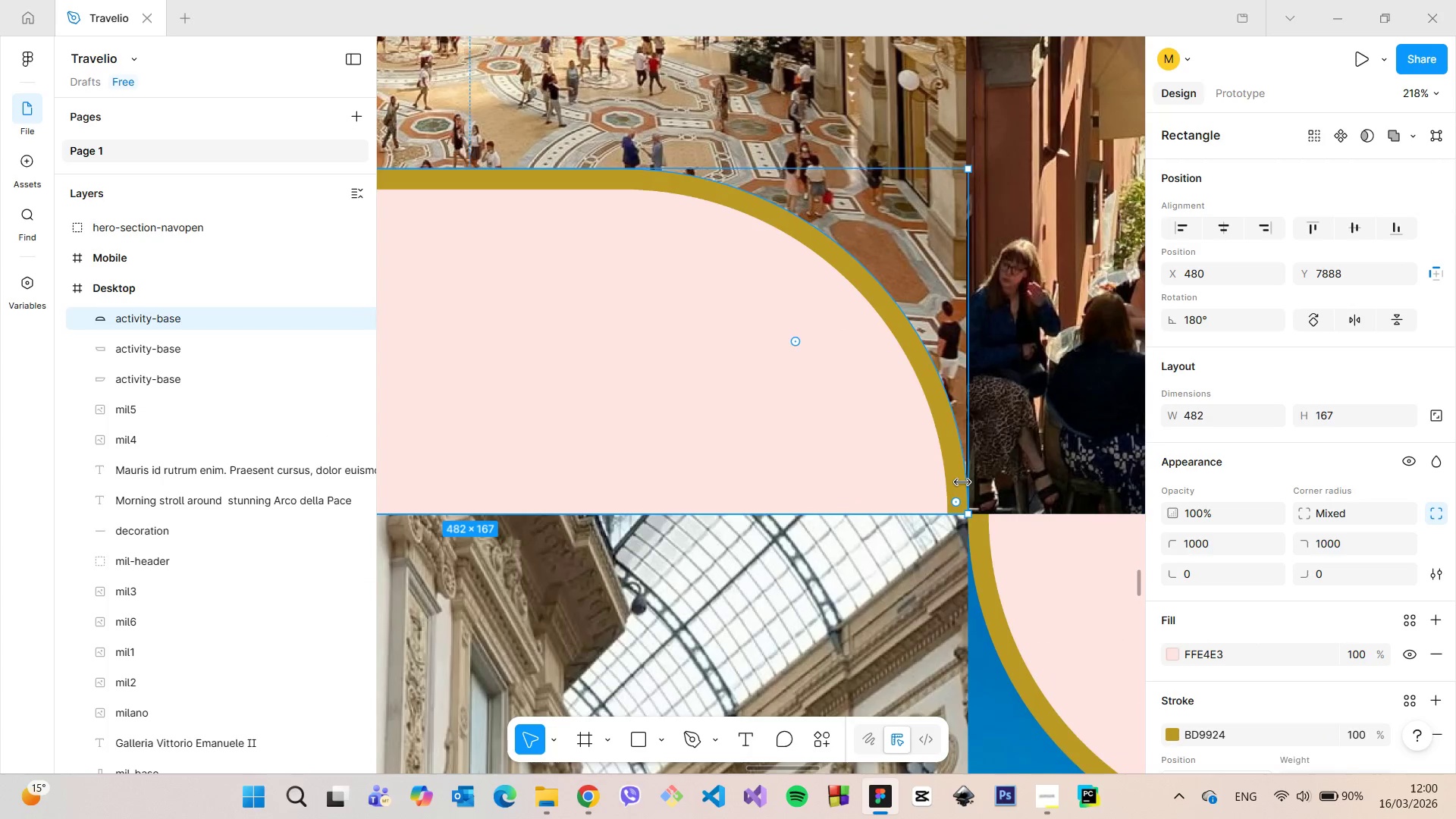 
left_click_drag(start_coordinate=[962, 482], to_coordinate=[990, 483])
 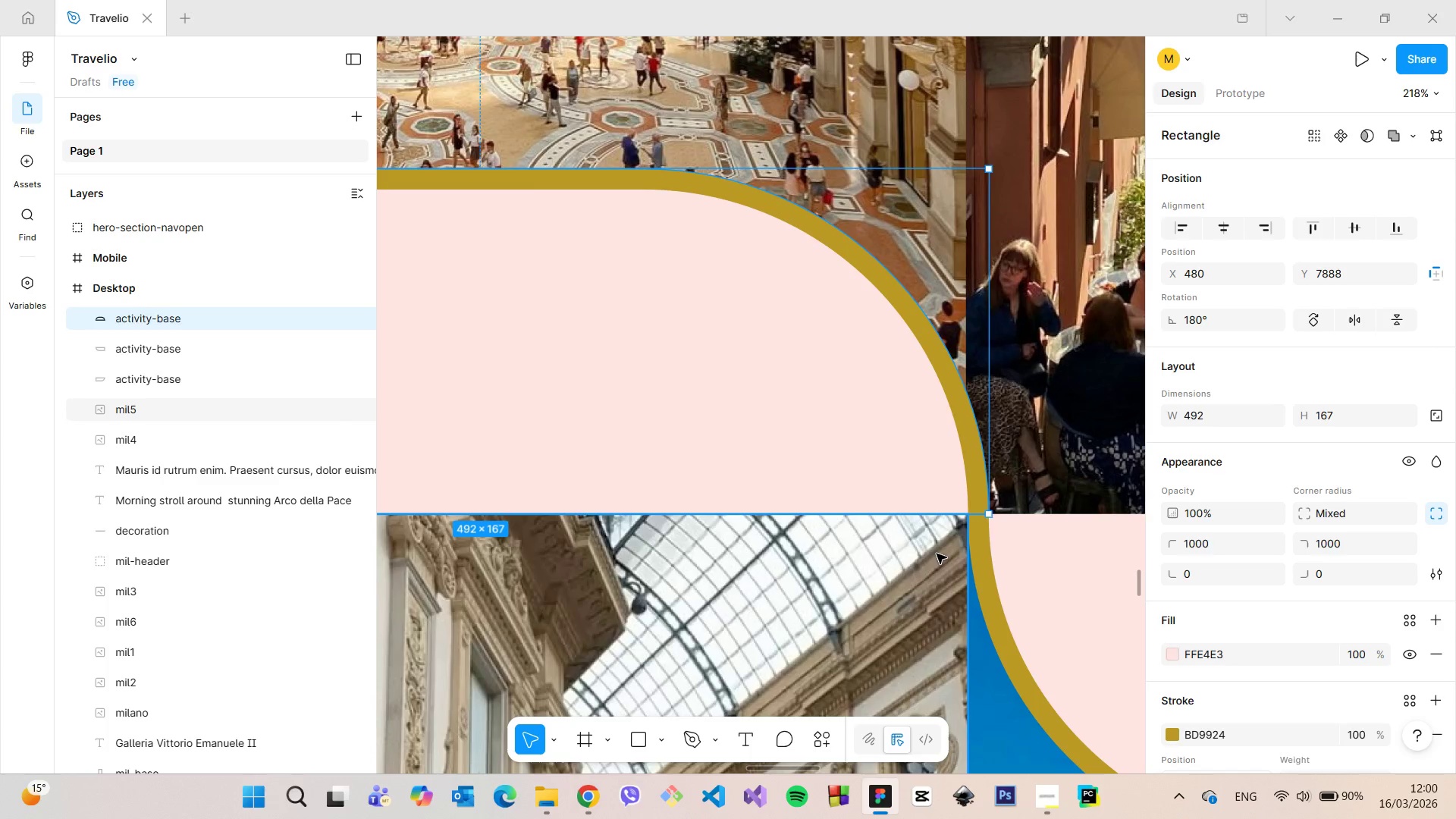 
left_click([937, 554])
 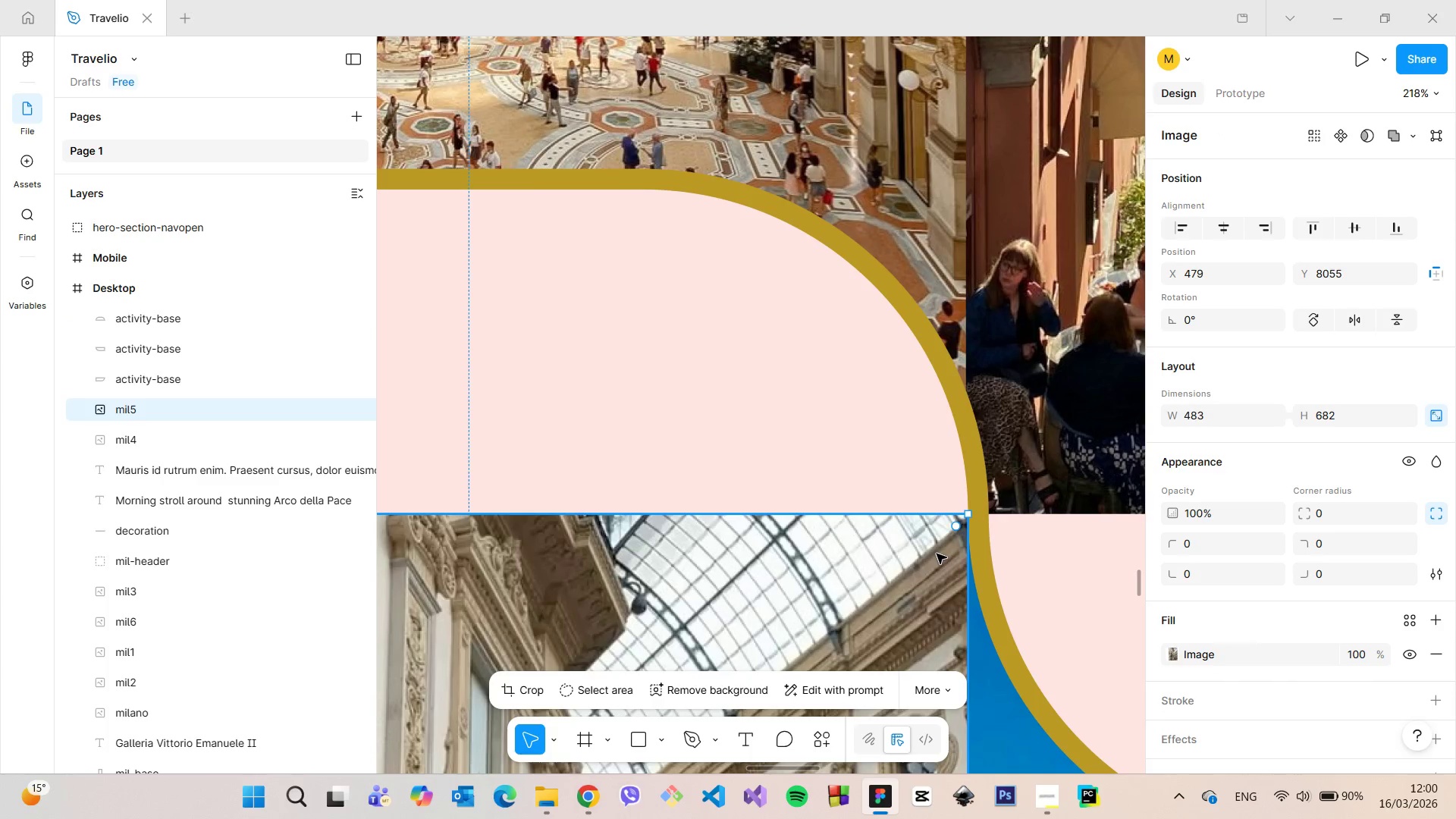 
scroll: coordinate [937, 554], scroll_direction: down, amount: 9.0
 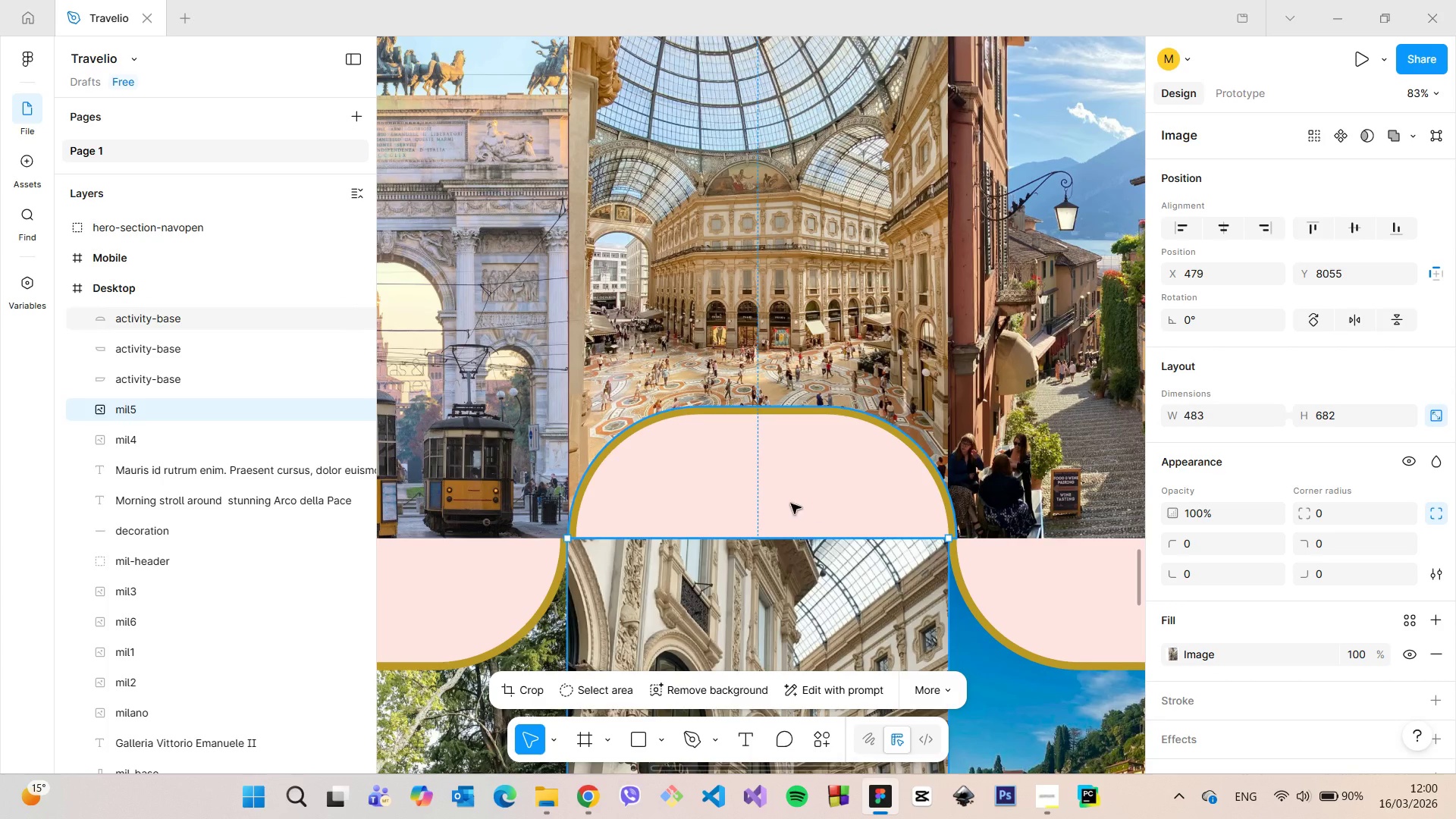 
left_click([786, 503])
 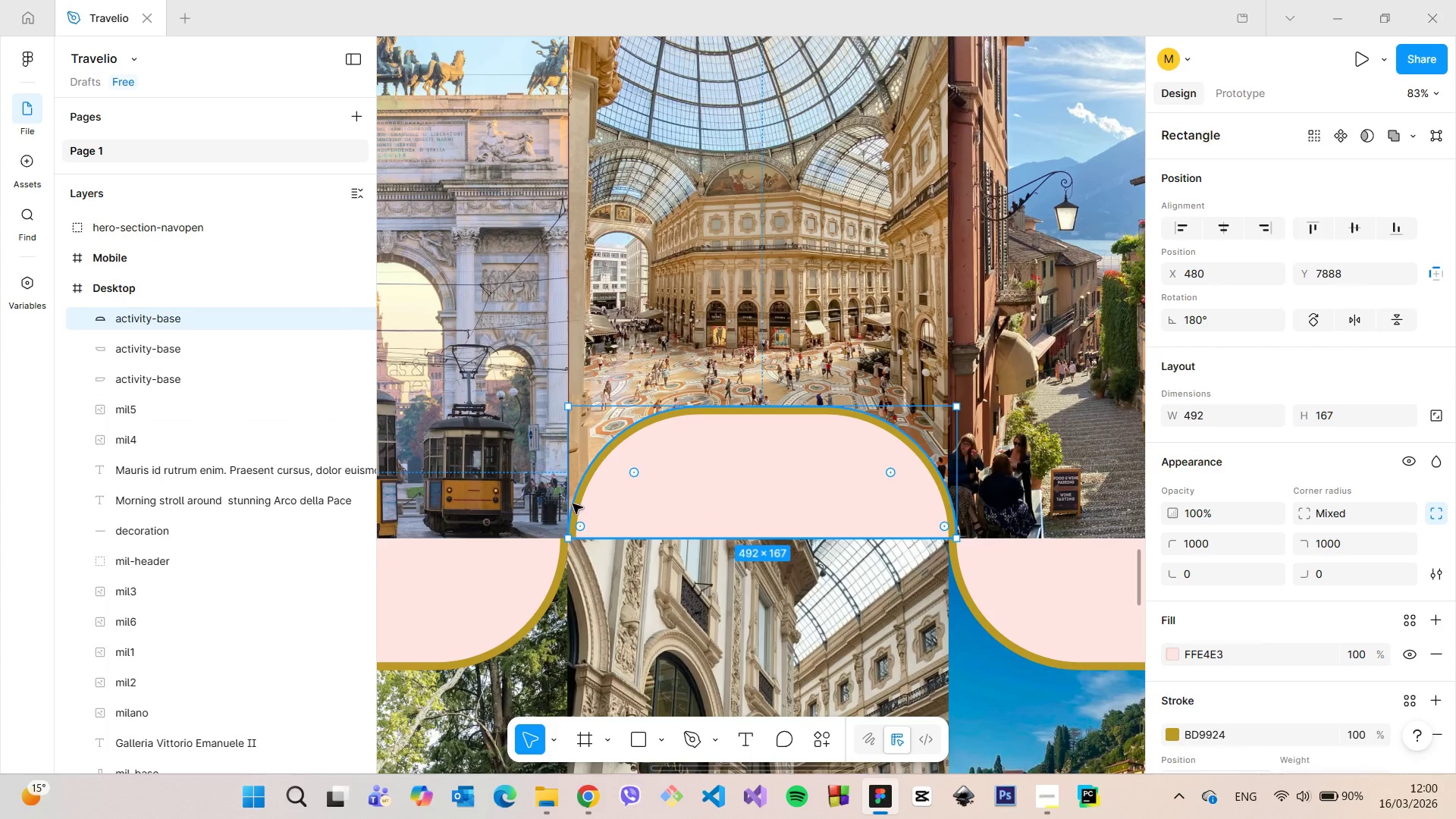 
left_click_drag(start_coordinate=[569, 504], to_coordinate=[562, 503])
 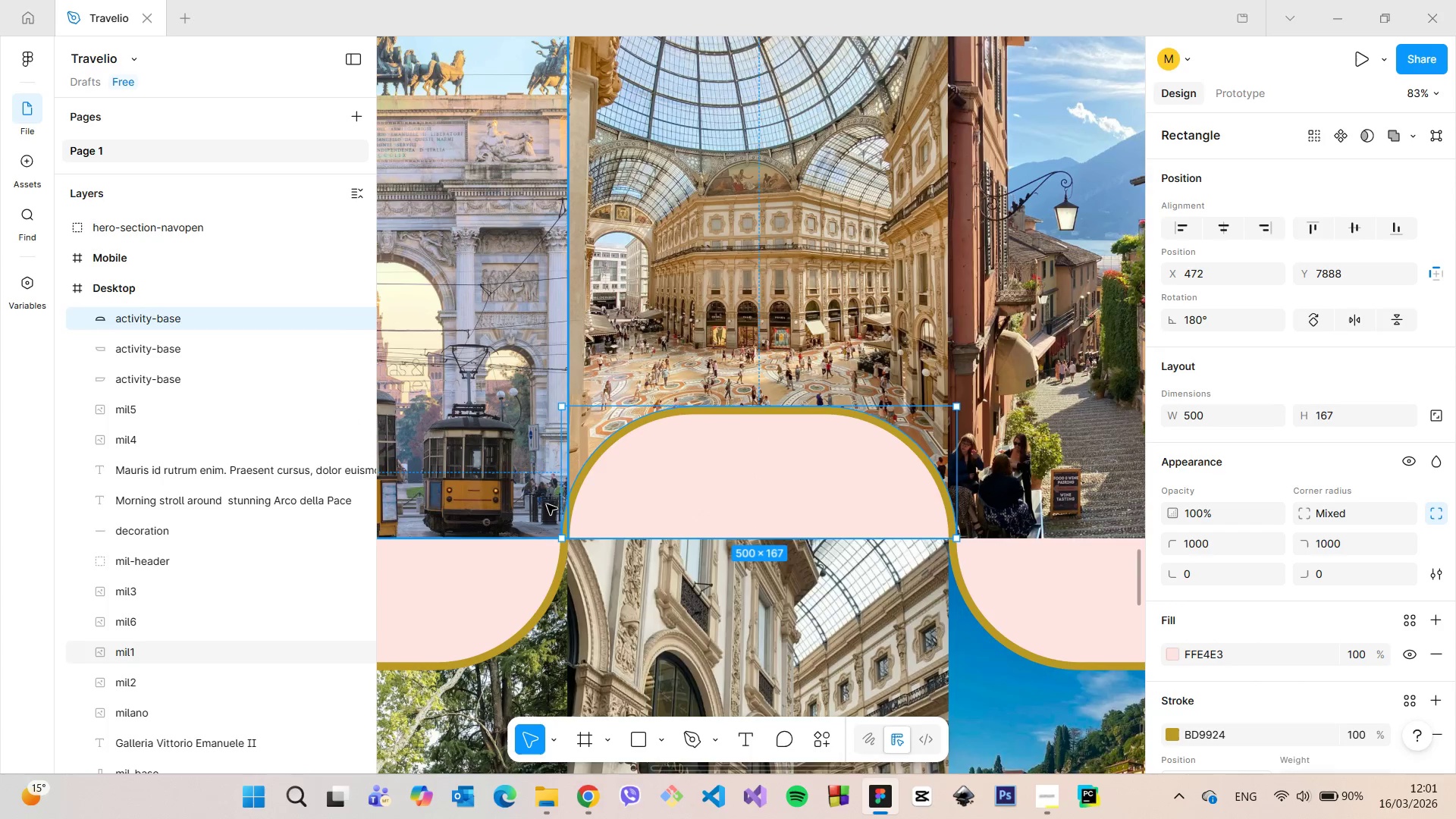 
scroll: coordinate [547, 506], scroll_direction: up, amount: 12.0
 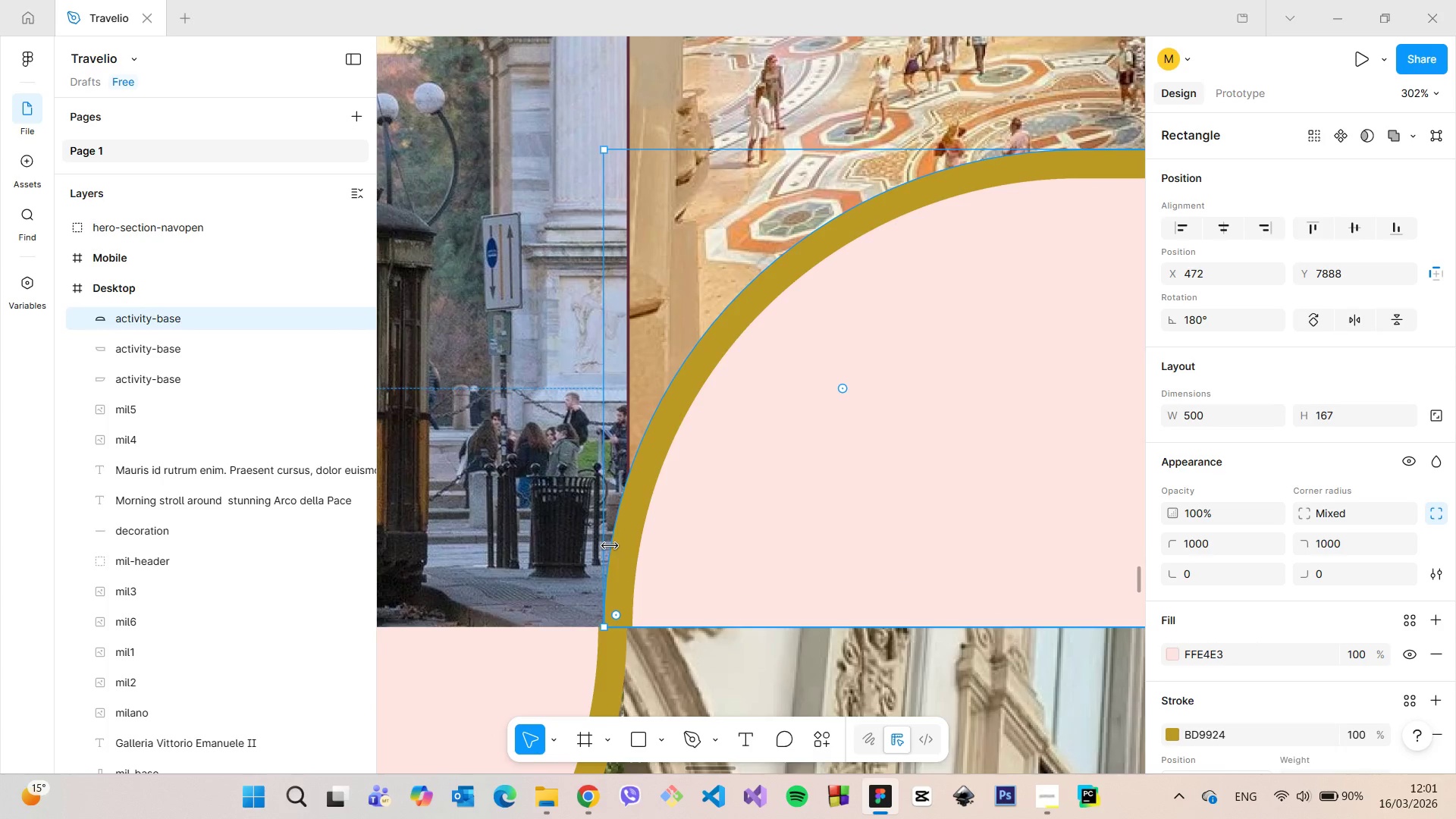 
left_click_drag(start_coordinate=[609, 546], to_coordinate=[599, 545])
 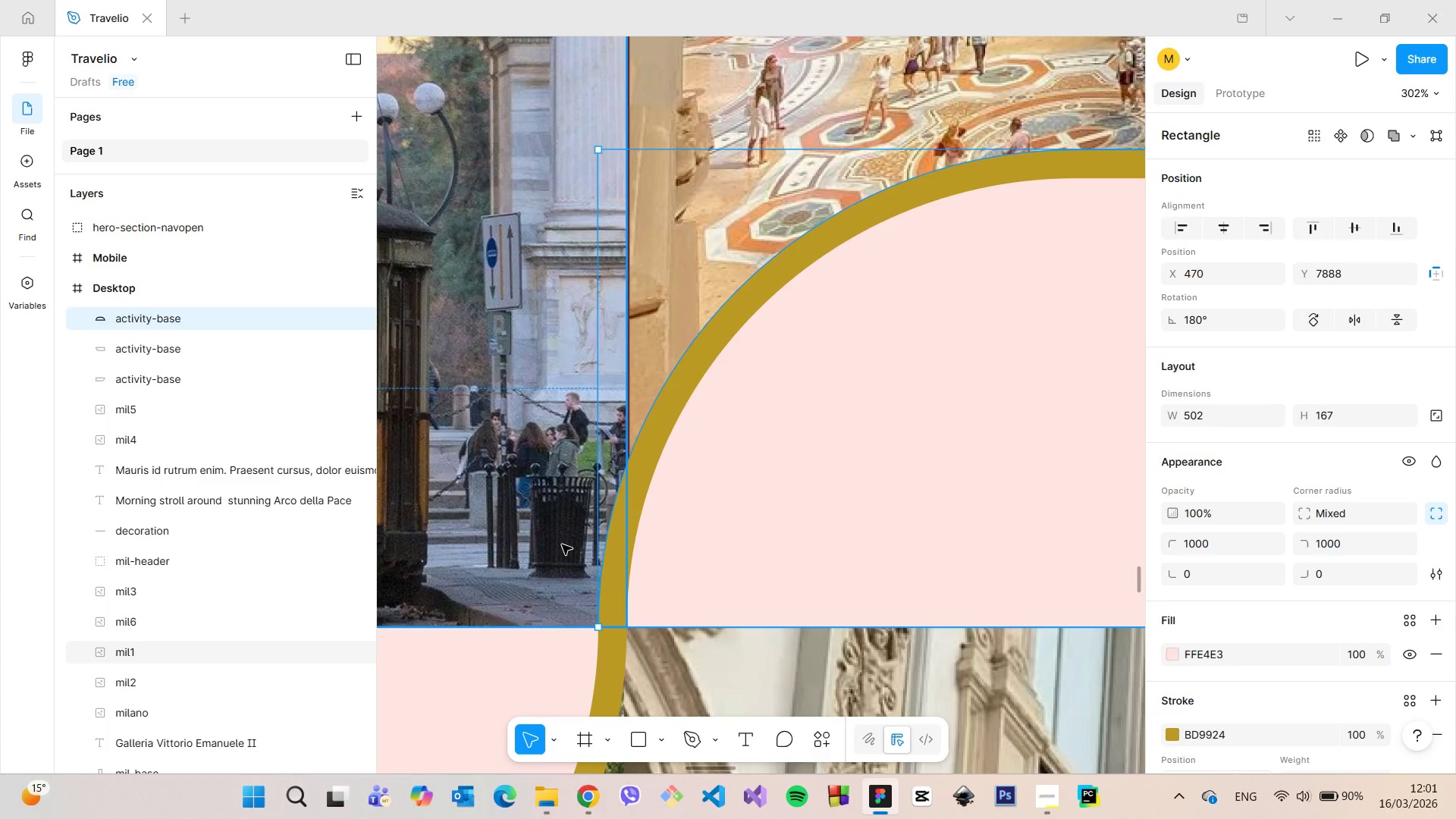 
left_click([562, 544])
 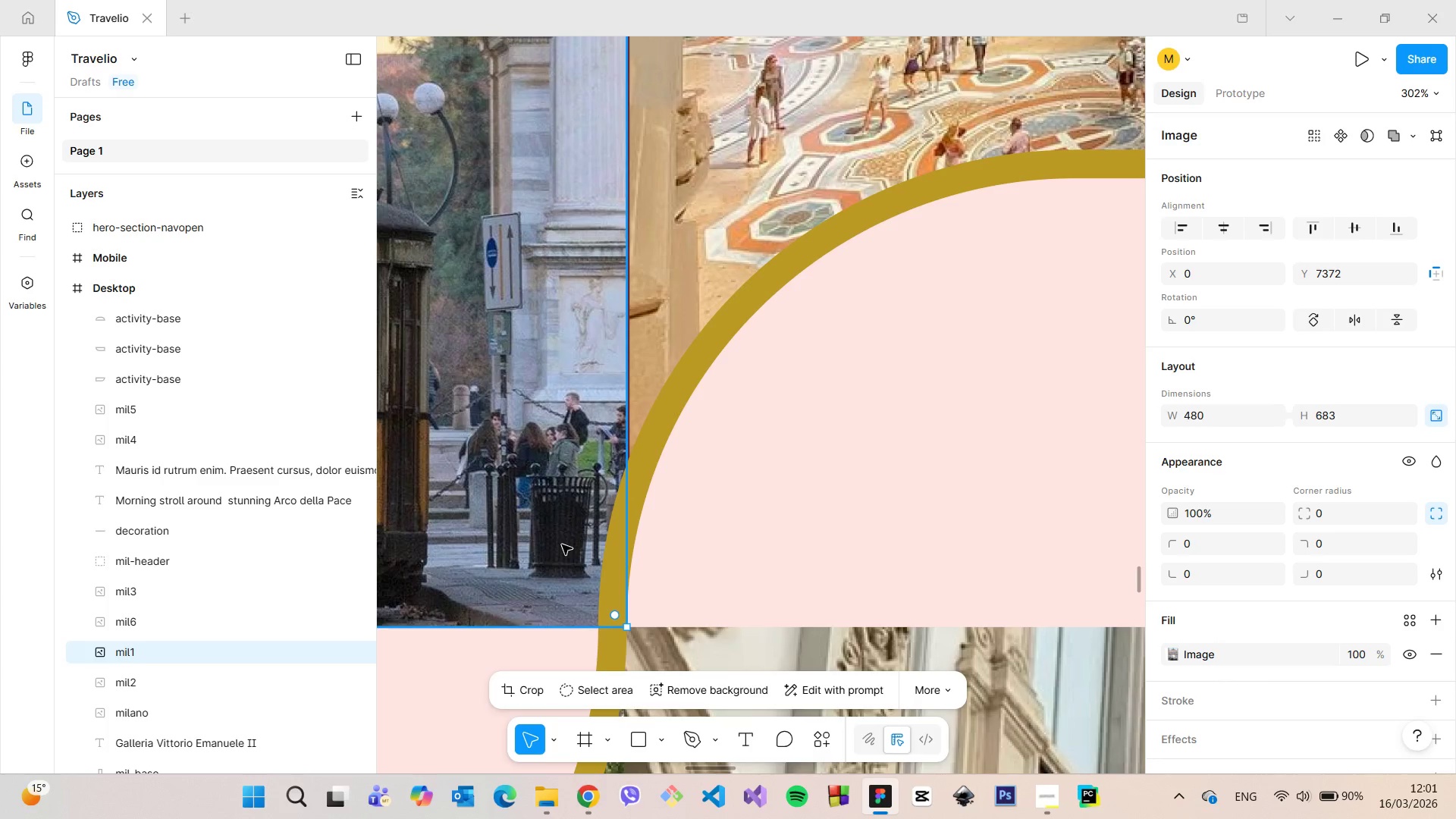 
left_click([869, 512])
 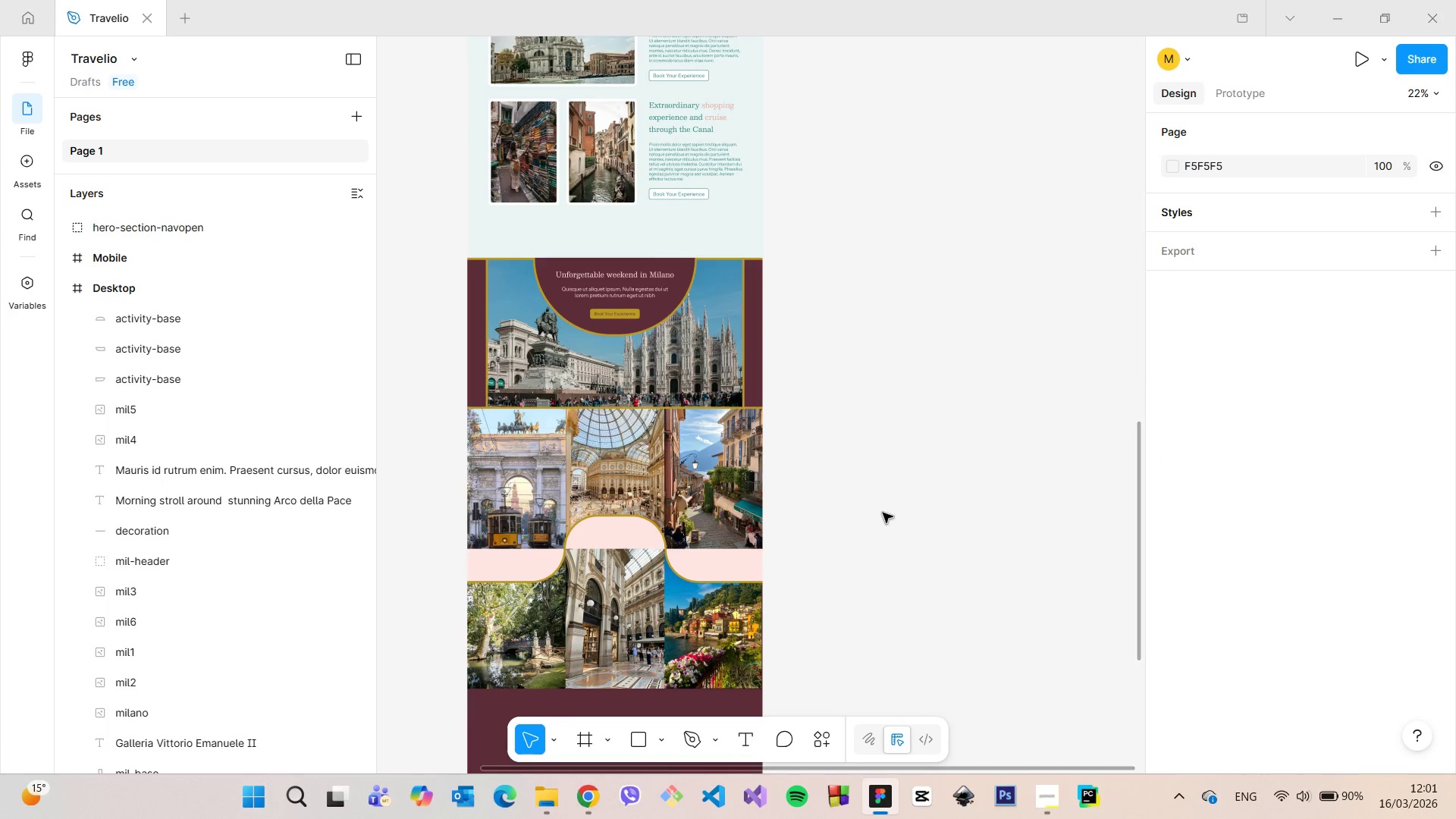 
scroll: coordinate [562, 541], scroll_direction: down, amount: 24.0
 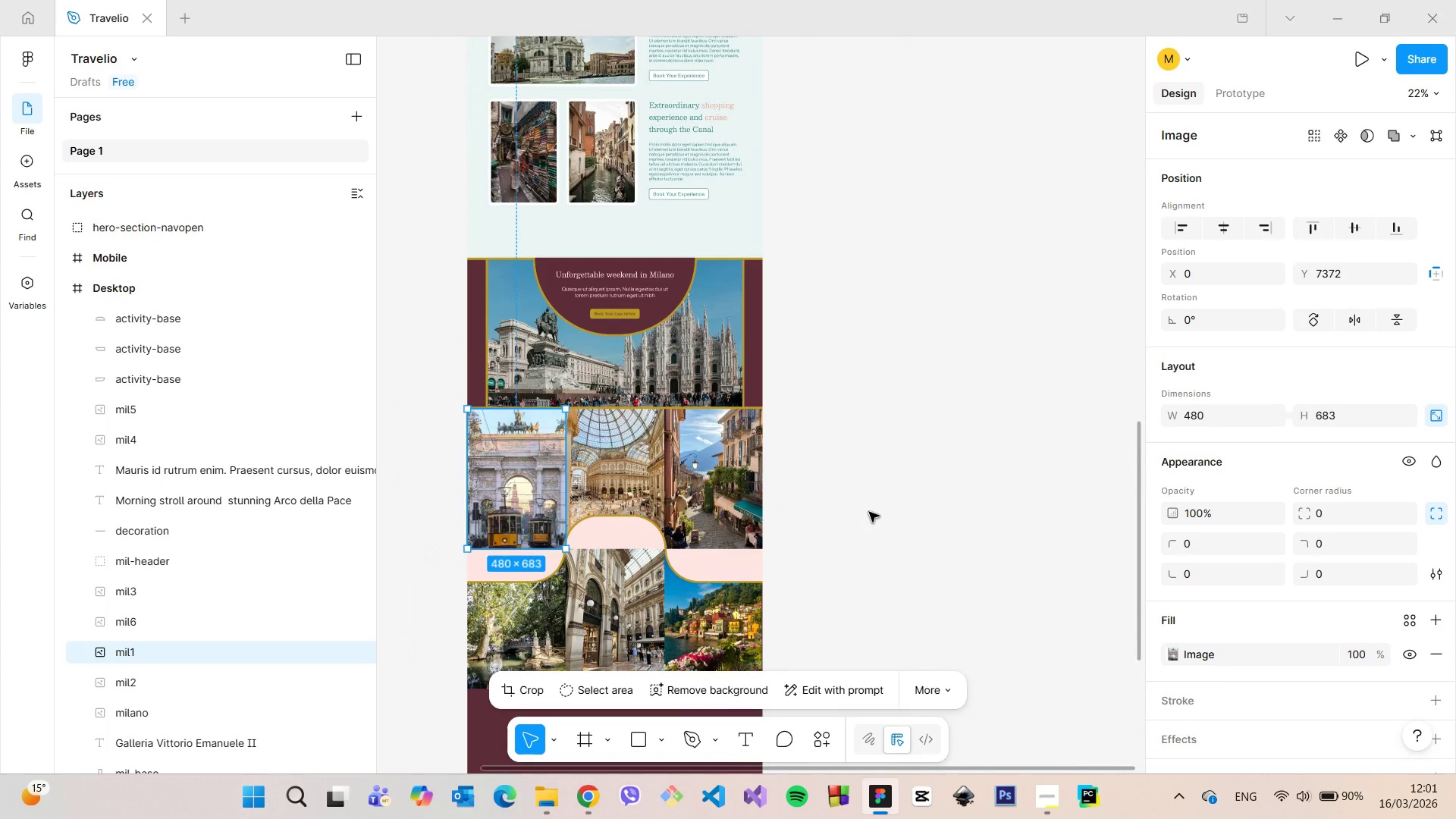 
scroll: coordinate [520, 617], scroll_direction: up, amount: 6.0
 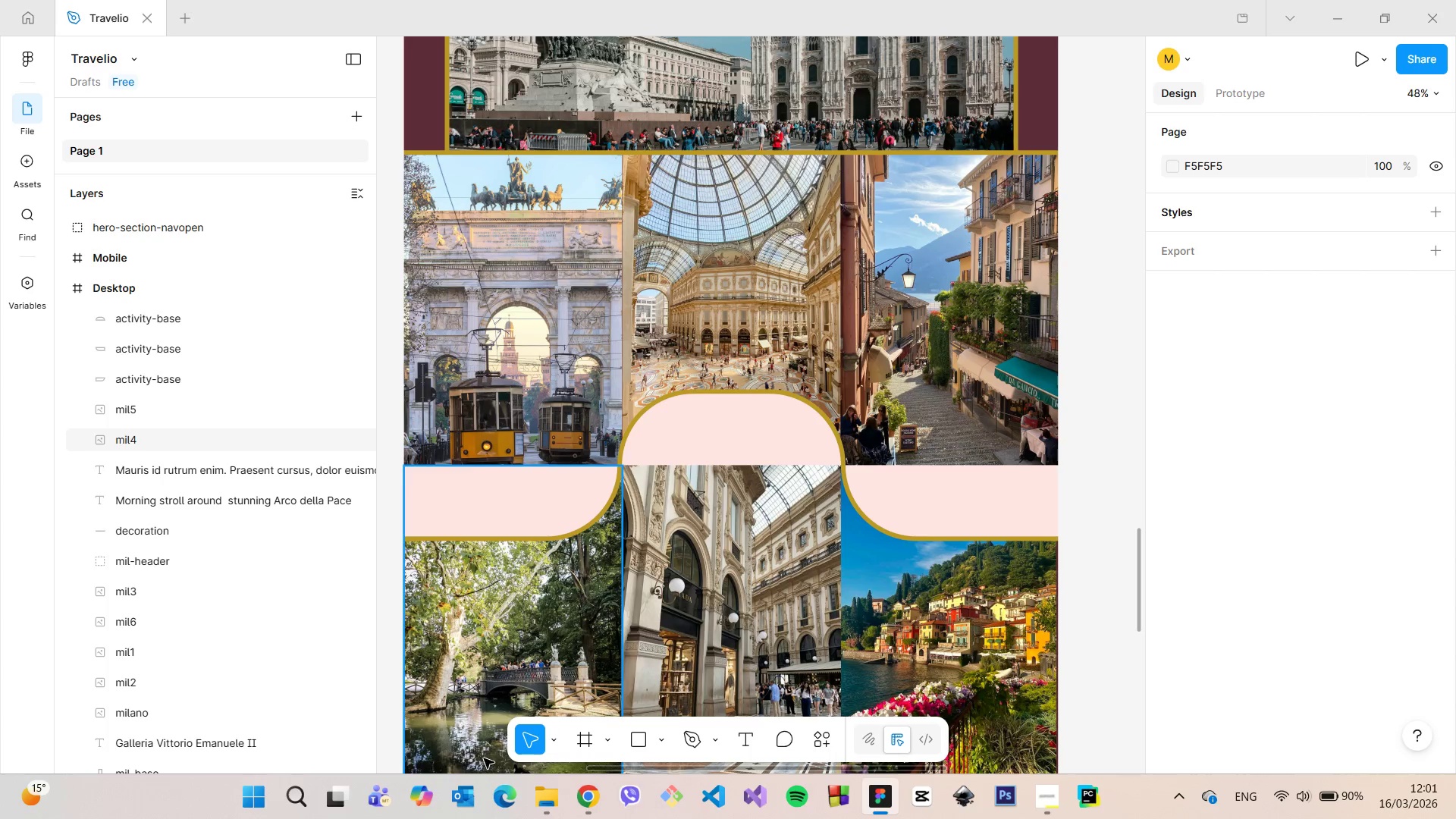 
scroll: coordinate [525, 676], scroll_direction: down, amount: 4.0
 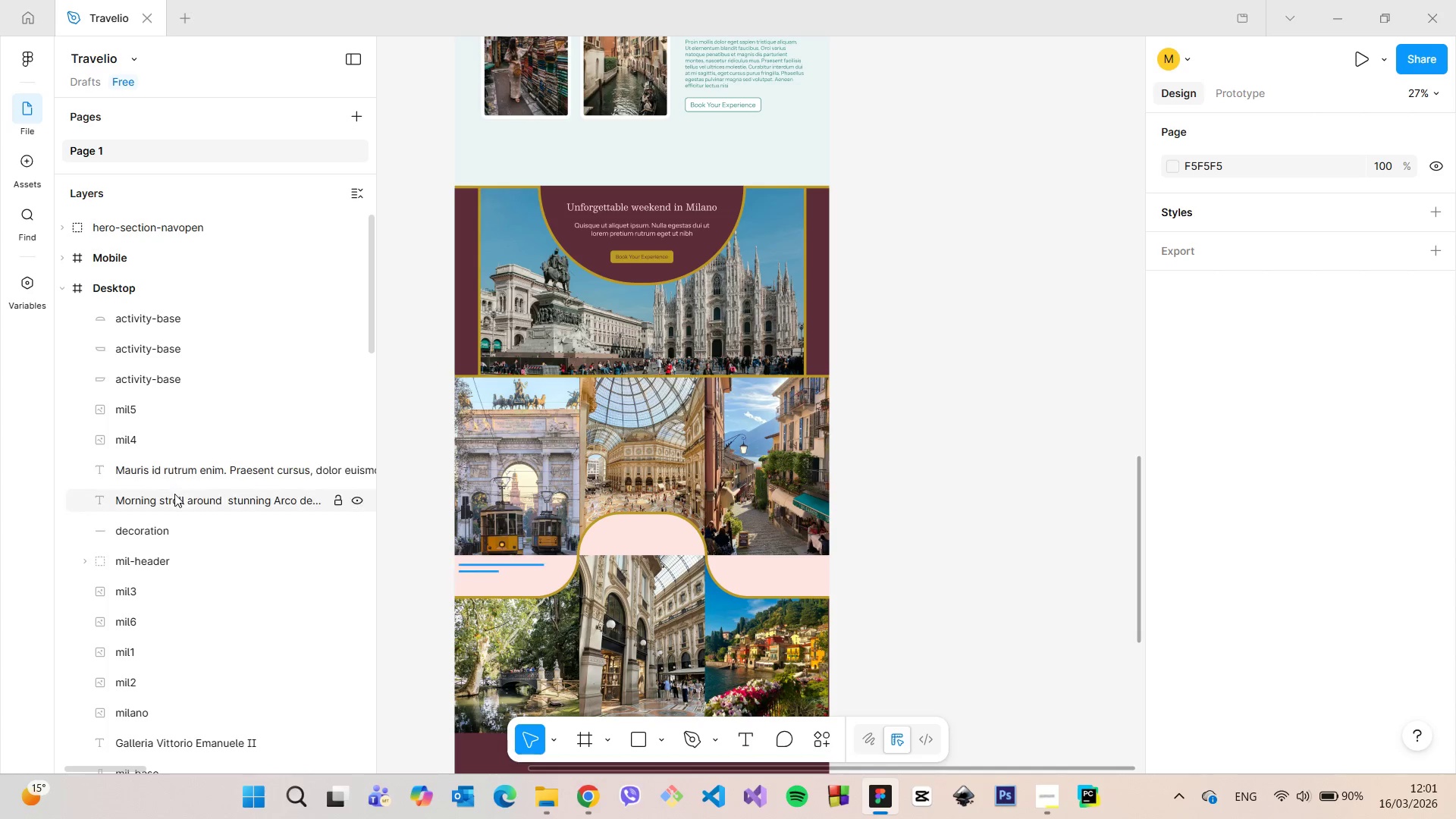 
left_click([174, 507])
 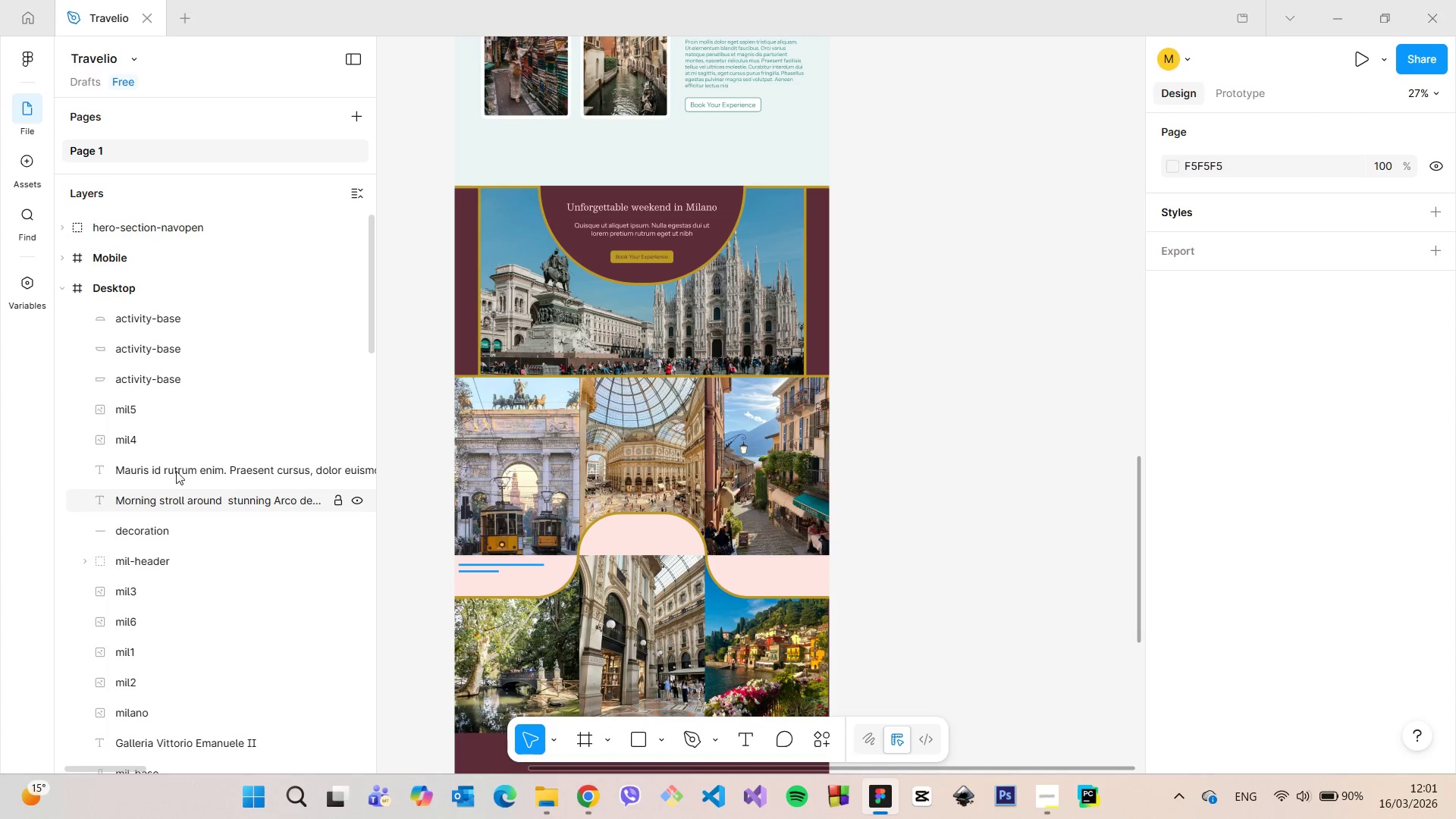 
hold_key(key=ShiftLeft, duration=1.14)
left_click([176, 463])
 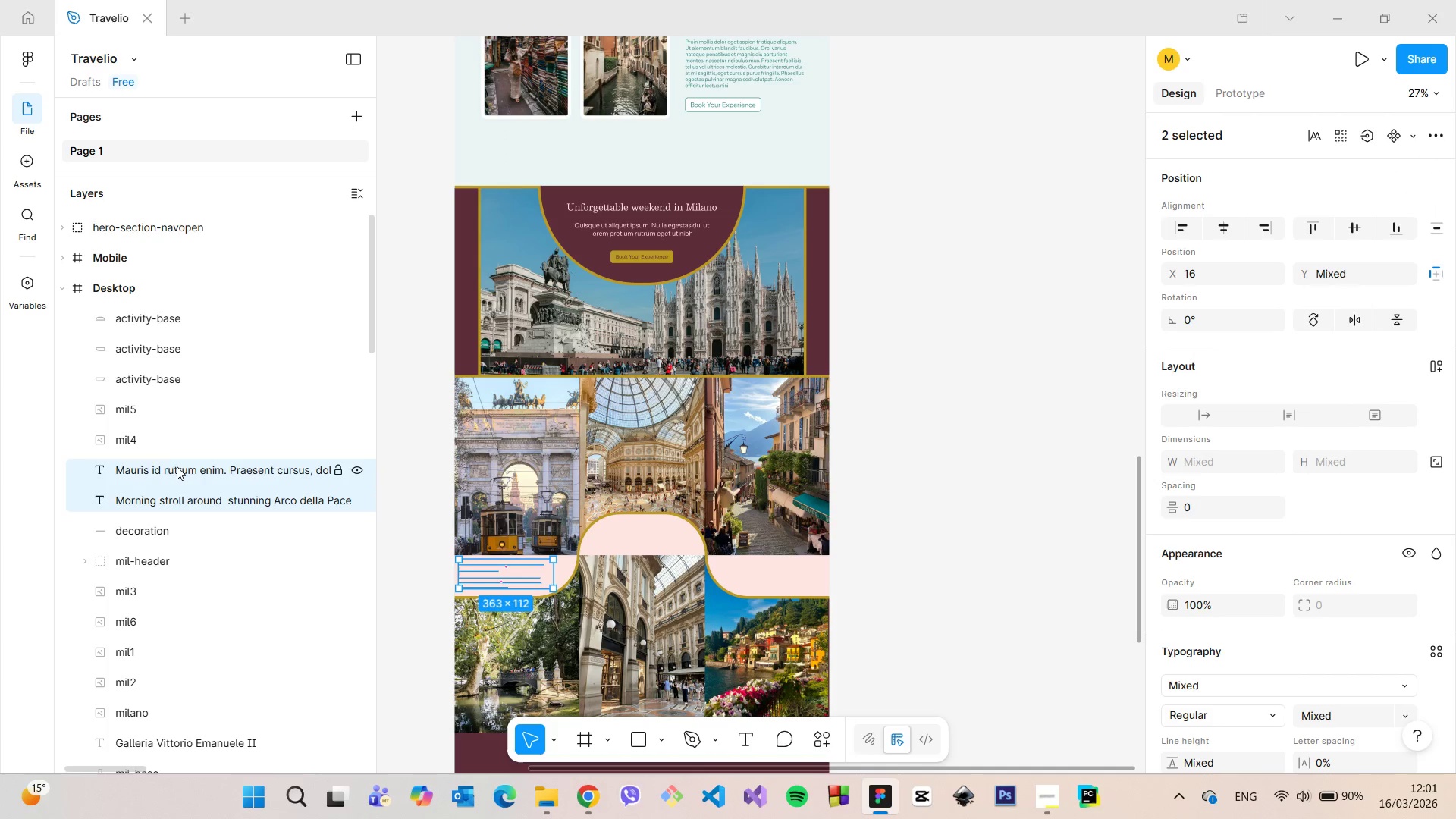 
left_click_drag(start_coordinate=[175, 467], to_coordinate=[177, 304])
 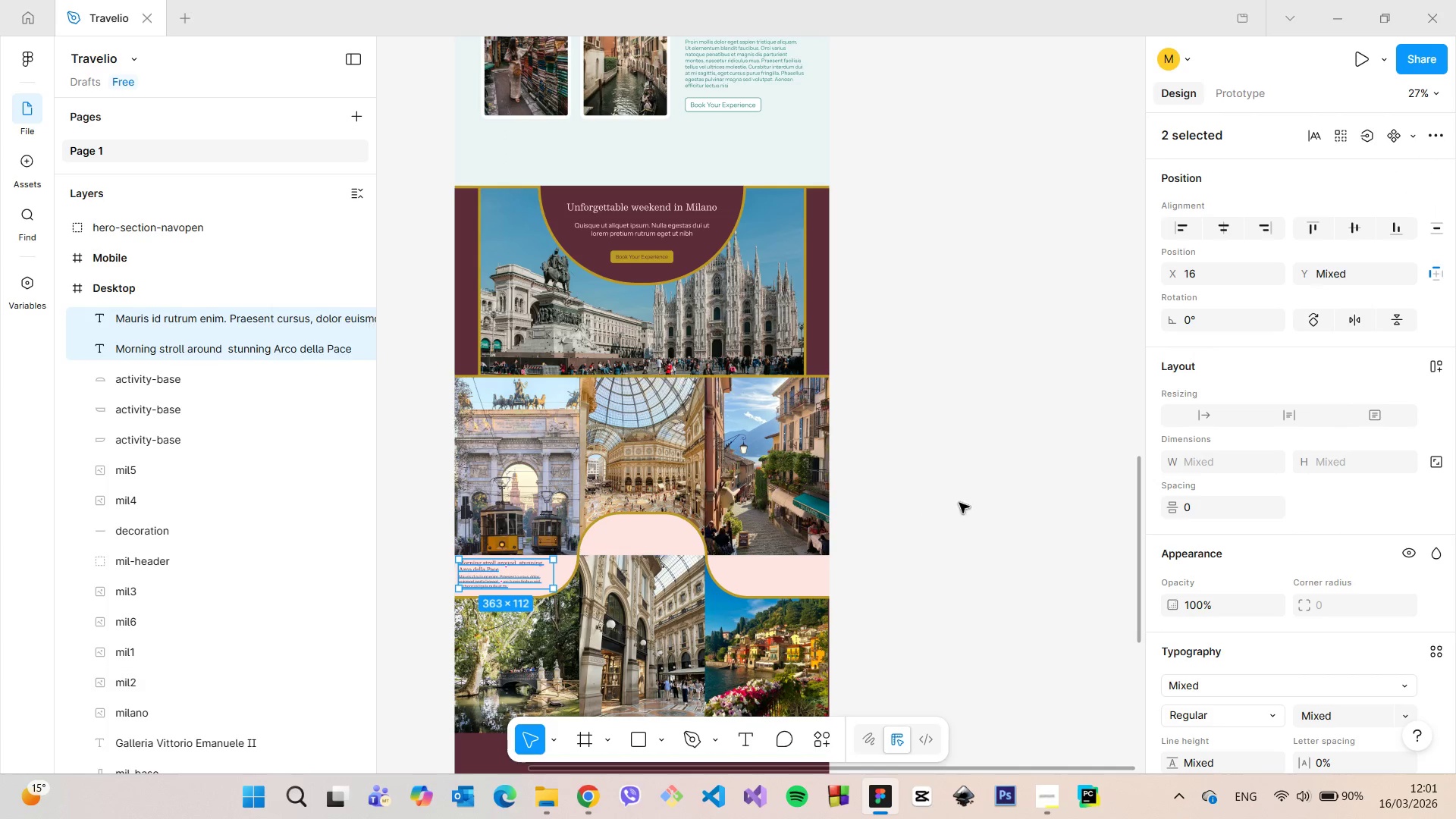 
left_click([1007, 497])
 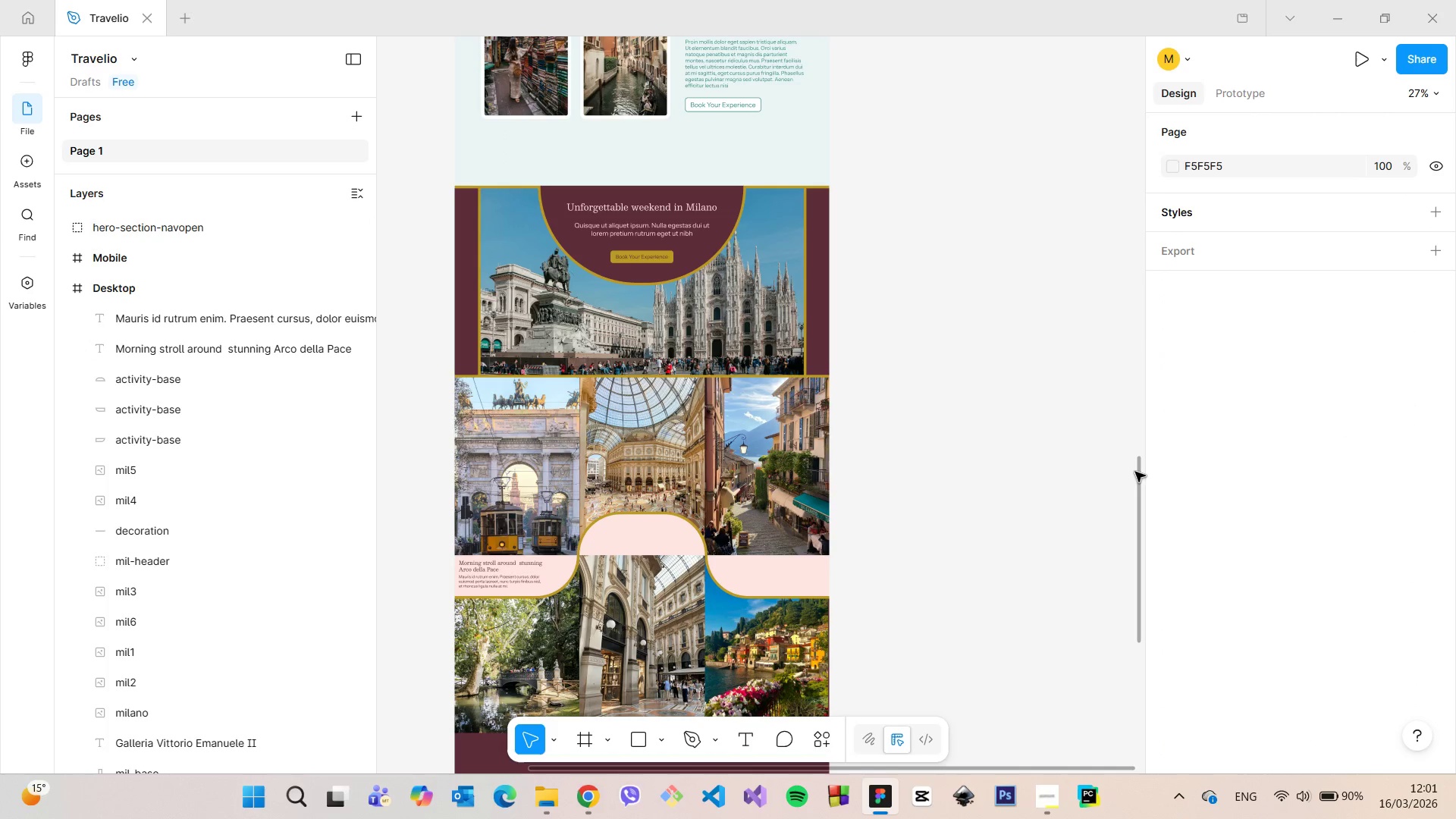 
left_click_drag(start_coordinate=[1140, 473], to_coordinate=[1139, 501])
 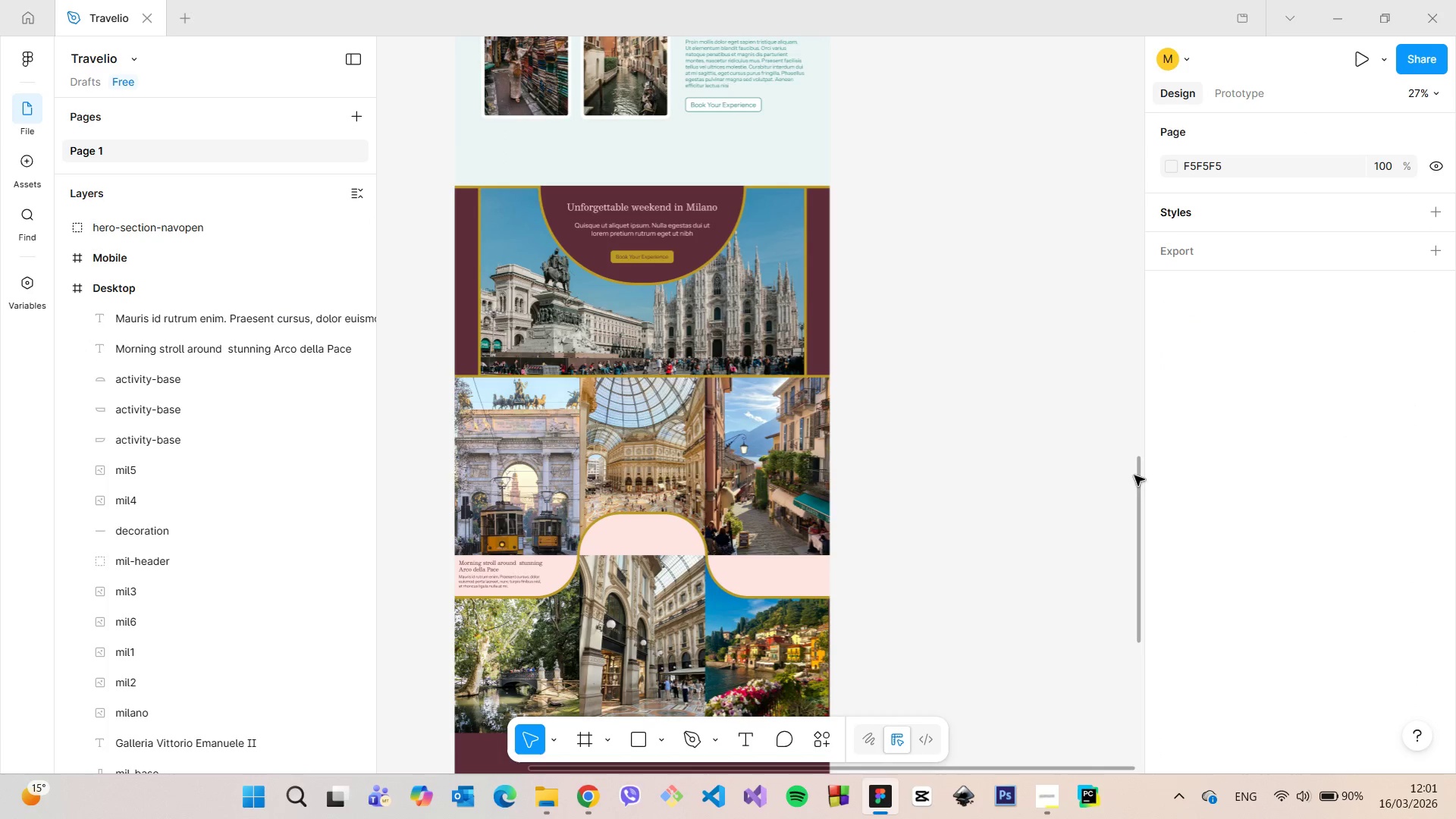 
left_click_drag(start_coordinate=[1135, 476], to_coordinate=[1143, 546])
 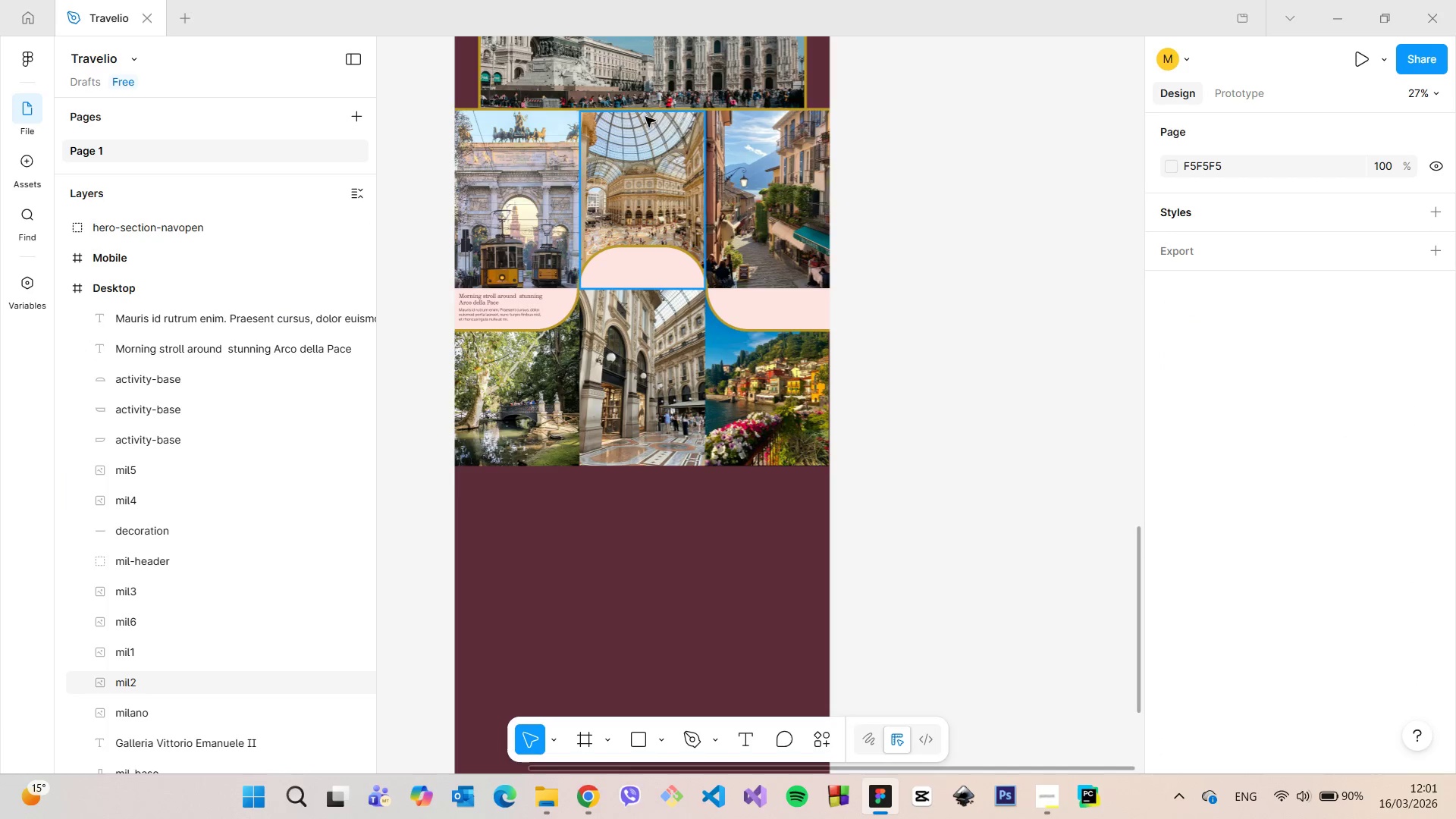 
left_click([644, 109])
 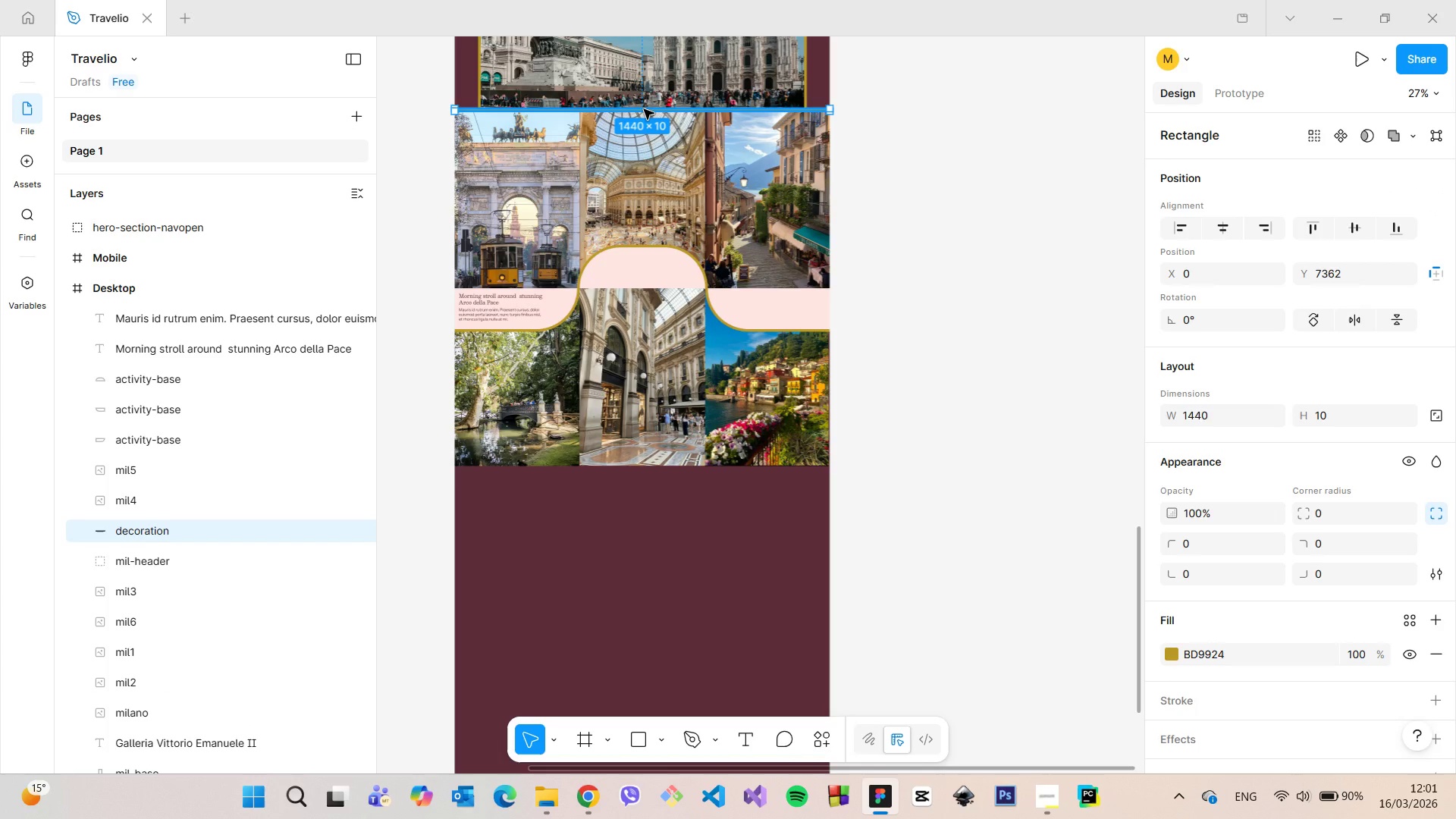 
hold_key(key=AltLeft, duration=1.53)
left_click_drag(start_coordinate=[644, 109], to_coordinate=[641, 470])
 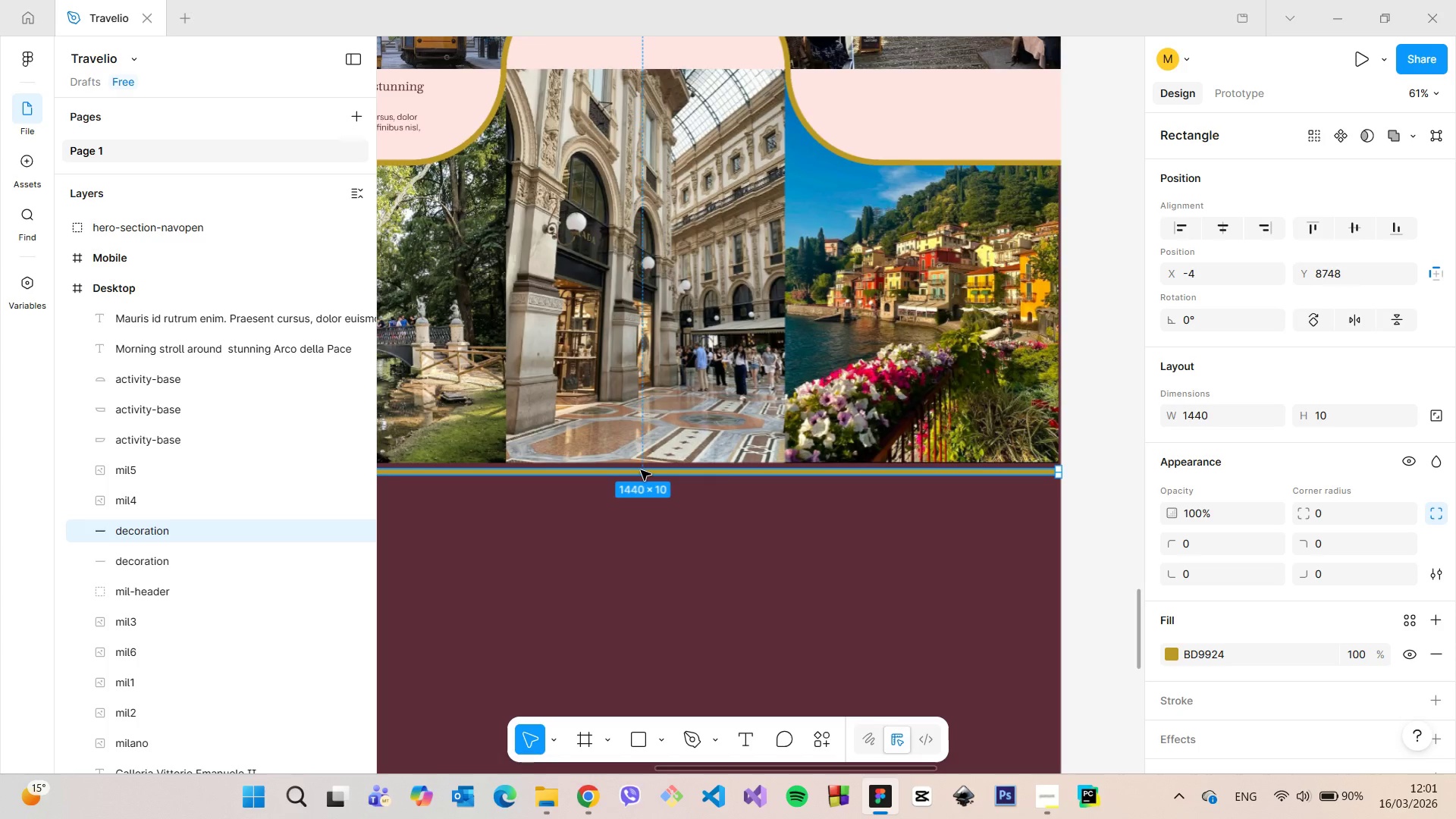 
hold_key(key=AltLeft, duration=0.61)
 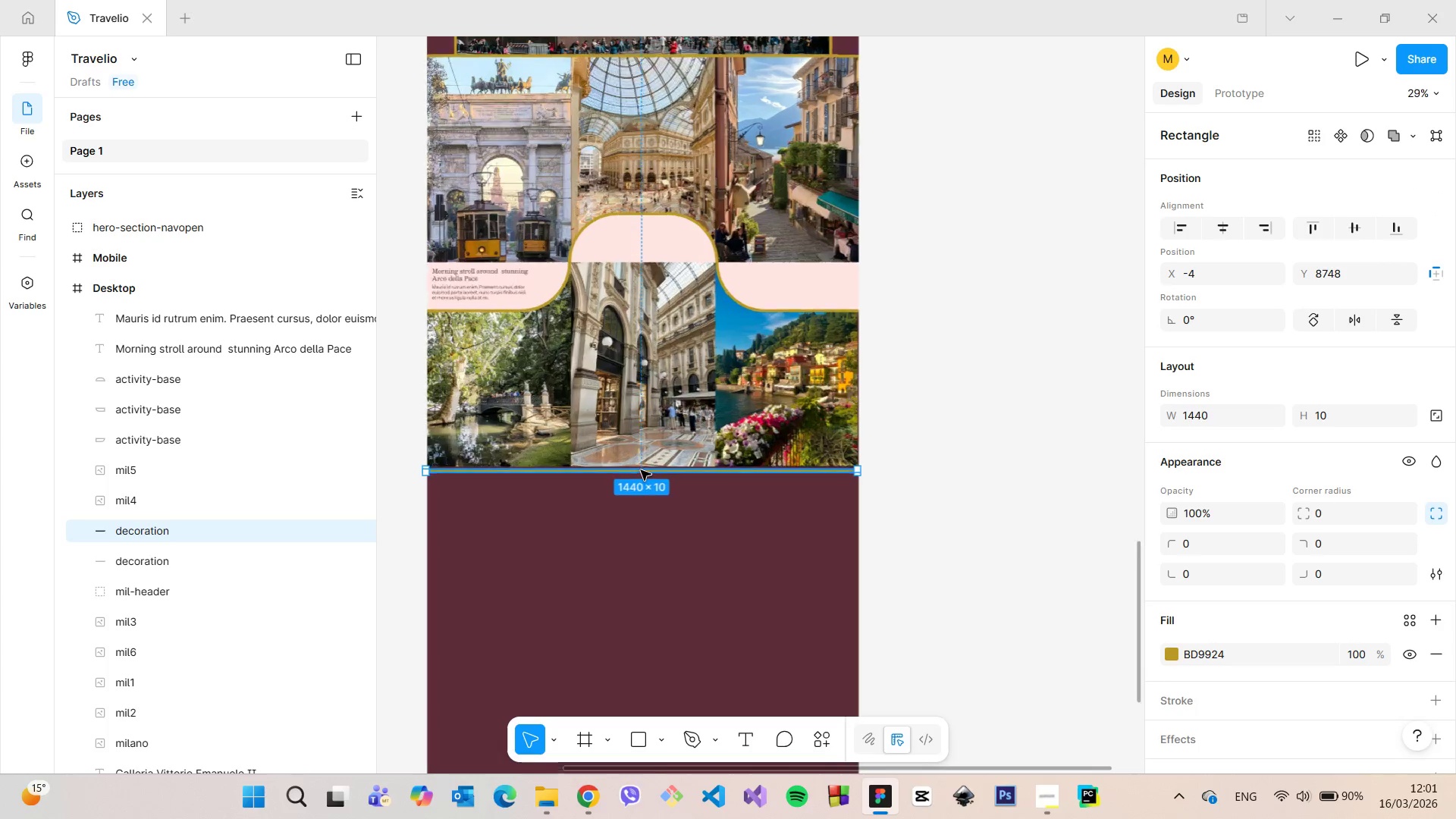 
scroll: coordinate [641, 470], scroll_direction: up, amount: 5.0
 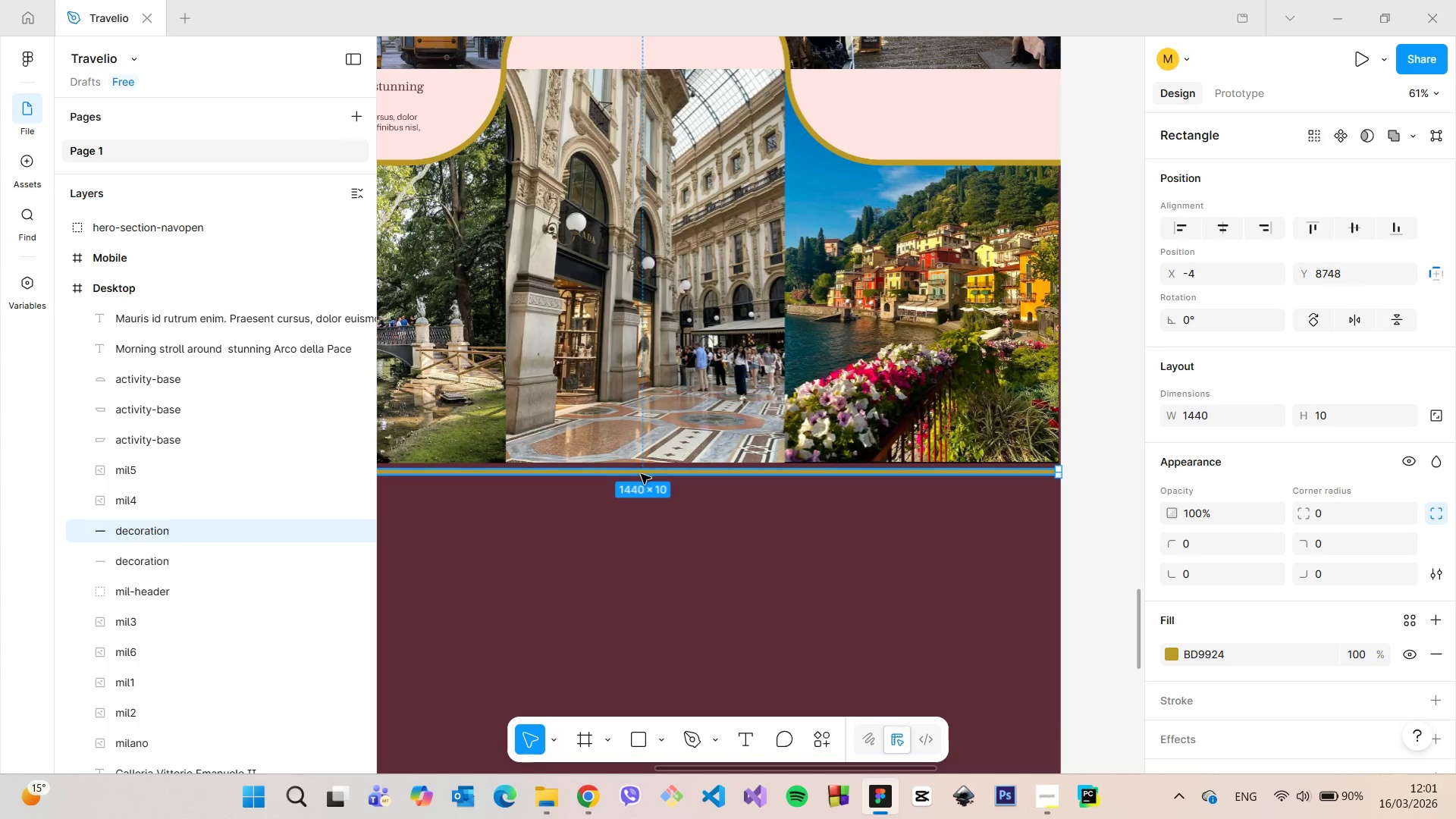 
left_click_drag(start_coordinate=[641, 474], to_coordinate=[642, 467])
 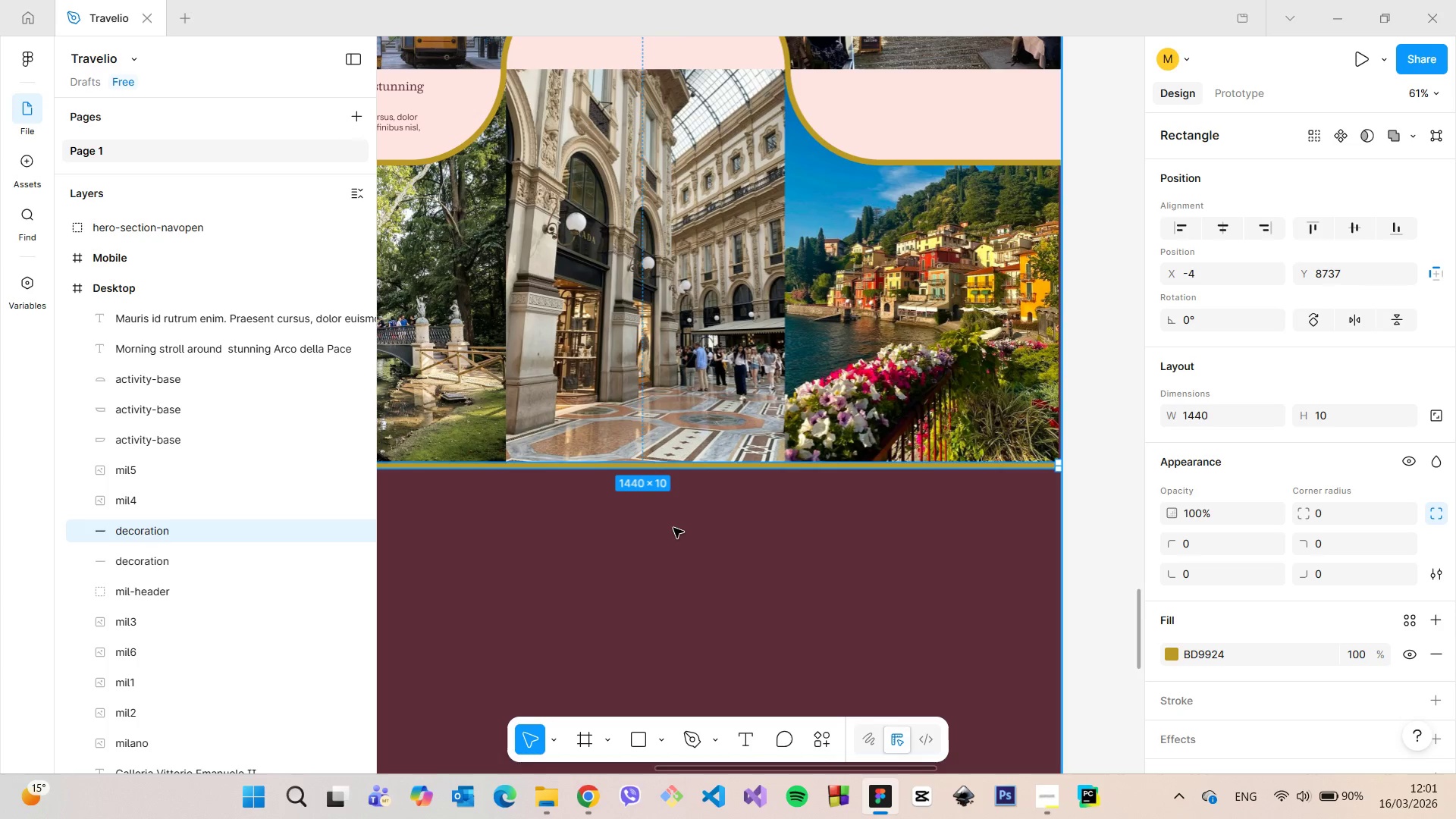 
left_click([673, 528])
 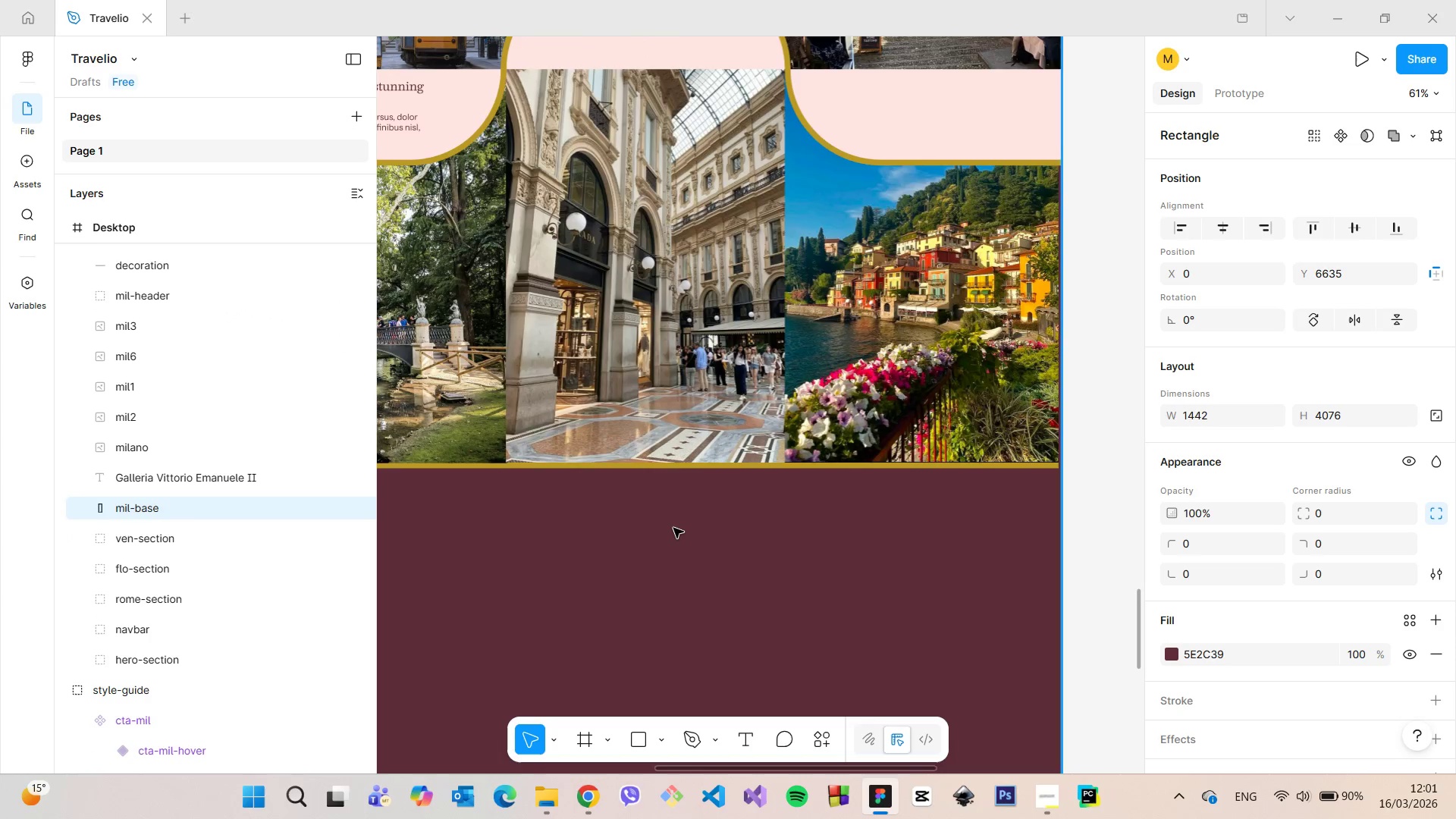 
scroll: coordinate [673, 528], scroll_direction: down, amount: 6.0
 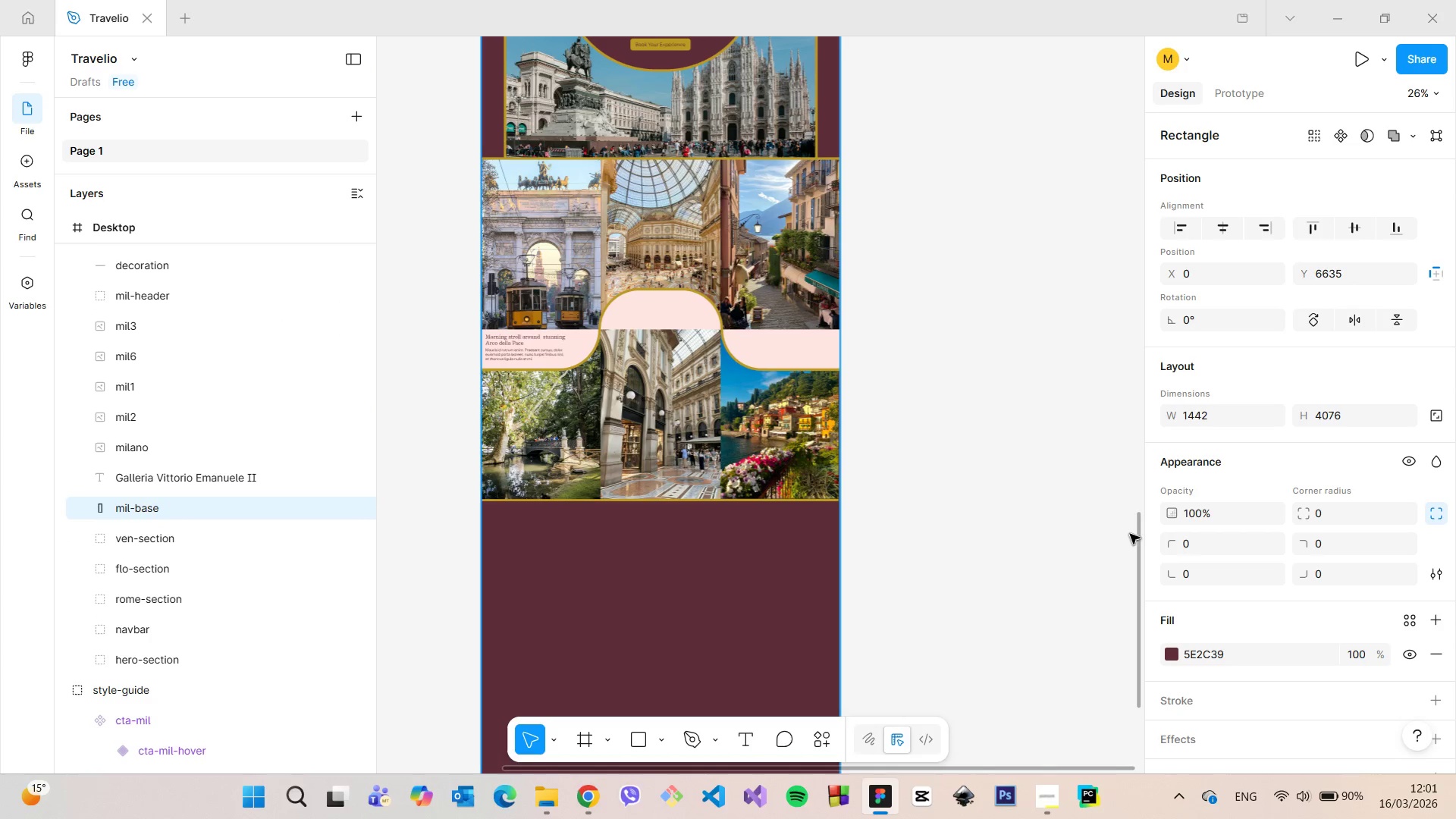 
left_click_drag(start_coordinate=[1137, 535], to_coordinate=[1128, 507])
 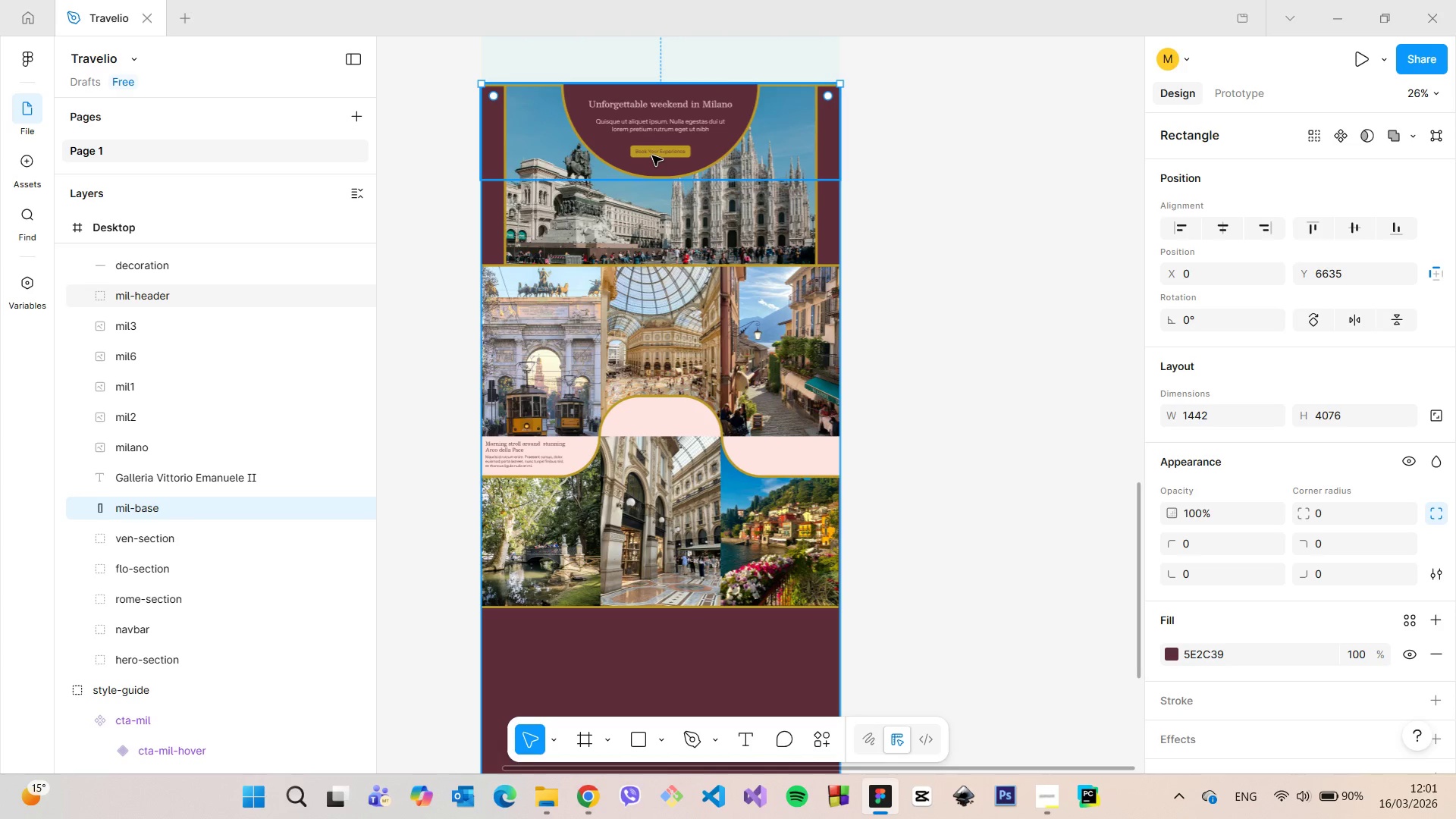 
double_click([652, 155])
 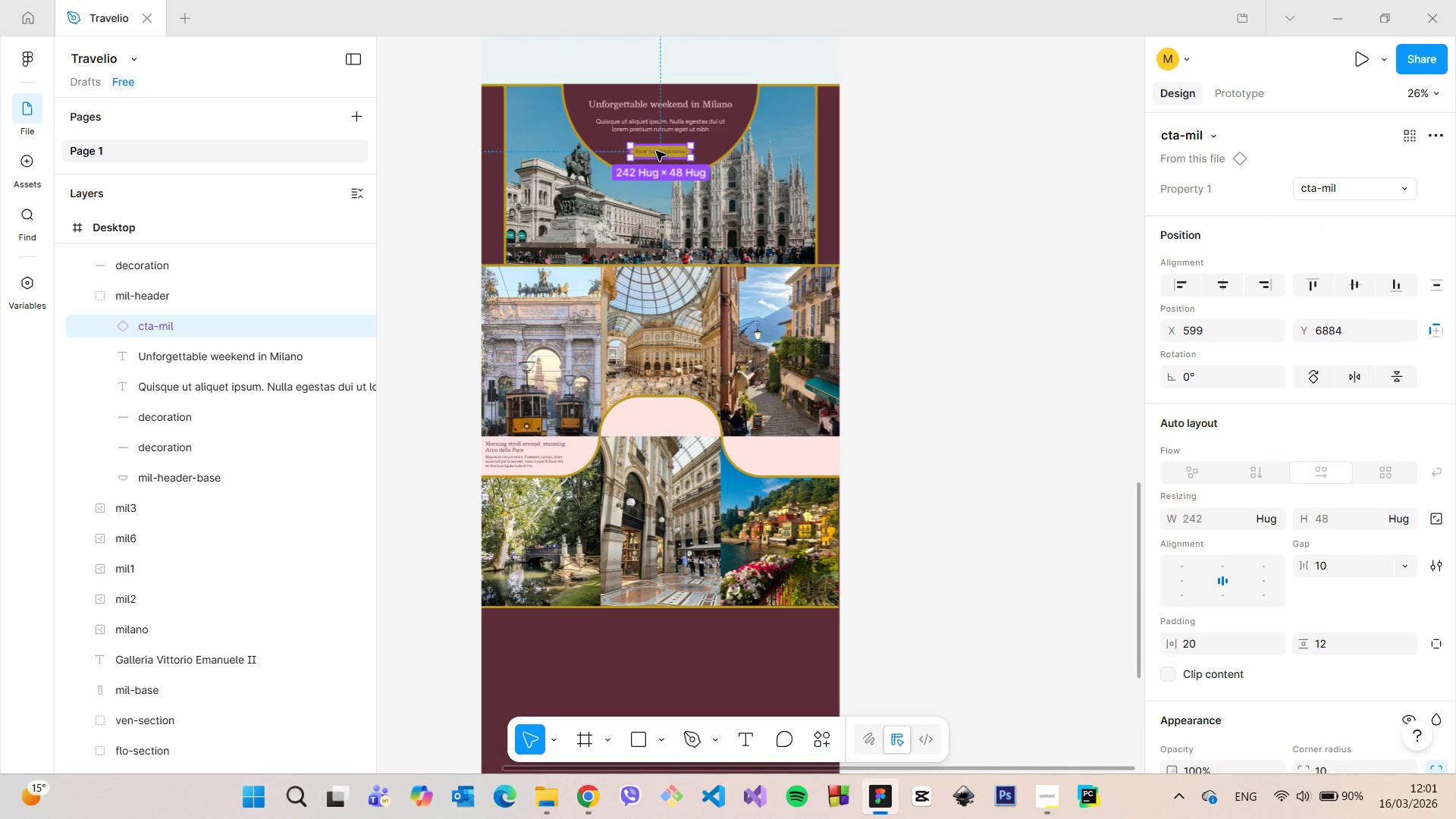 
hold_key(key=AltLeft, duration=1.52)
left_click_drag(start_coordinate=[656, 151], to_coordinate=[657, 591])
 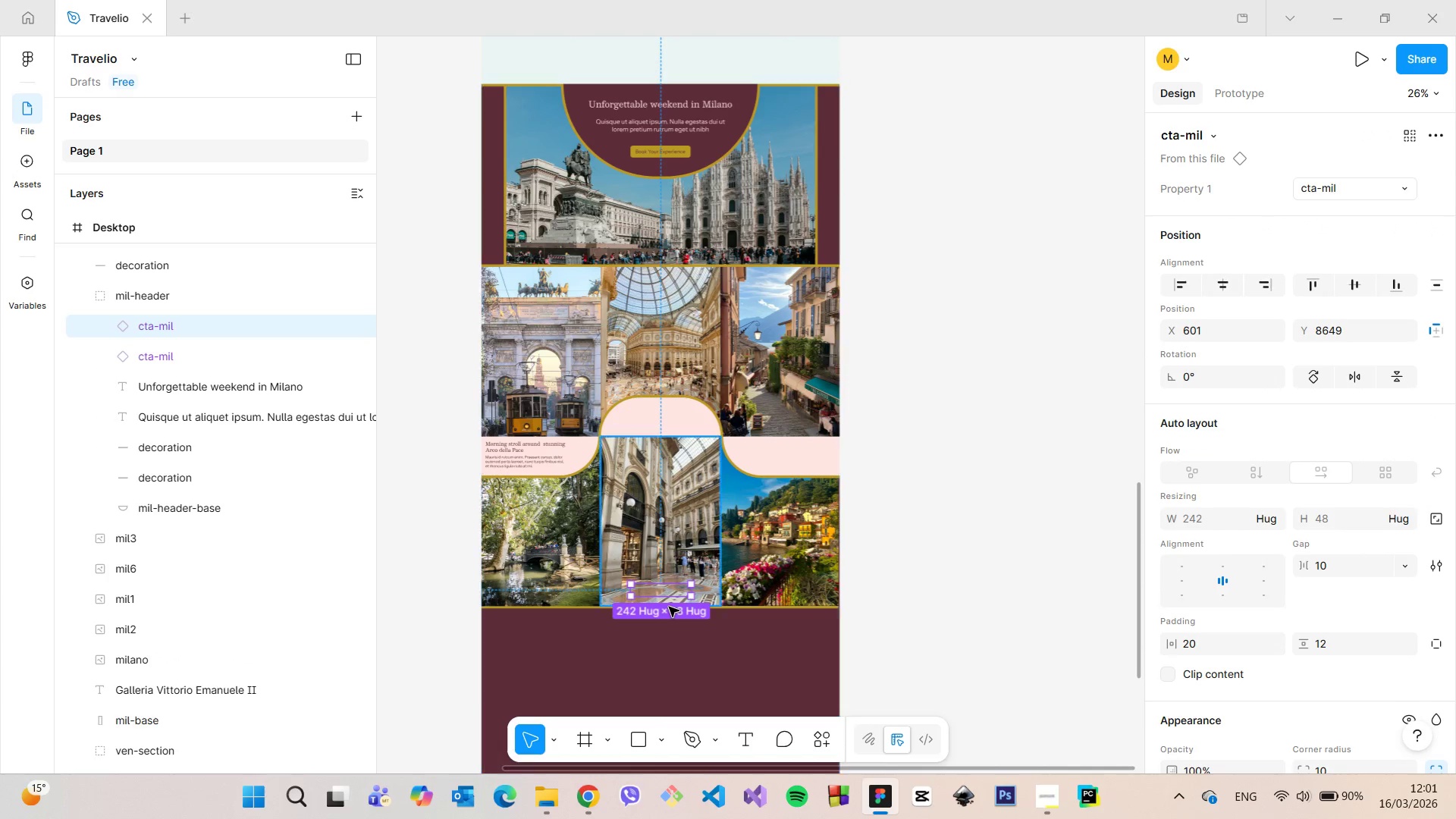 
hold_key(key=AltLeft, duration=1.5)
 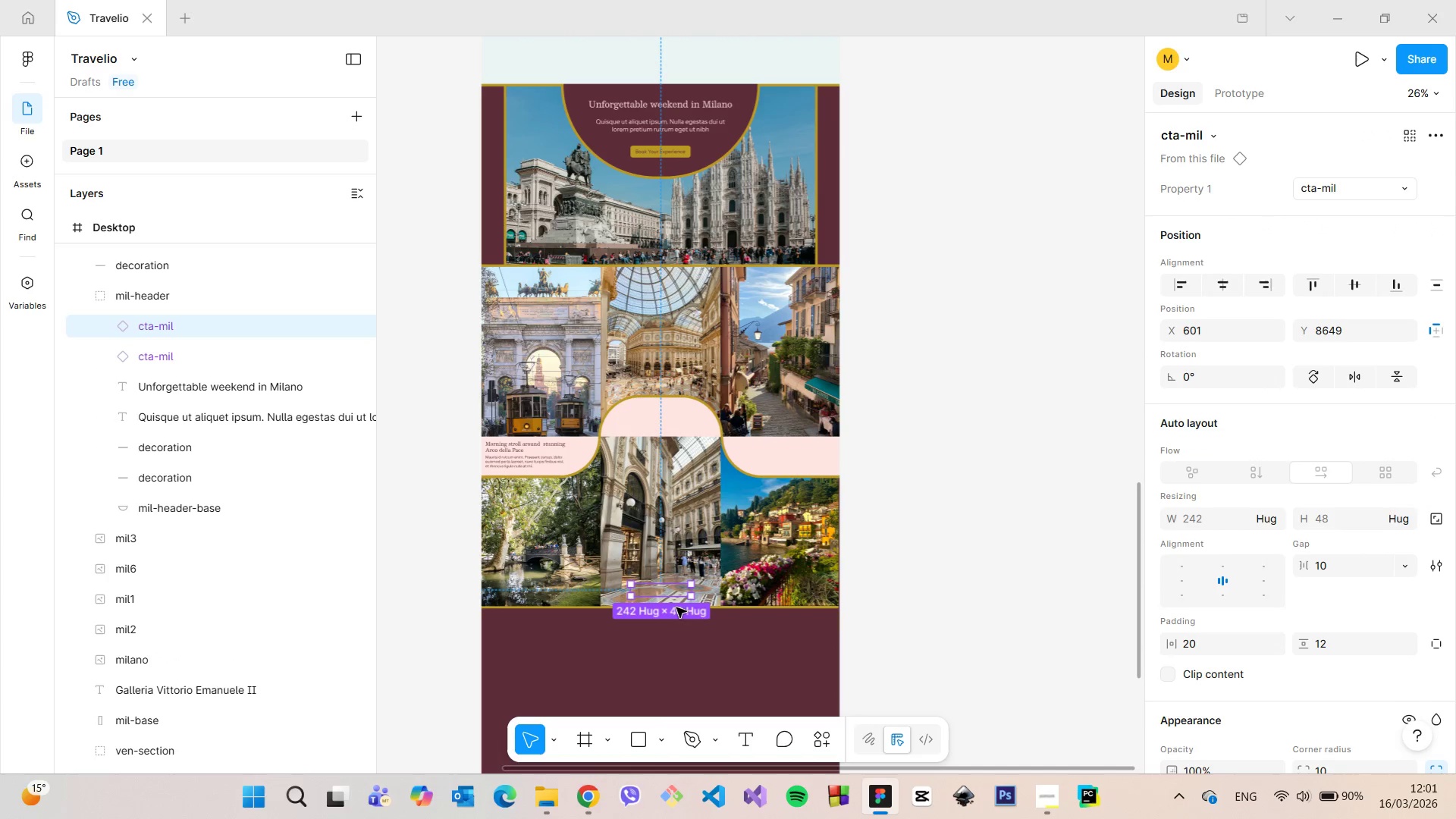 
hold_key(key=AltLeft, duration=0.31)
 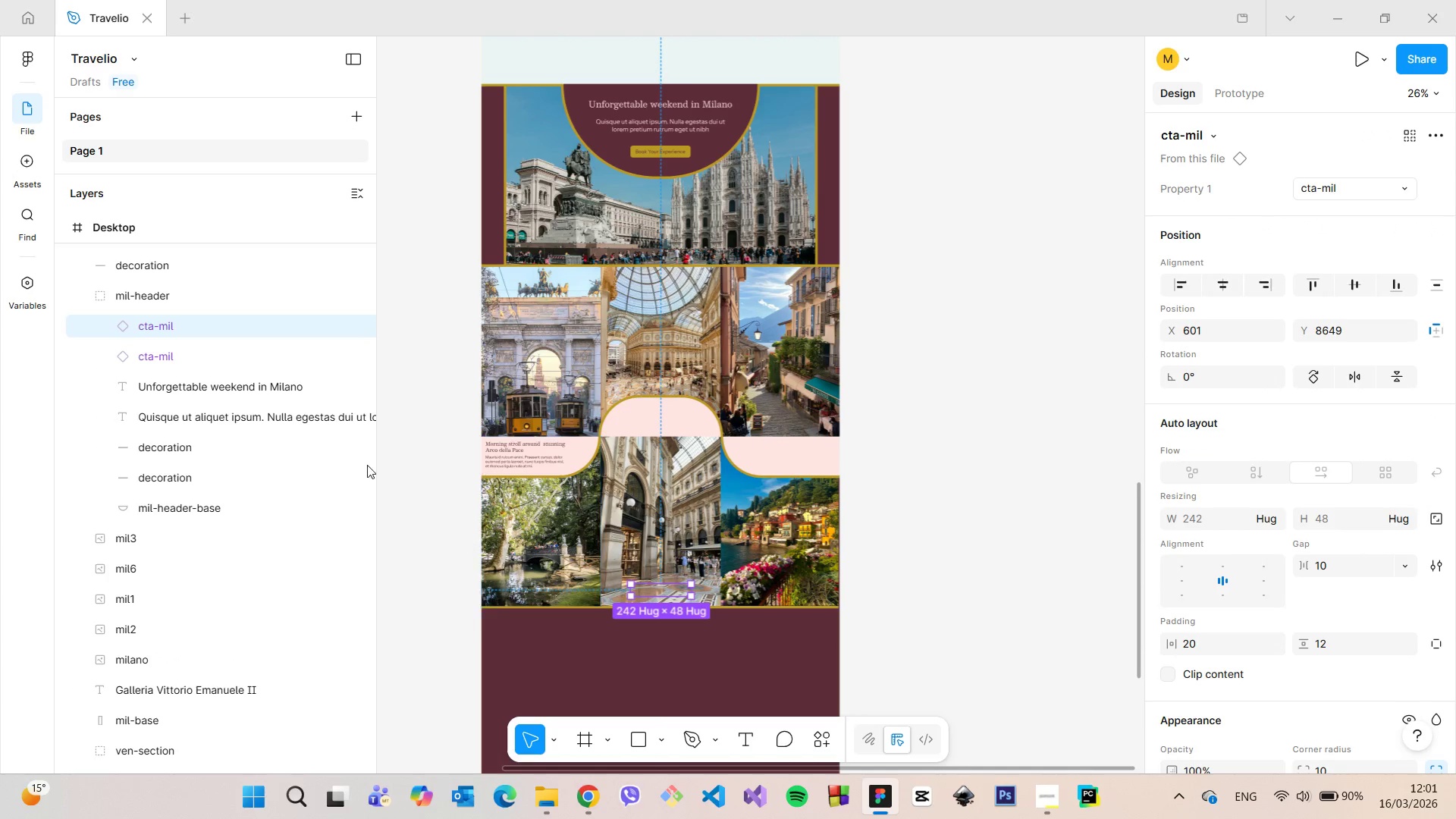 
scroll: coordinate [182, 366], scroll_direction: up, amount: 1.0
 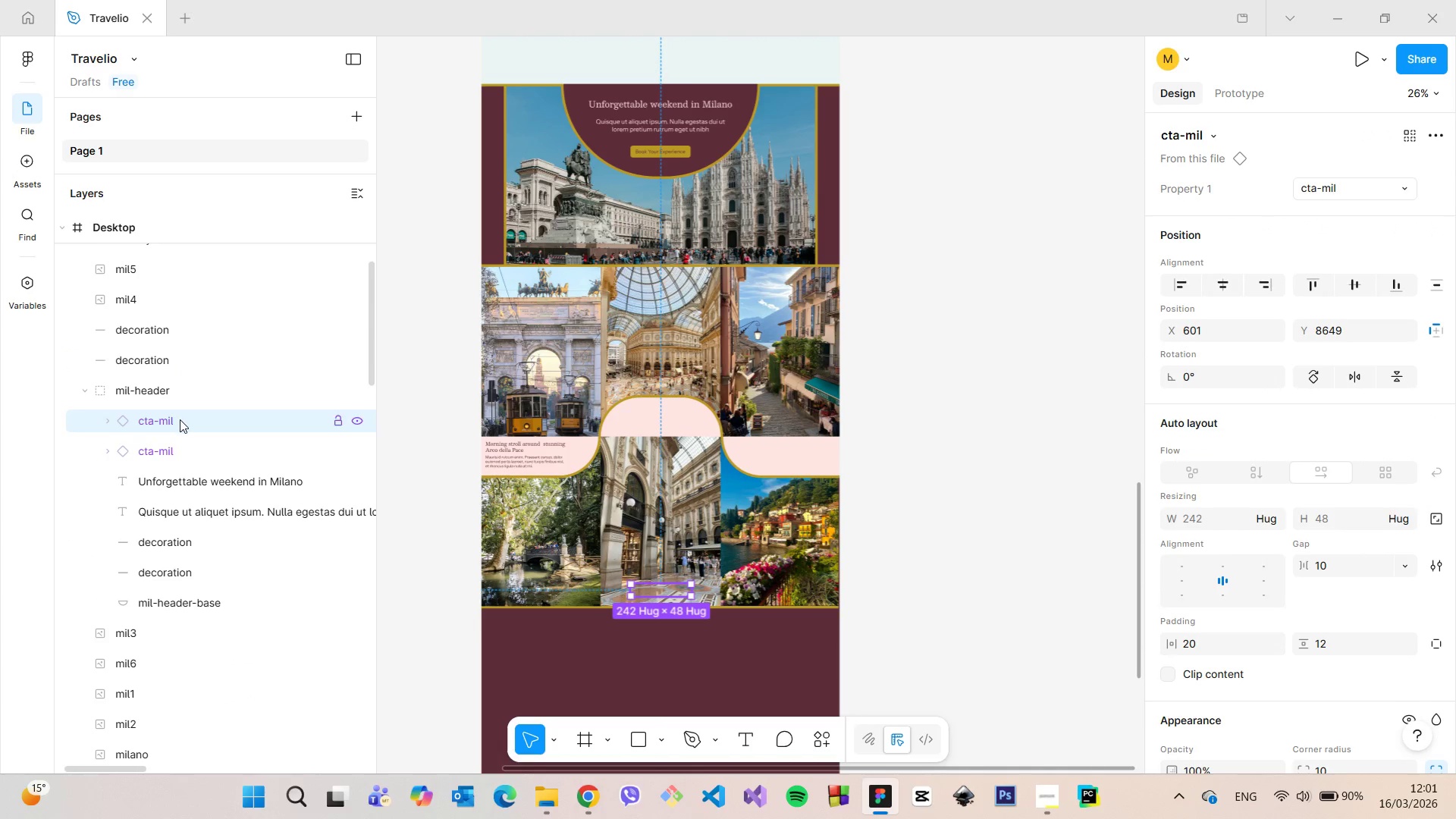 
left_click_drag(start_coordinate=[179, 419], to_coordinate=[185, 301])
 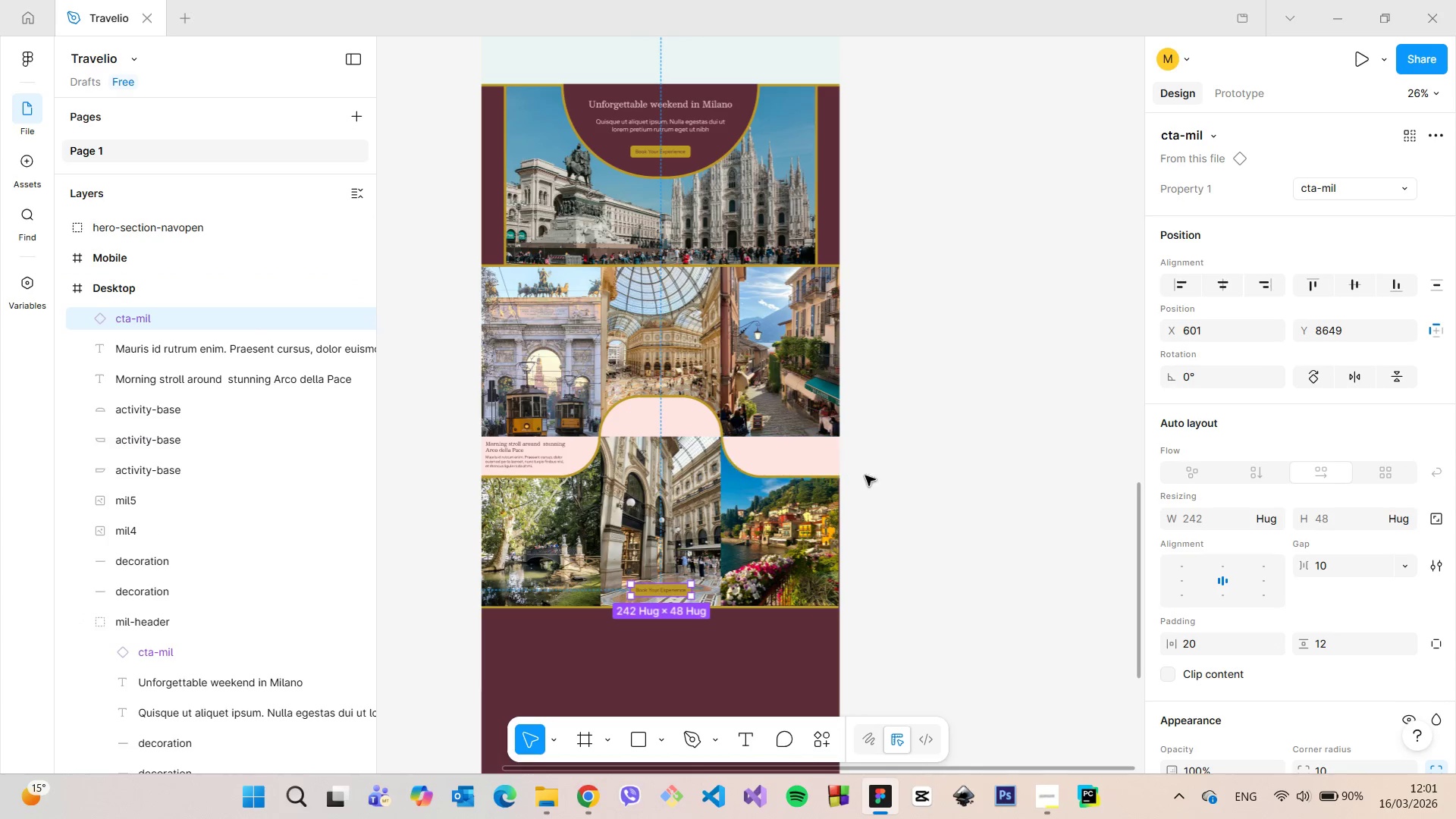 
scroll: coordinate [187, 260], scroll_direction: up, amount: 4.0
 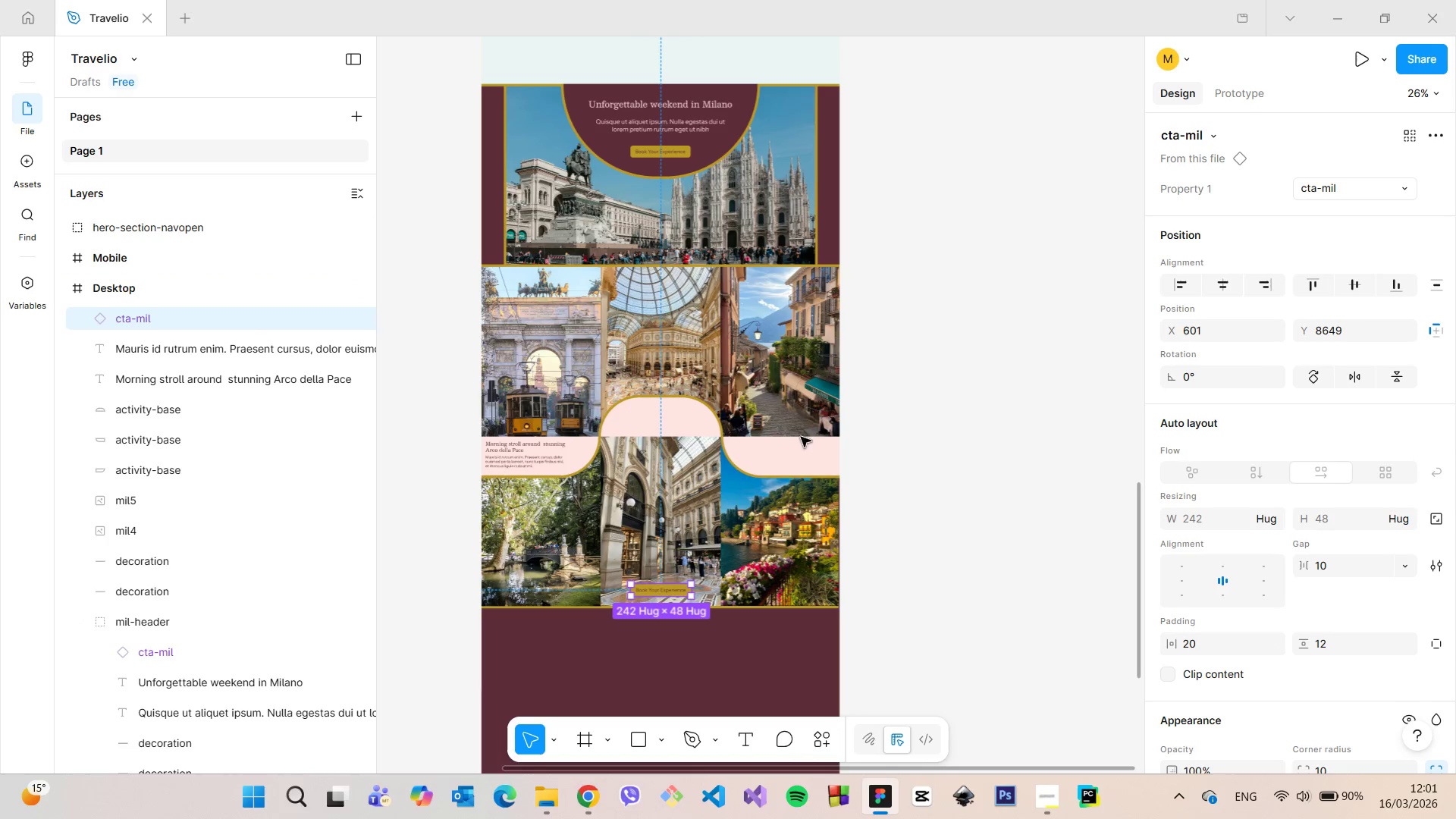 
left_click([919, 486])
 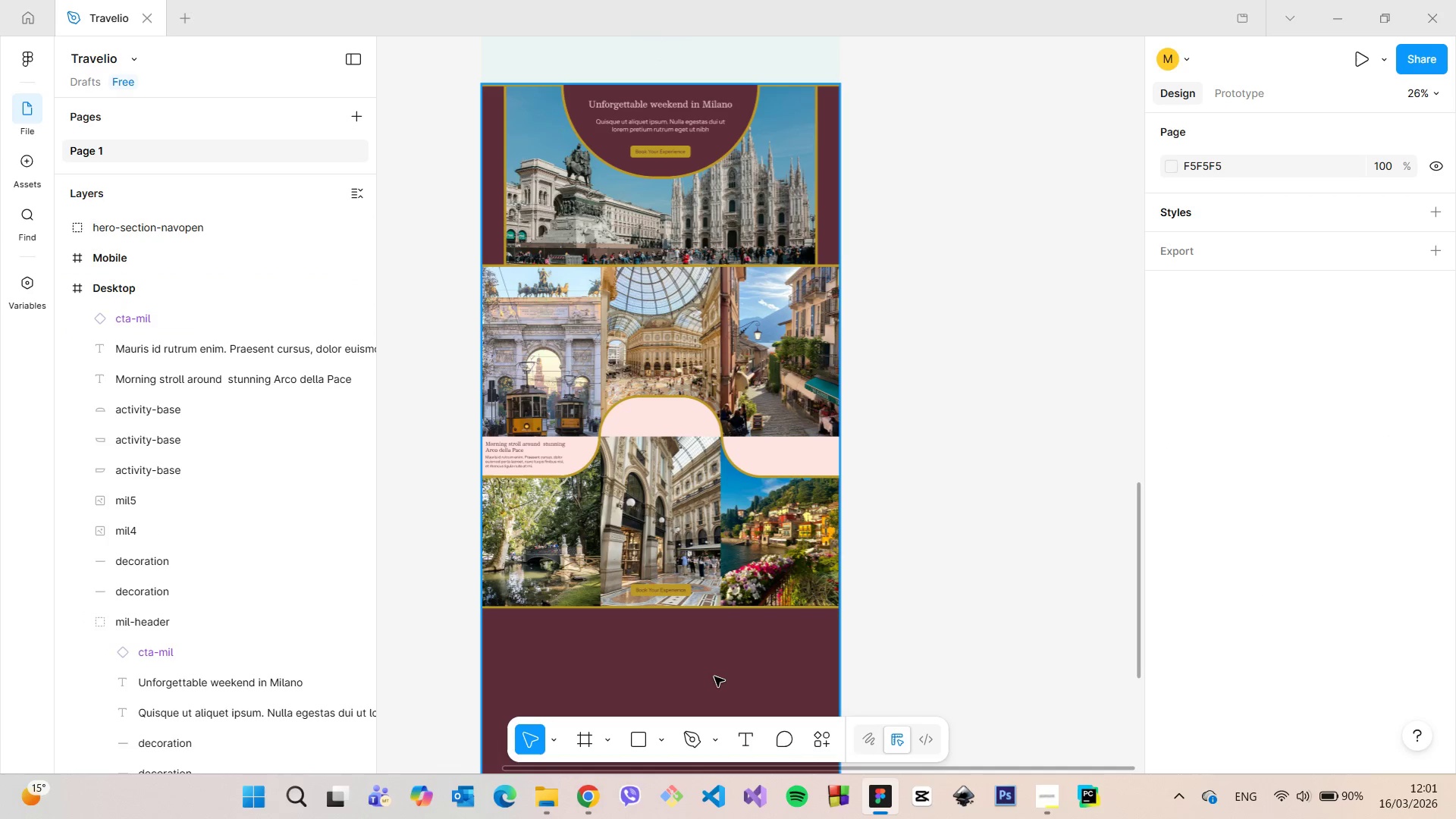 
scroll: coordinate [714, 657], scroll_direction: up, amount: 5.0
 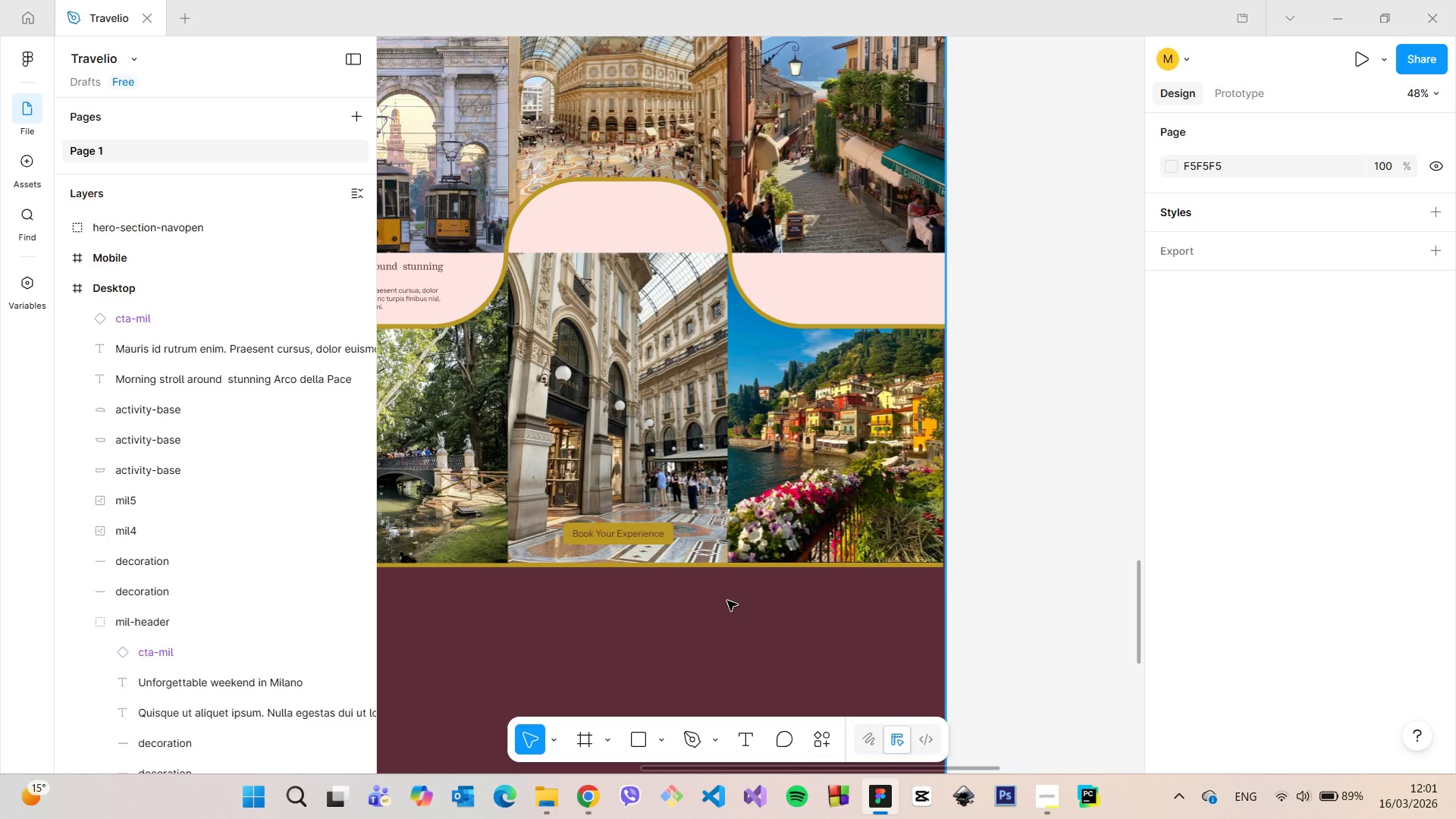 
wait(8.59)
 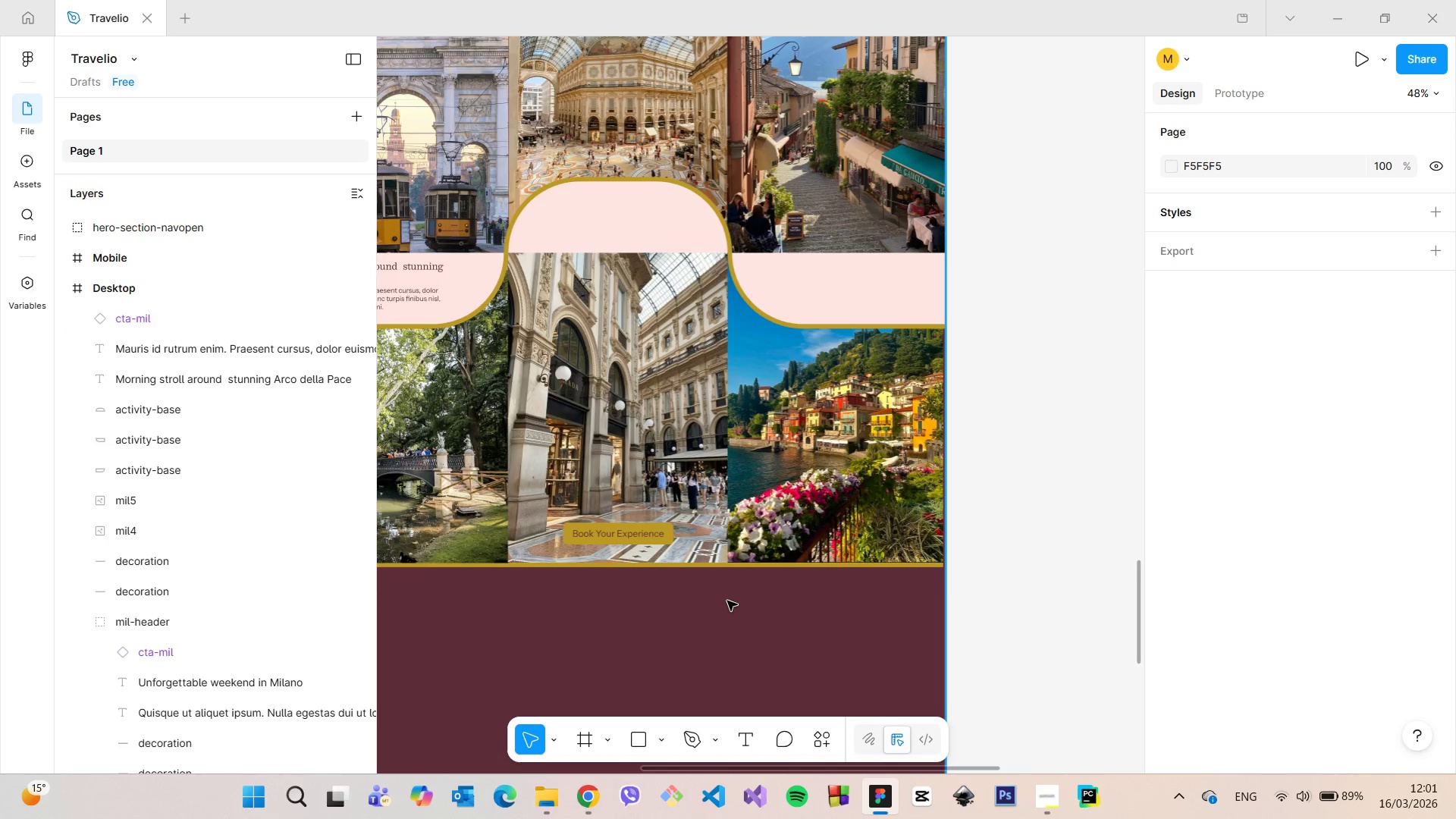 
scroll: coordinate [567, 581], scroll_direction: down, amount: 5.0
 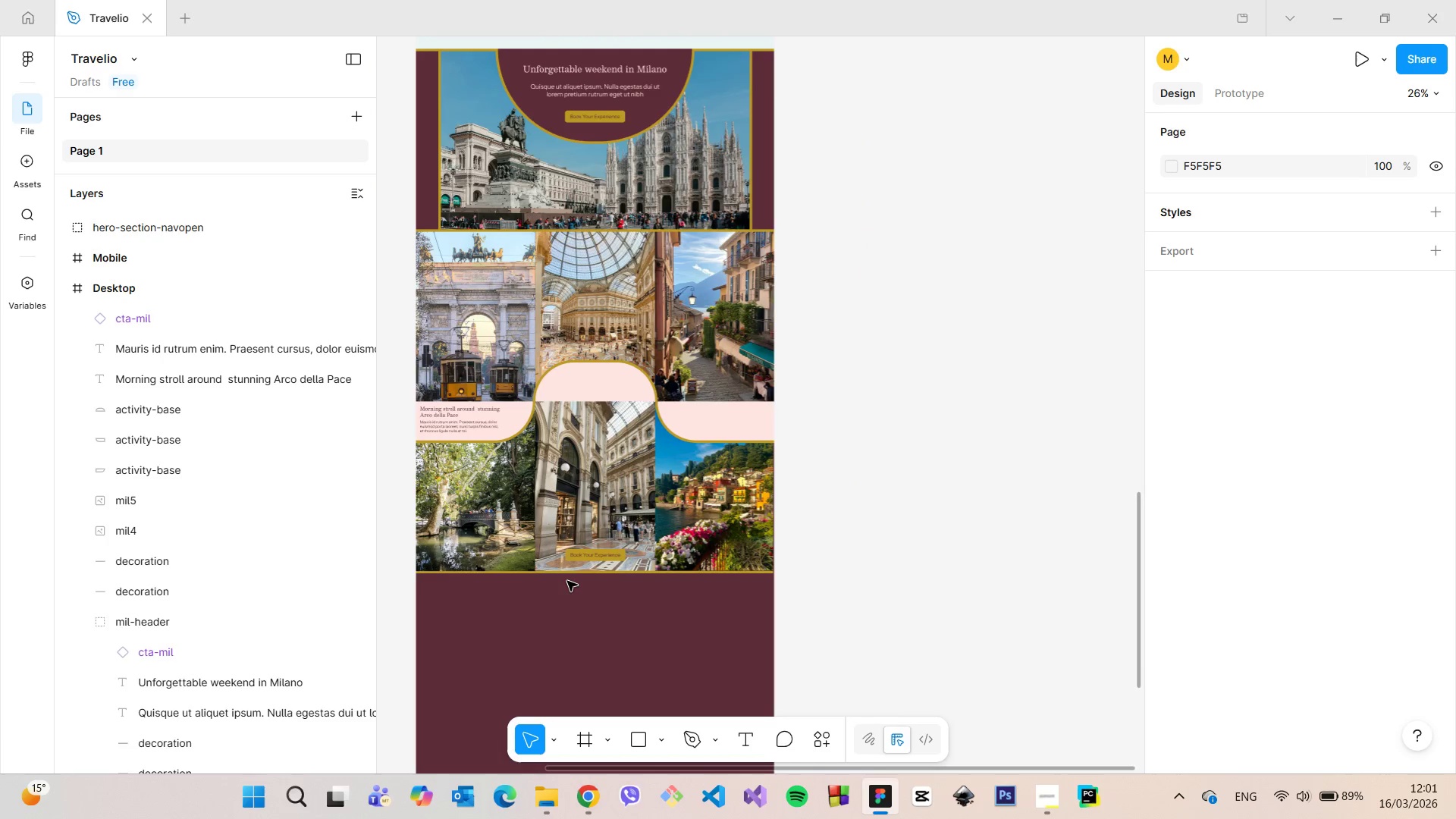 
scroll: coordinate [570, 582], scroll_direction: up, amount: 9.0
 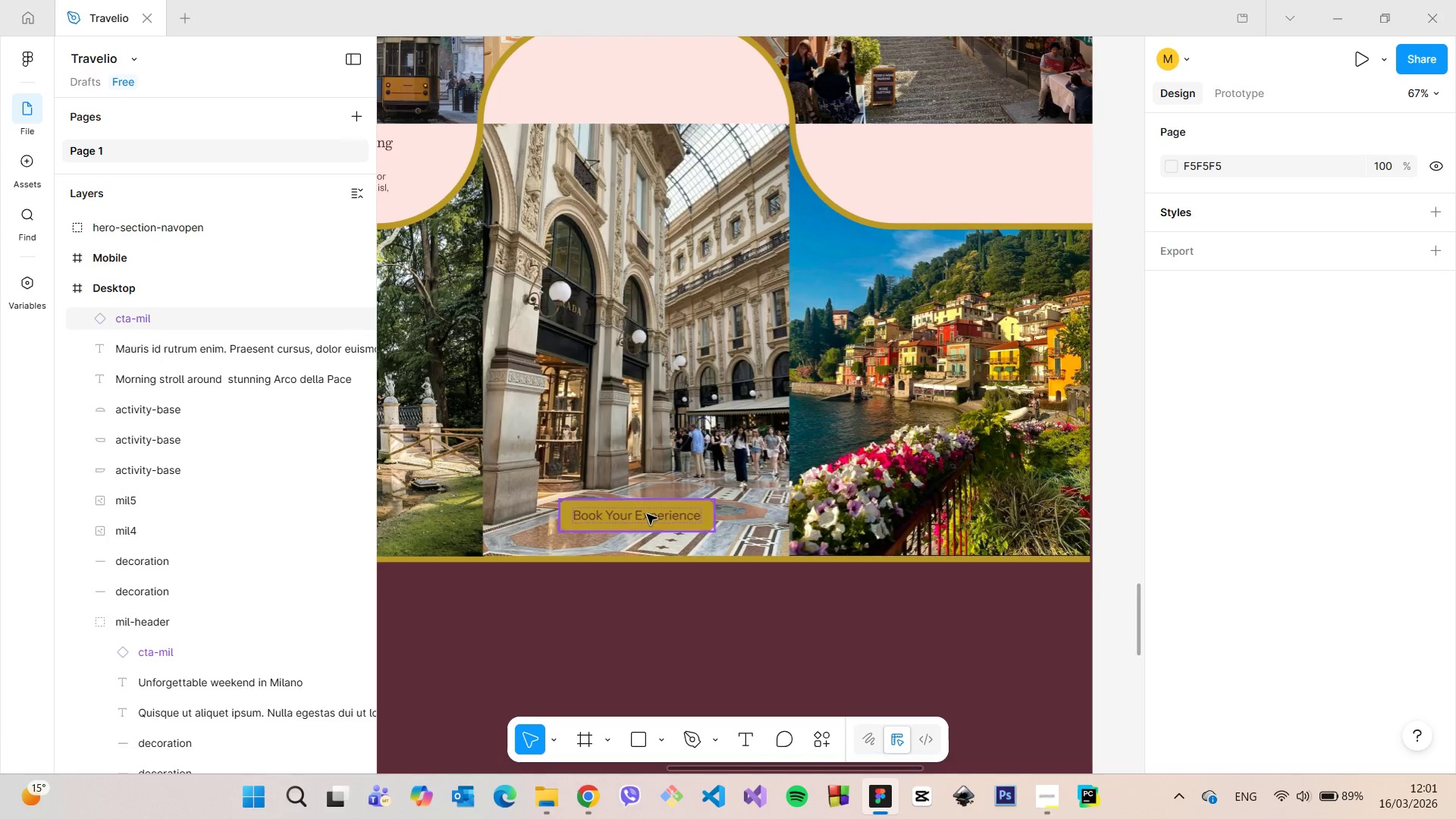 
left_click([647, 514])
 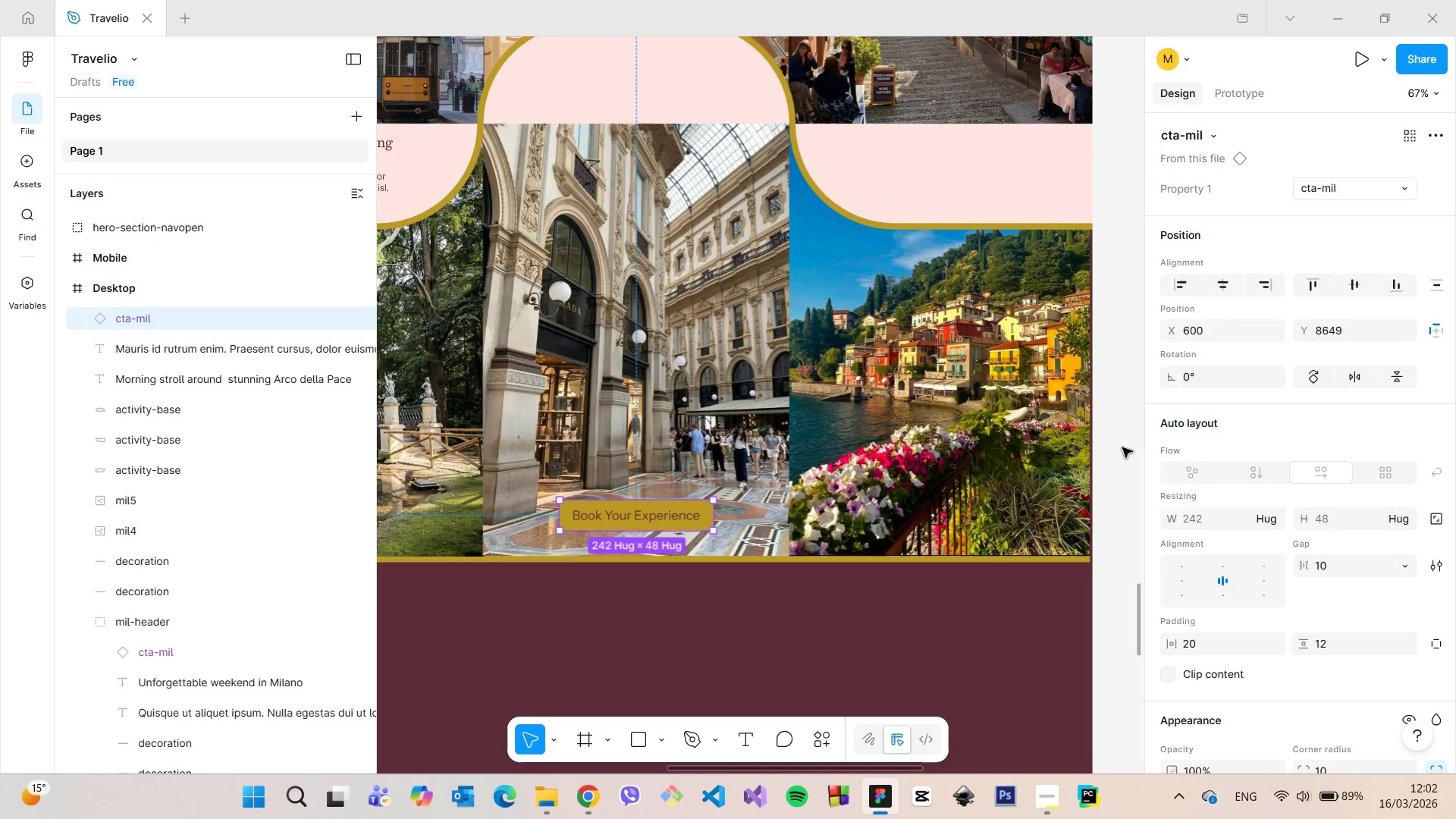 
scroll: coordinate [1076, 444], scroll_direction: down, amount: 9.0
 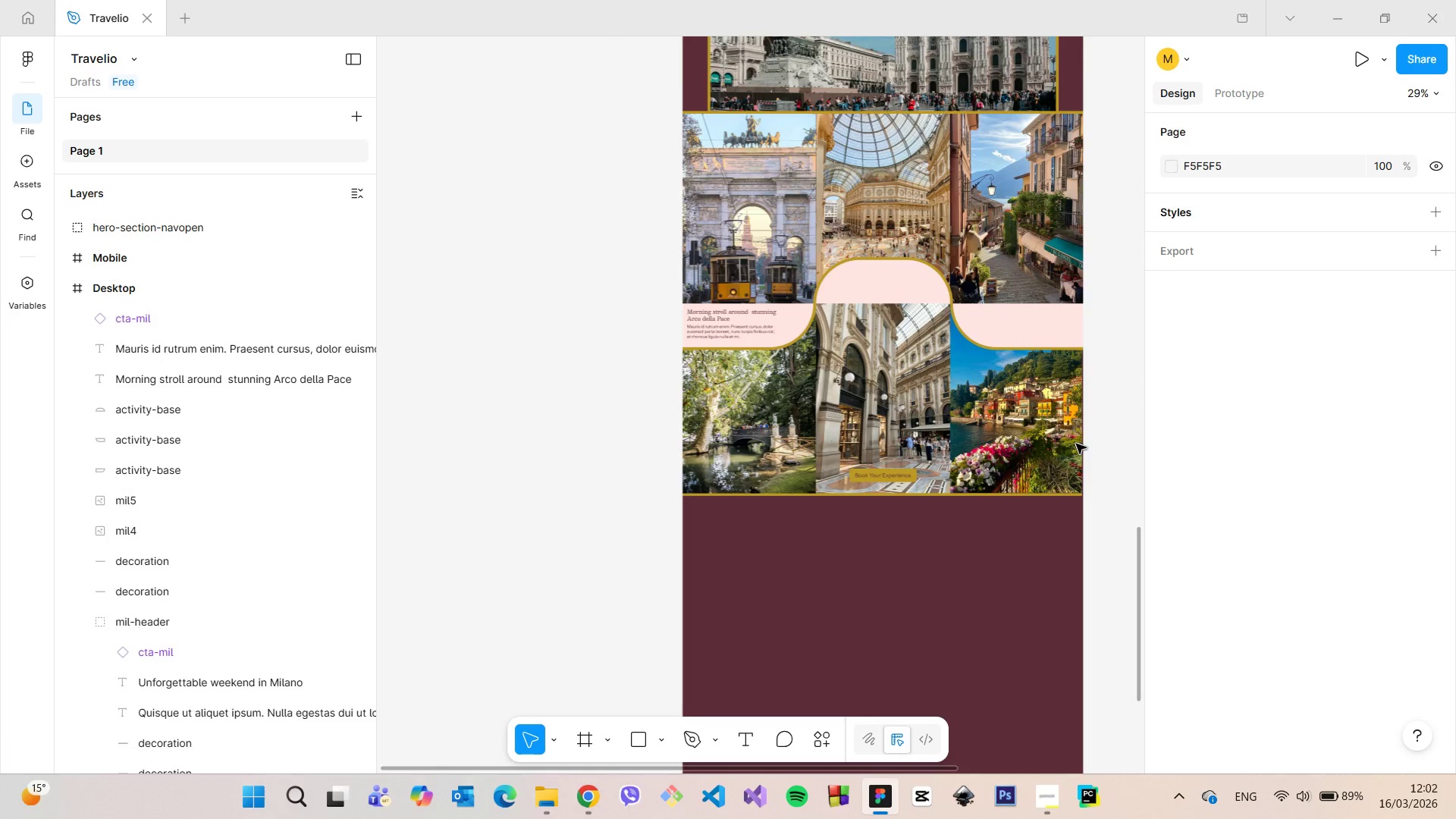 
scroll: coordinate [1076, 444], scroll_direction: up, amount: 4.0
 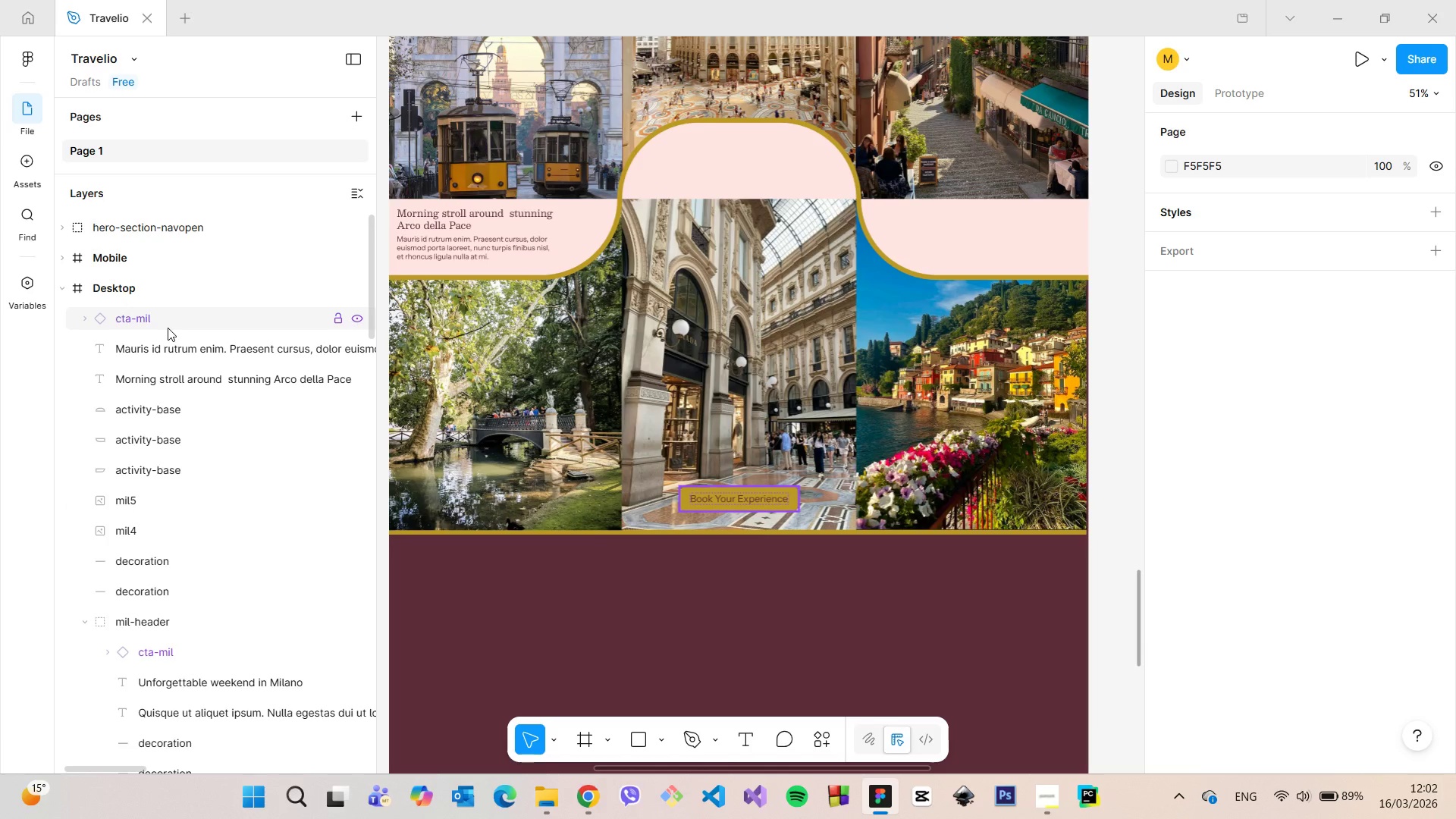 
scroll: coordinate [198, 366], scroll_direction: down, amount: 5.0
 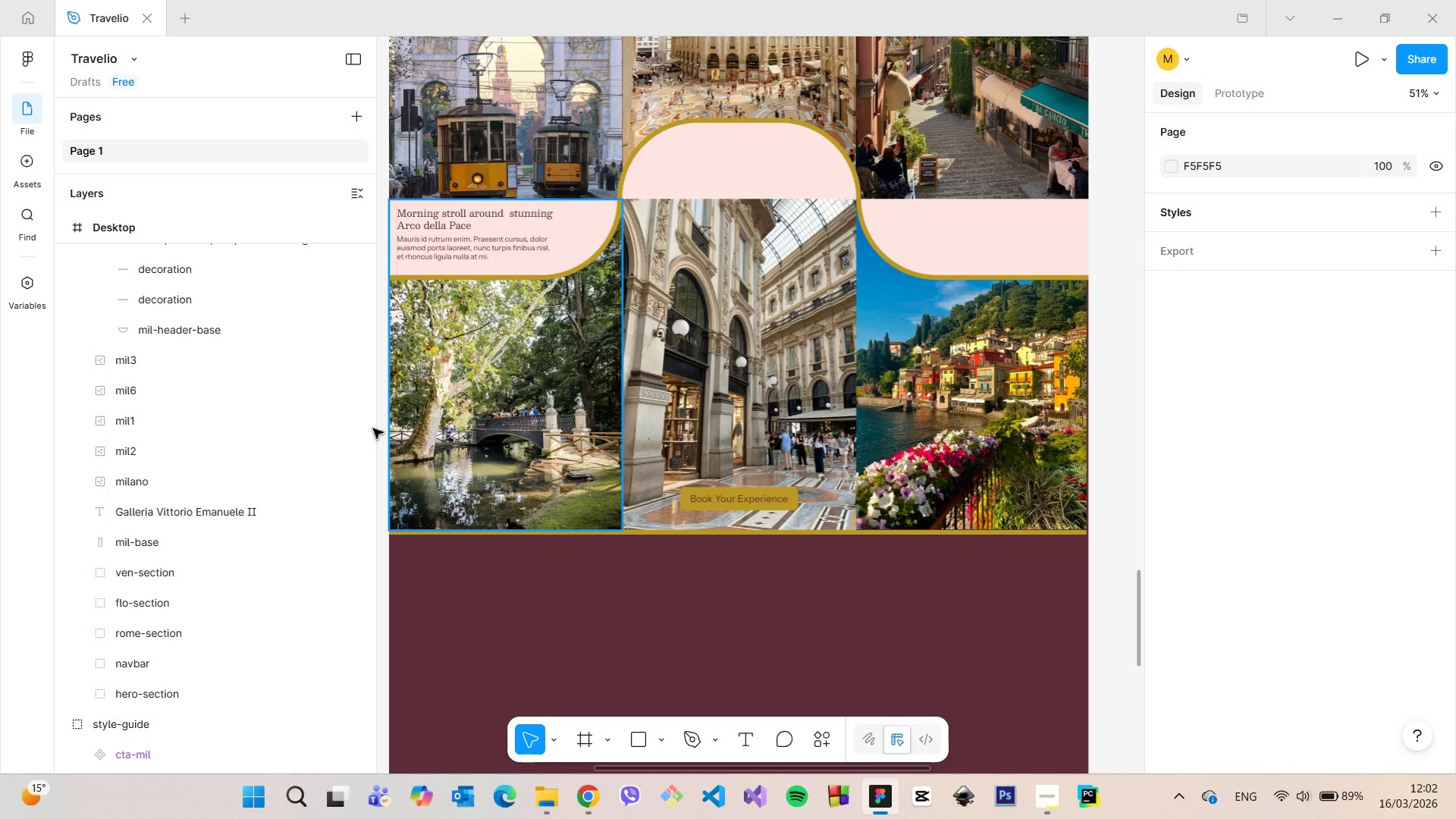 
scroll: coordinate [244, 381], scroll_direction: up, amount: 5.0
 